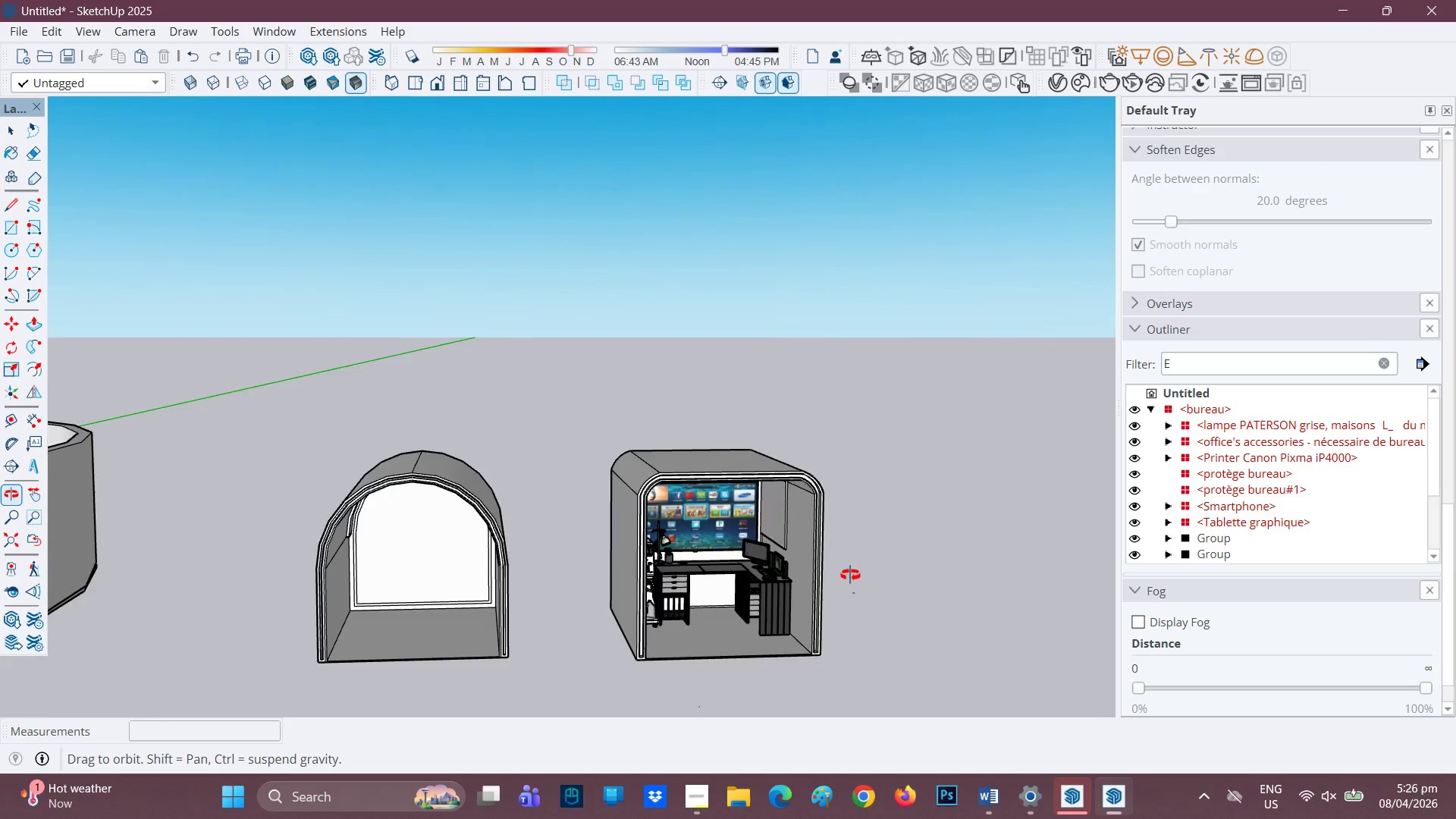 
scroll: coordinate [707, 578], scroll_direction: up, amount: 4.0
 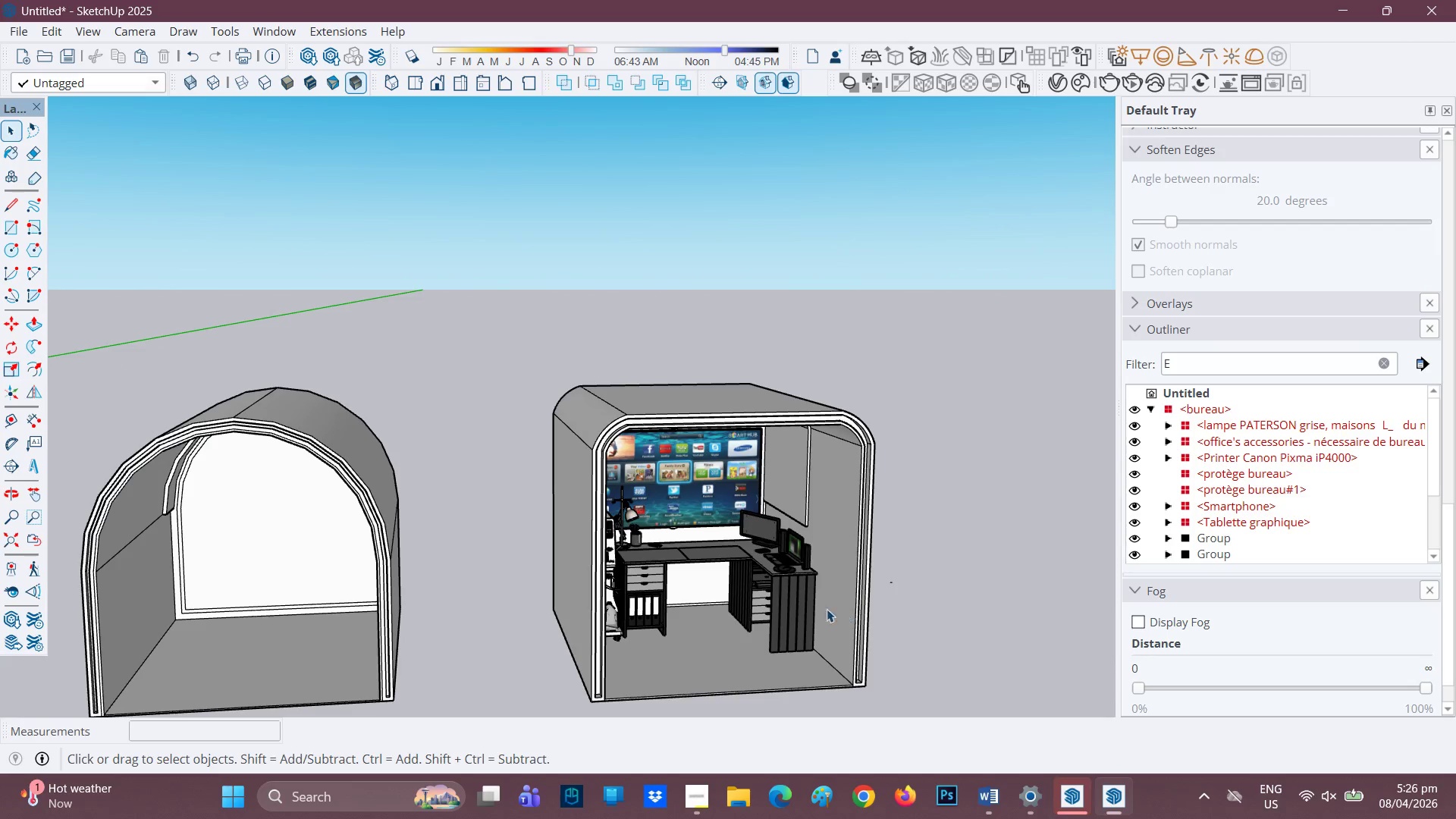 
left_click([798, 603])
 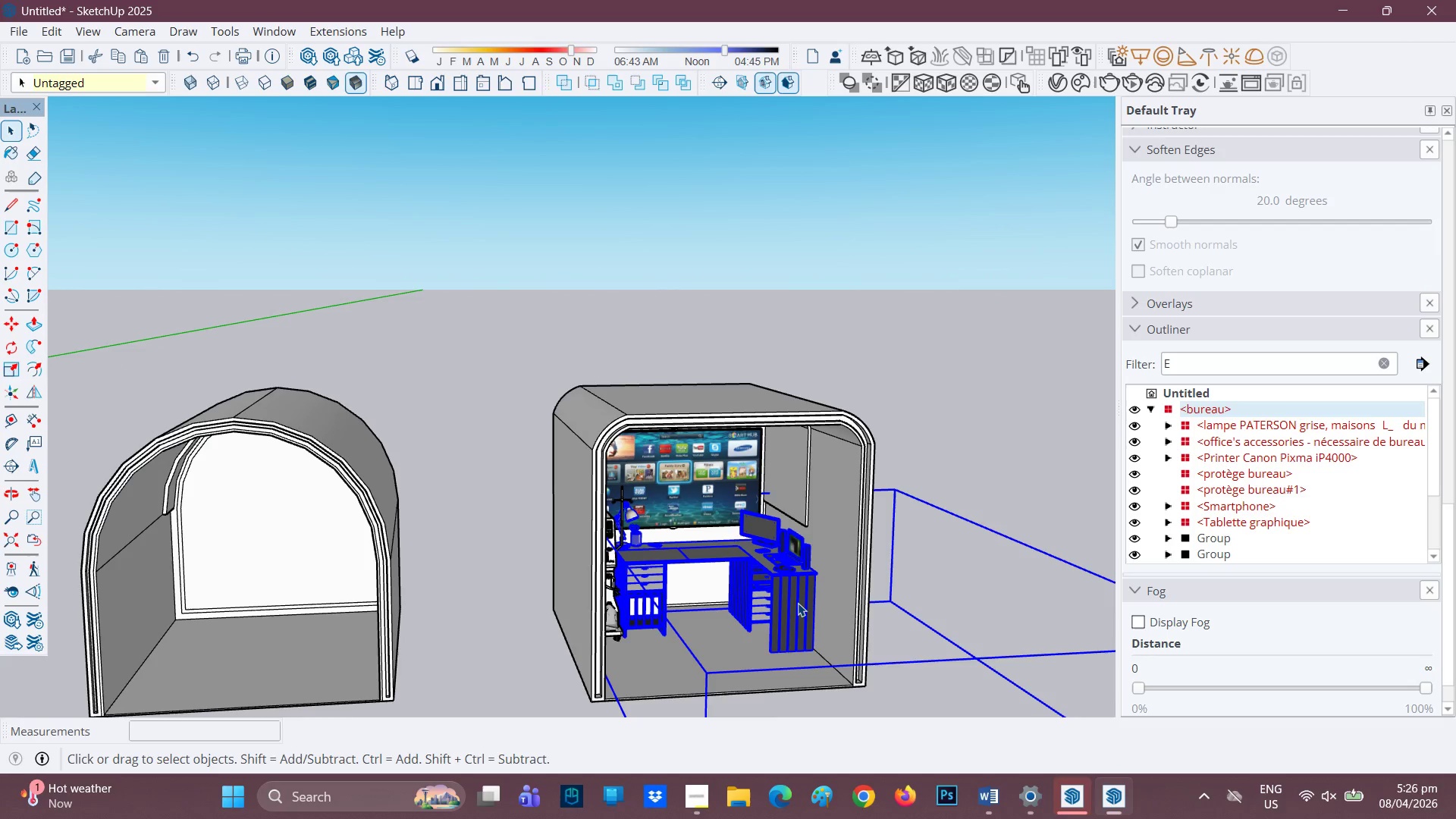 
scroll: coordinate [777, 595], scroll_direction: up, amount: 5.0
 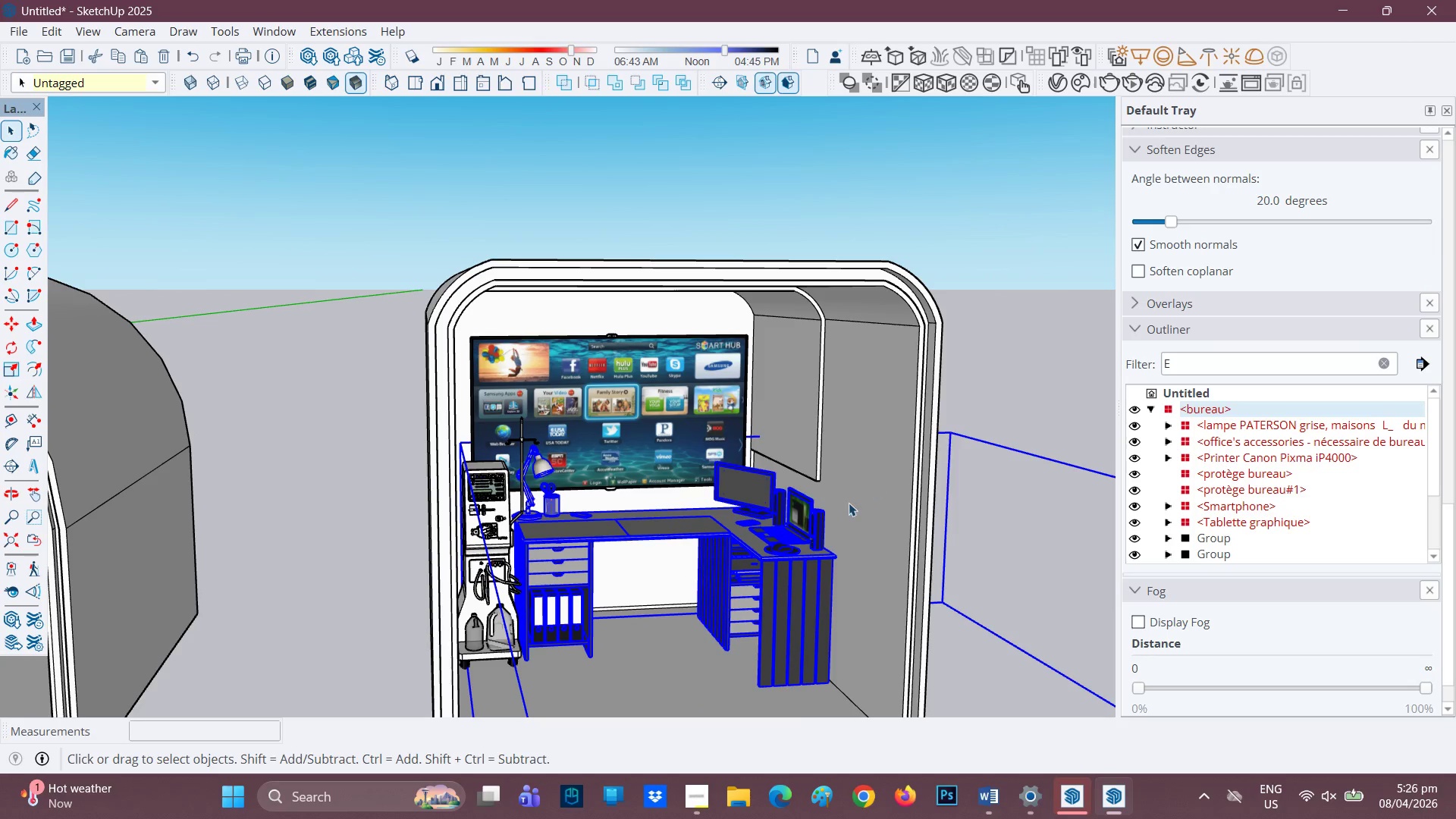 
key(Space)
 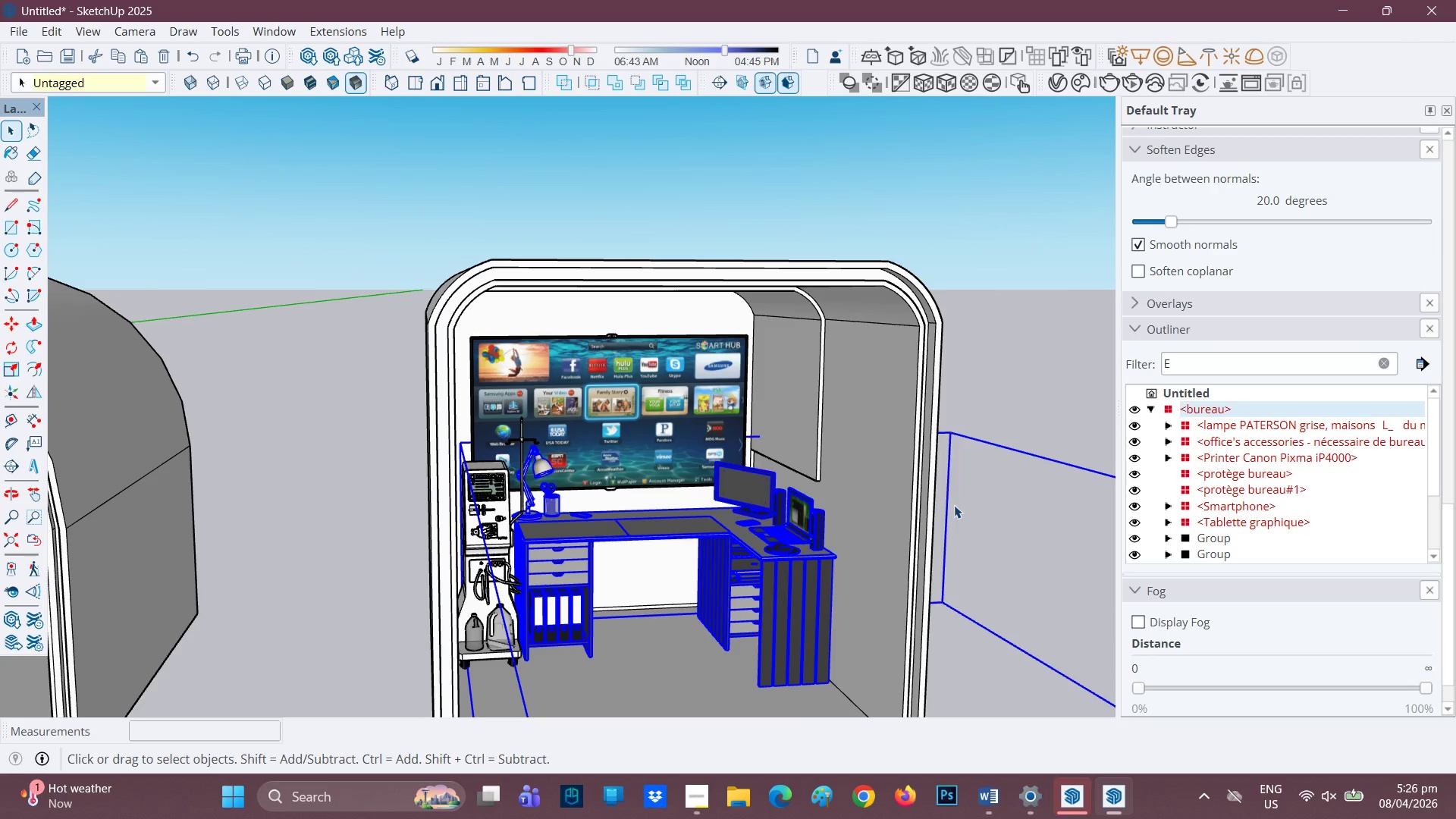 
left_click([954, 505])
 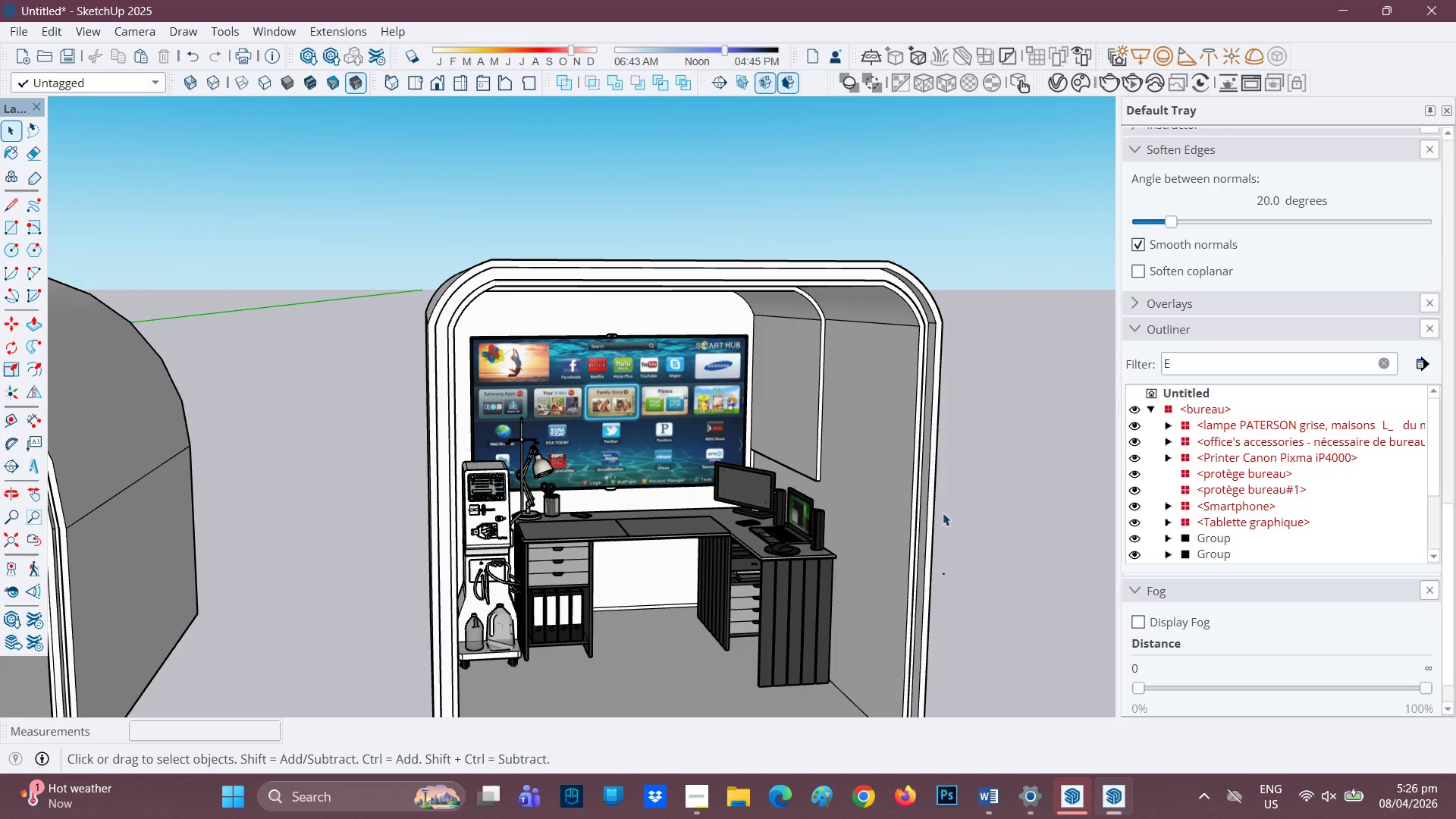 
scroll: coordinate [805, 555], scroll_direction: down, amount: 6.0
 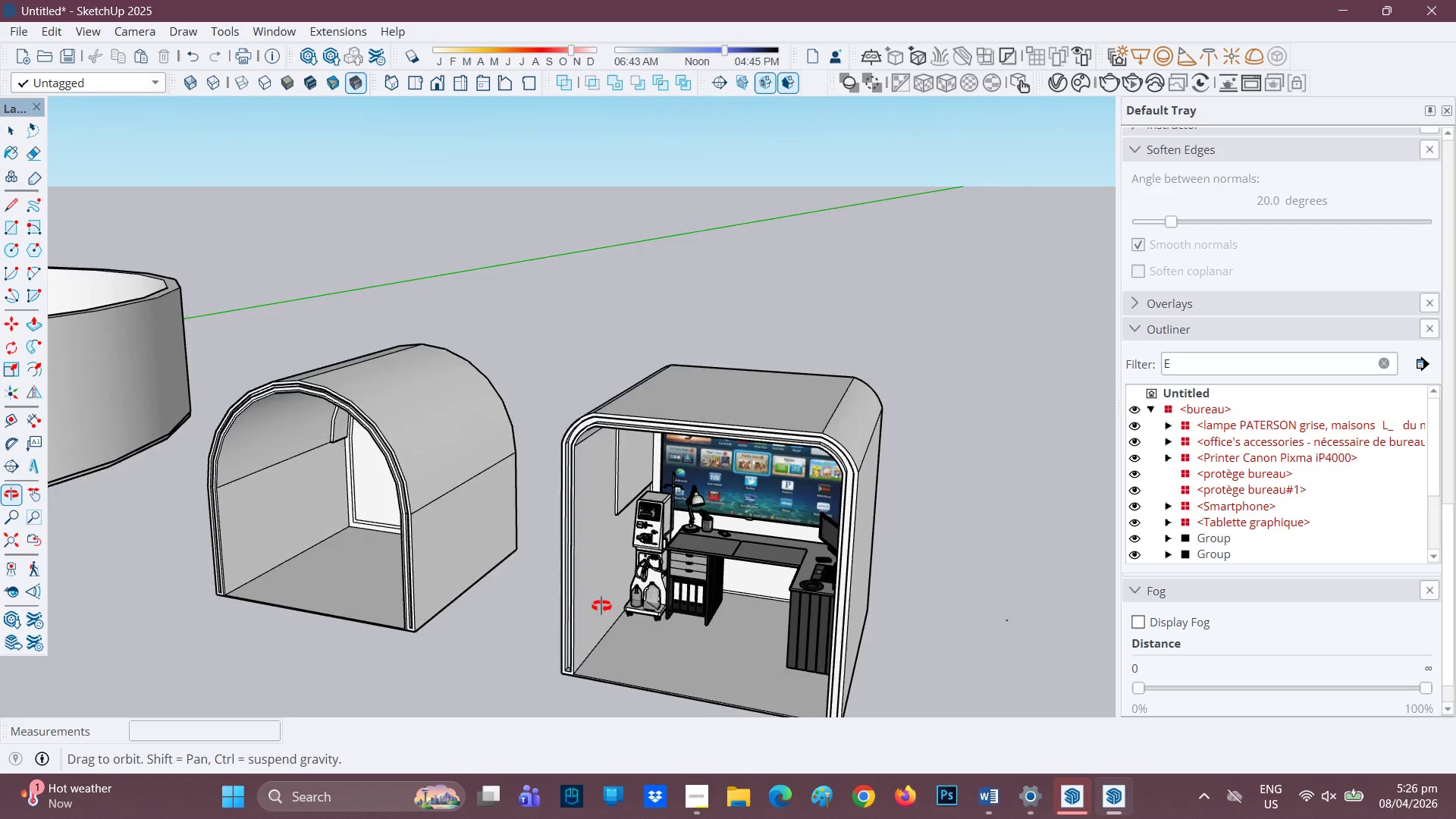 
scroll: coordinate [680, 638], scroll_direction: none, amount: 0.0
 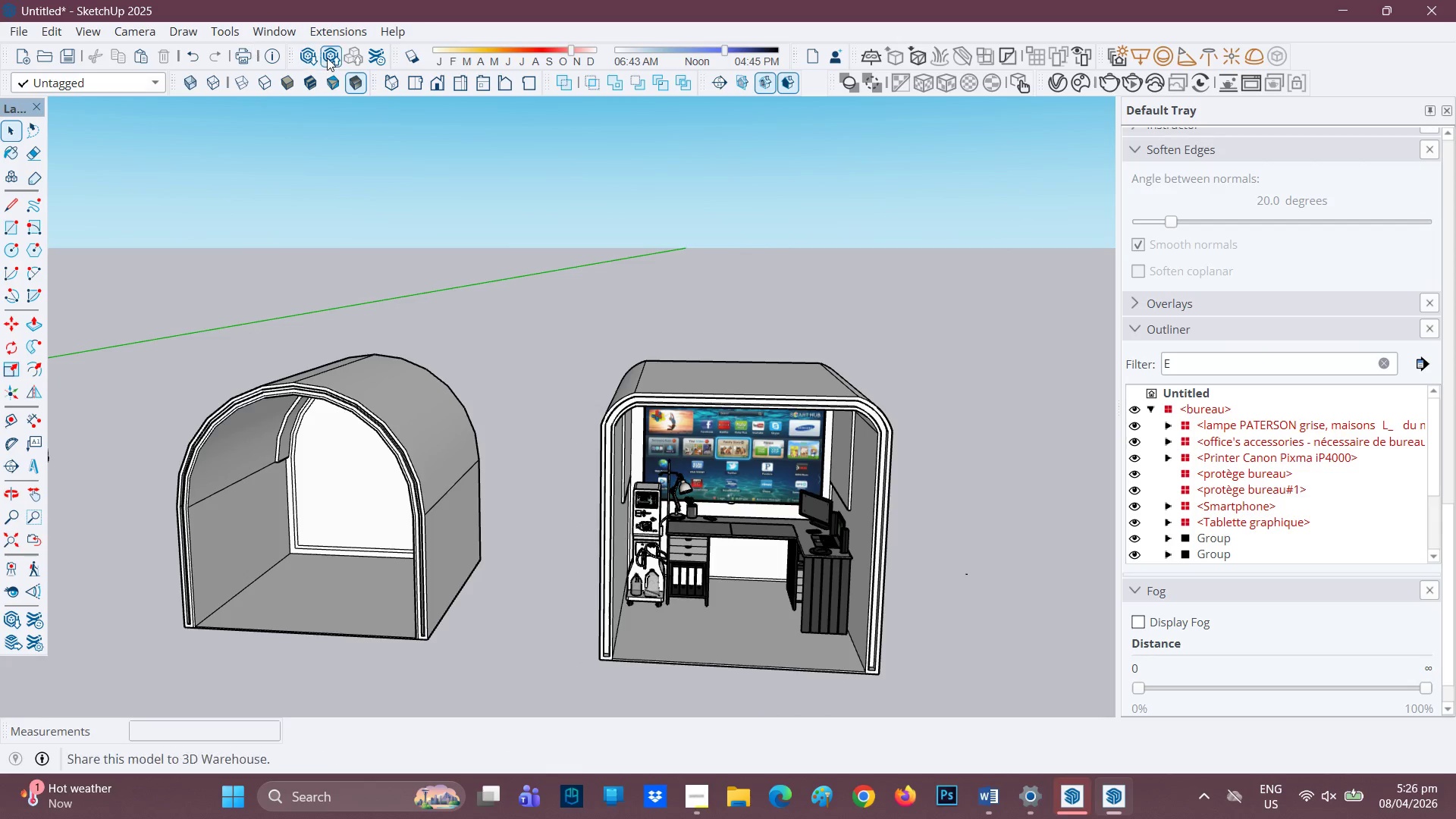 
mouse_move([318, 77])
 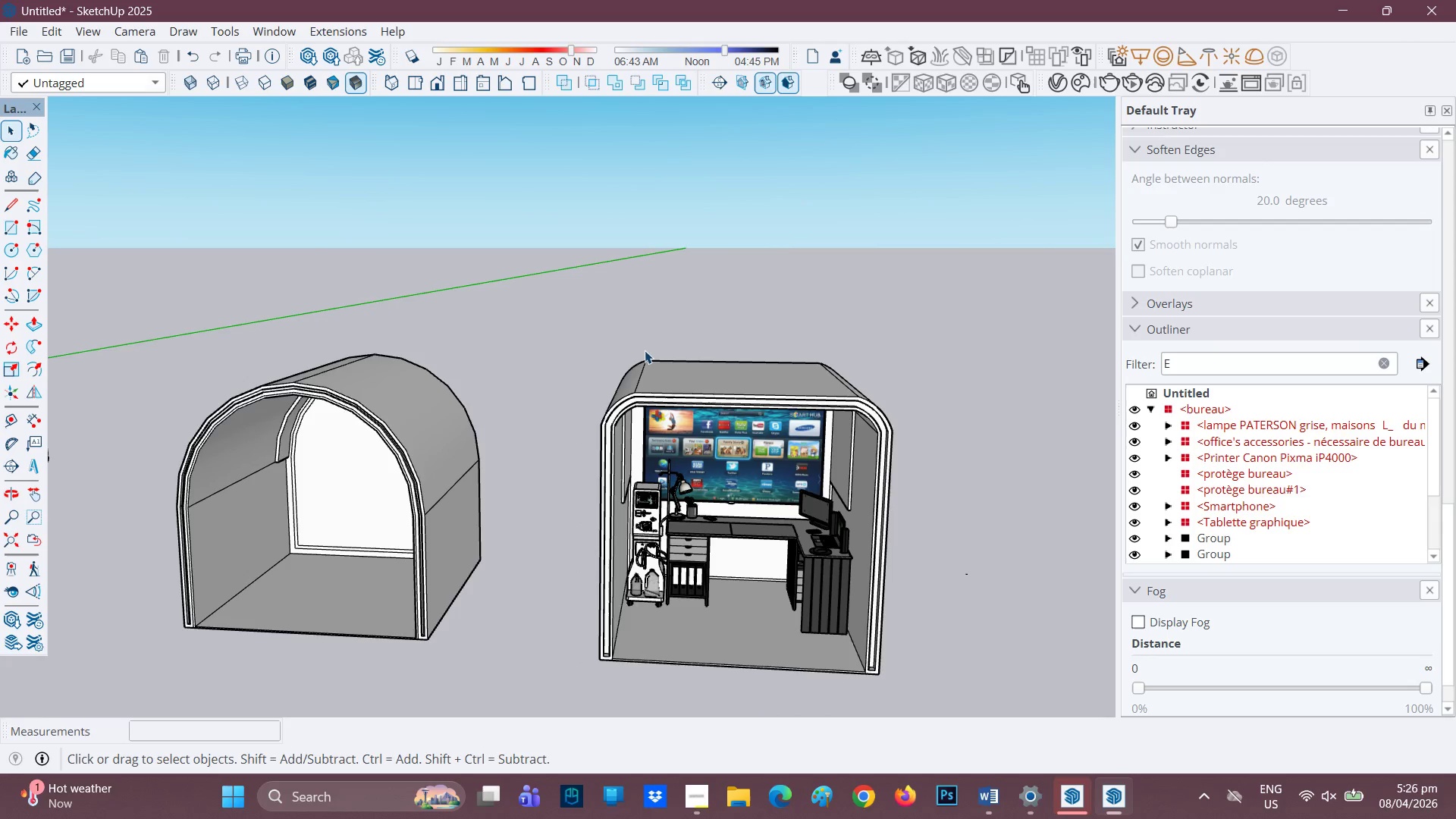 
scroll: coordinate [688, 503], scroll_direction: up, amount: 1.0
 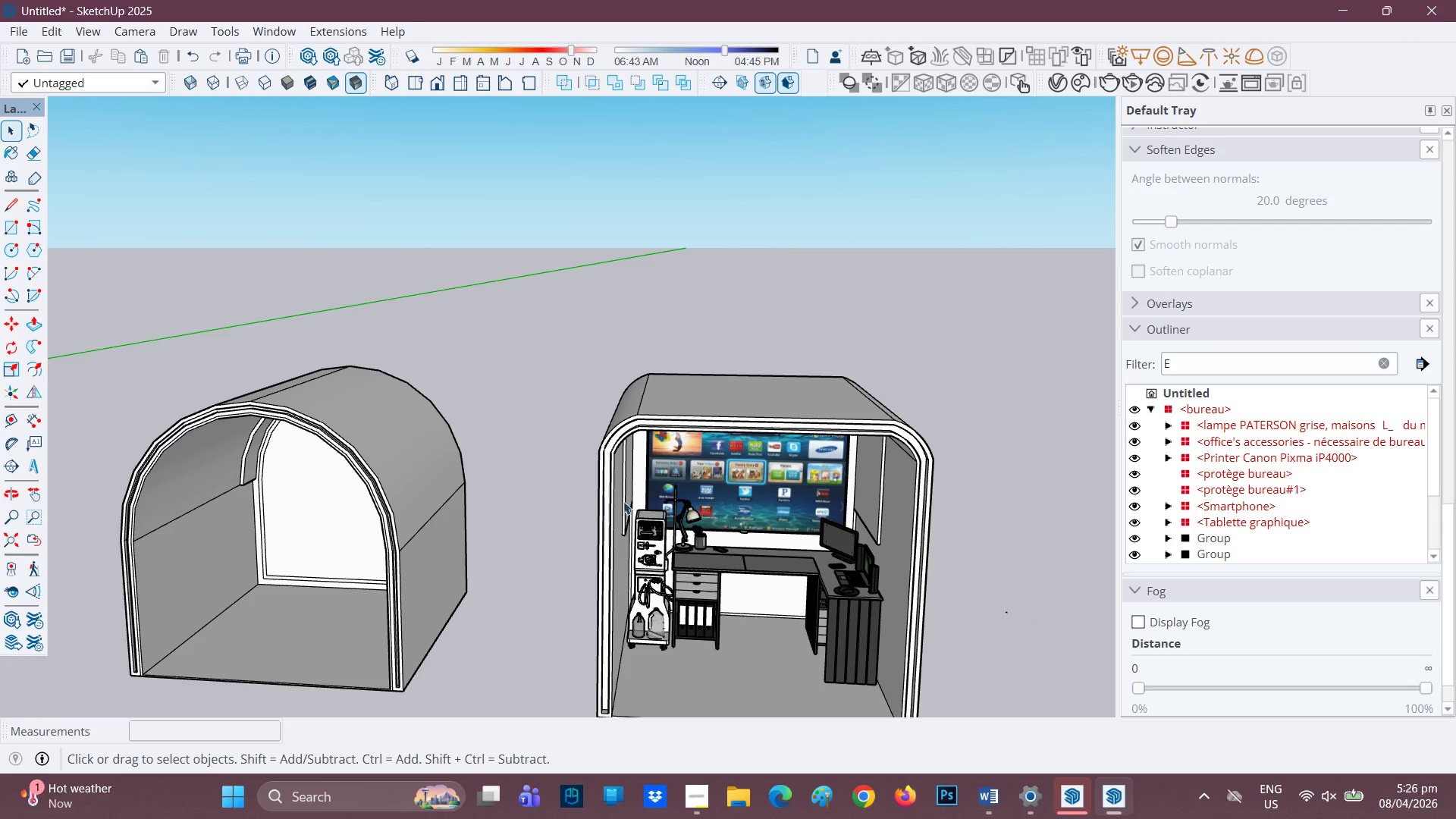 
scroll: coordinate [701, 535], scroll_direction: down, amount: 1.0
 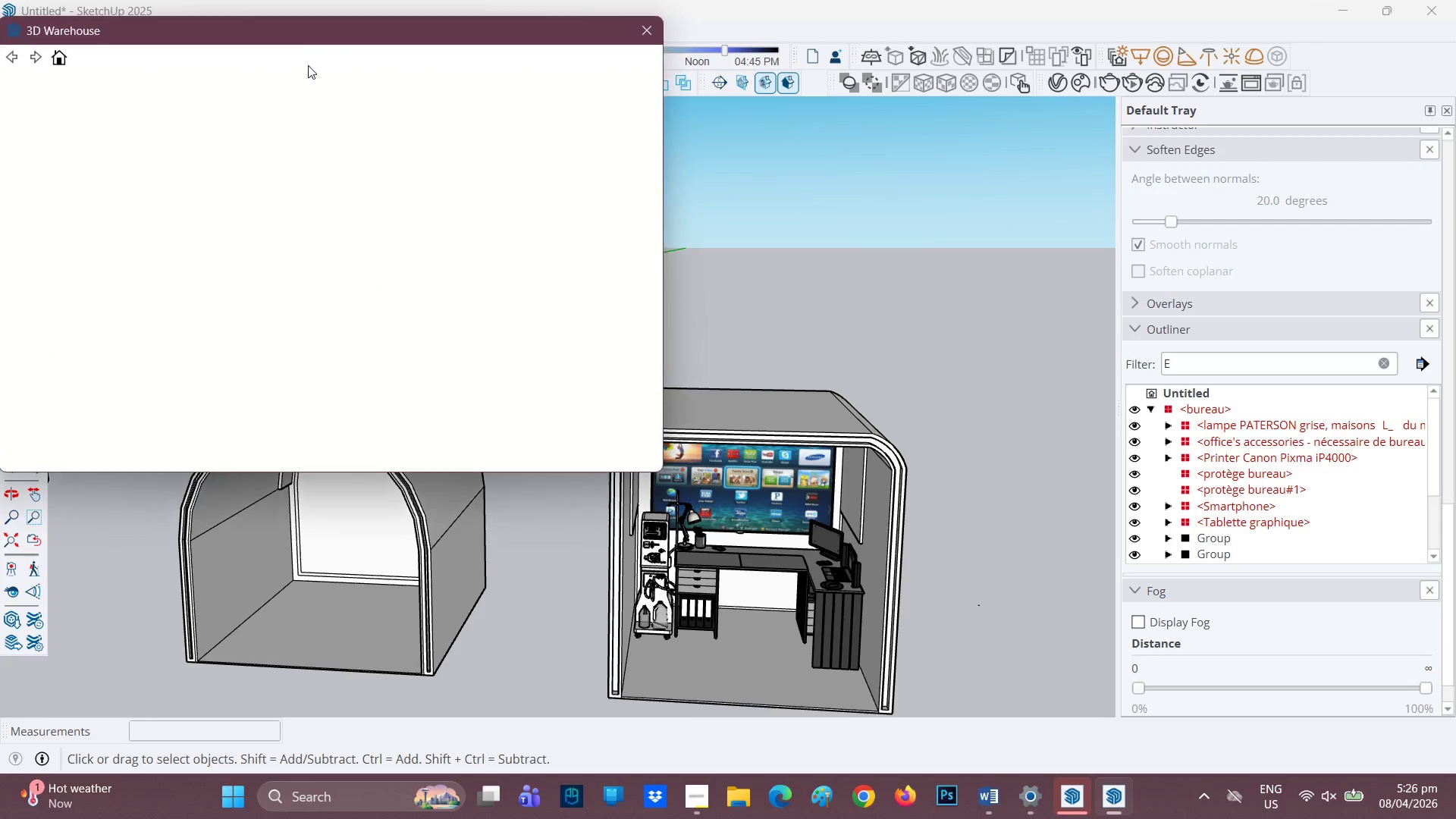 
mouse_move([265, 104])
 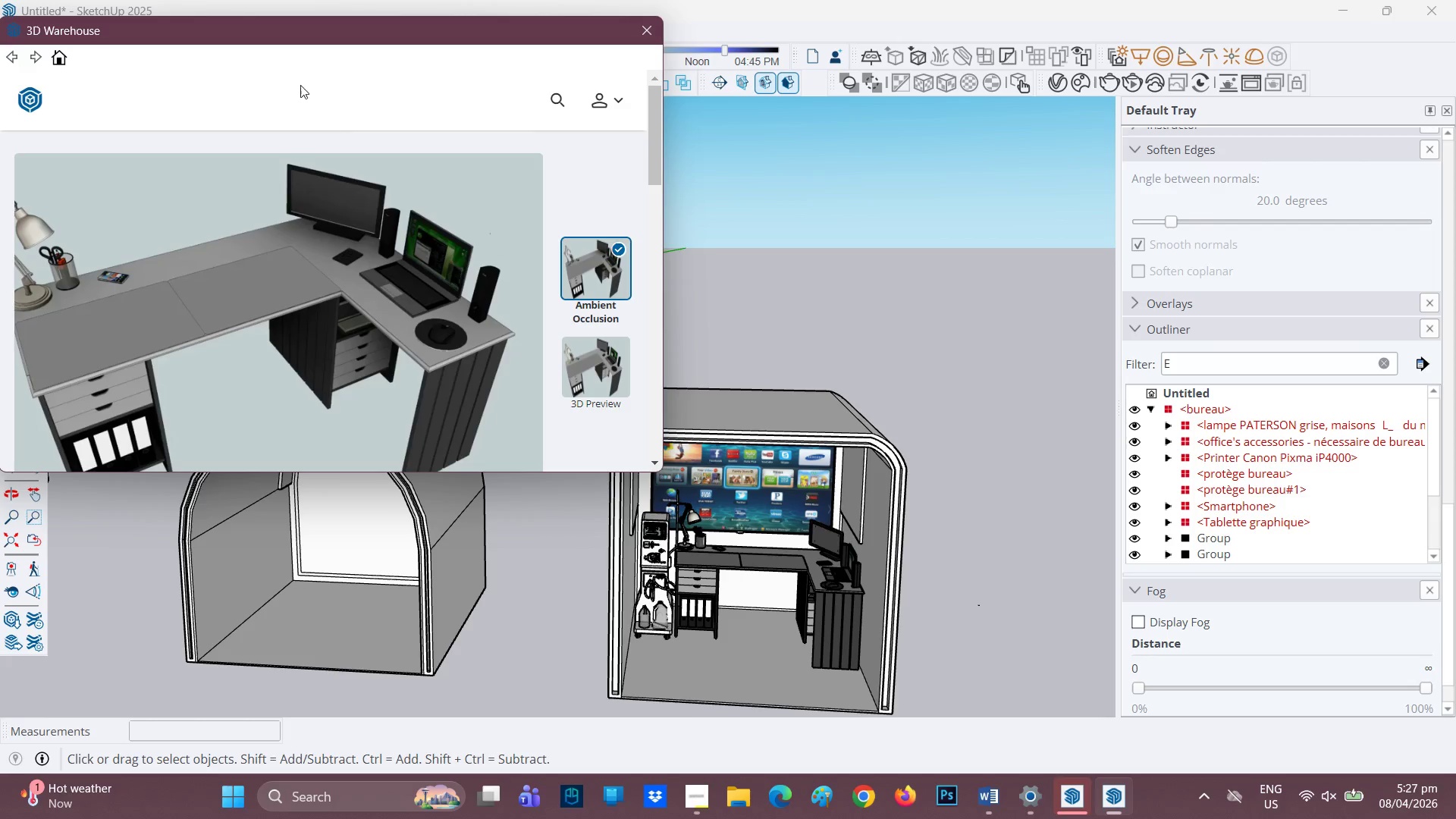 
scroll: coordinate [306, 83], scroll_direction: up, amount: 1.0
 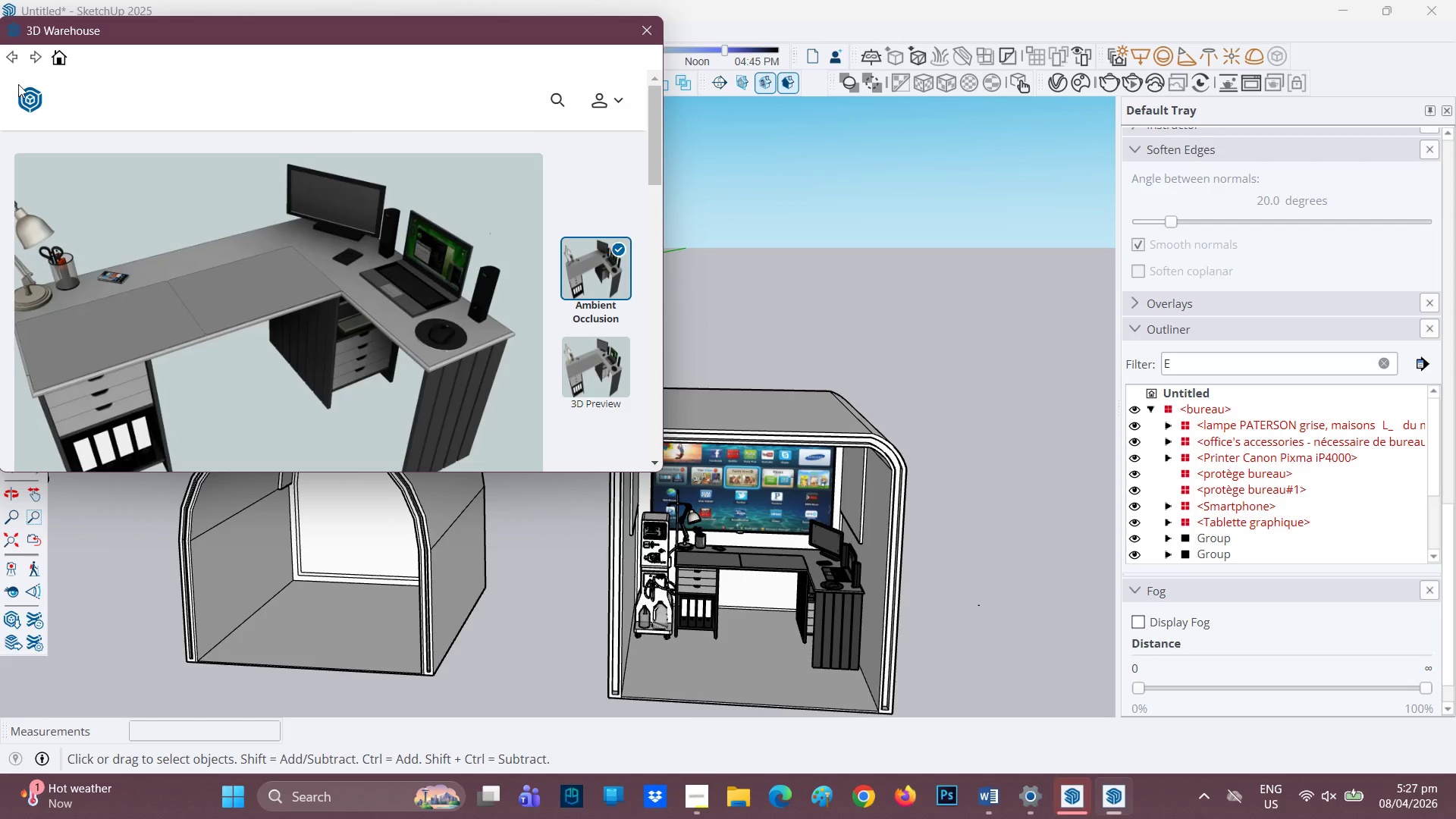 
left_click([27, 94])
 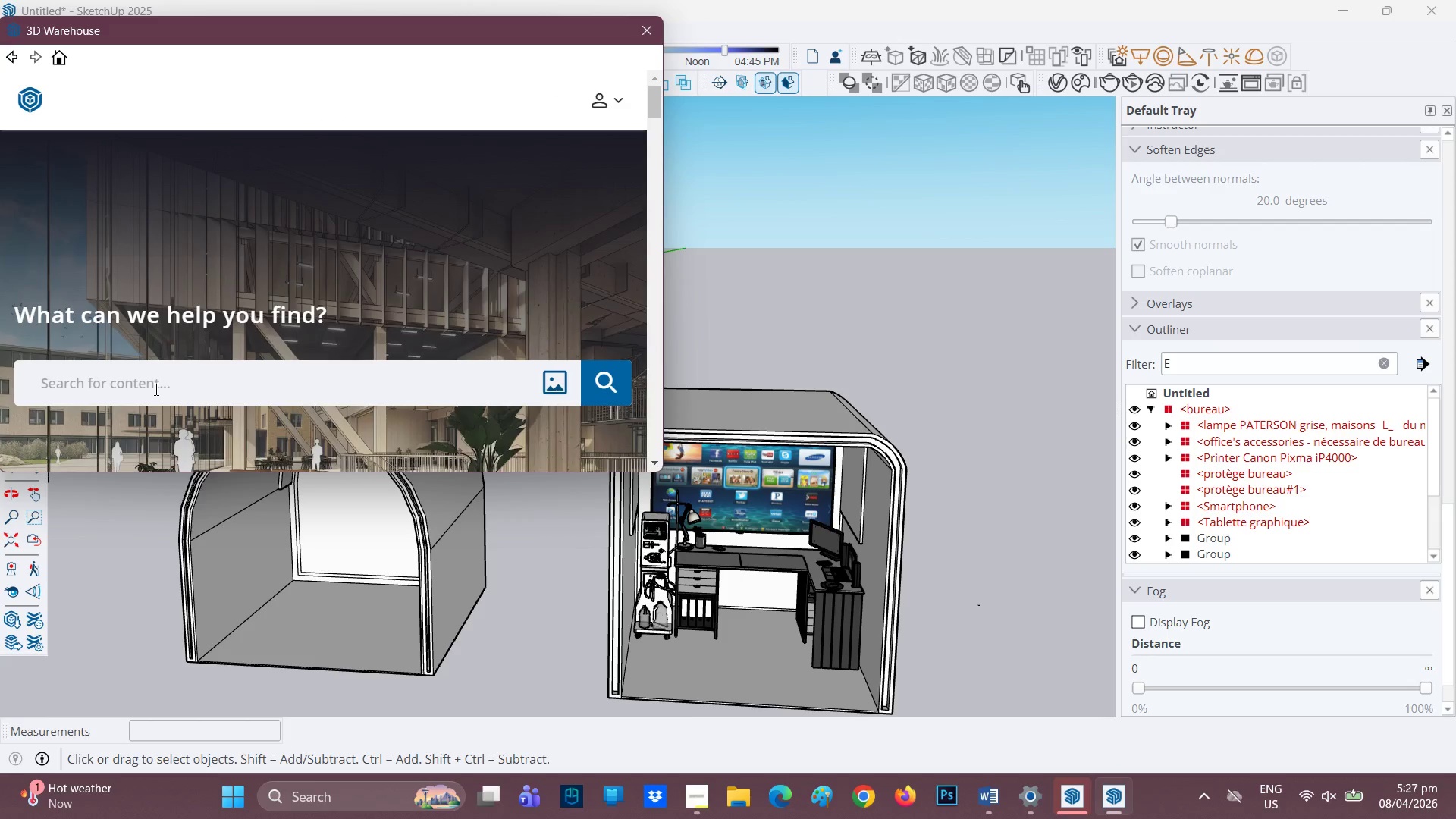 
wait(5.05)
 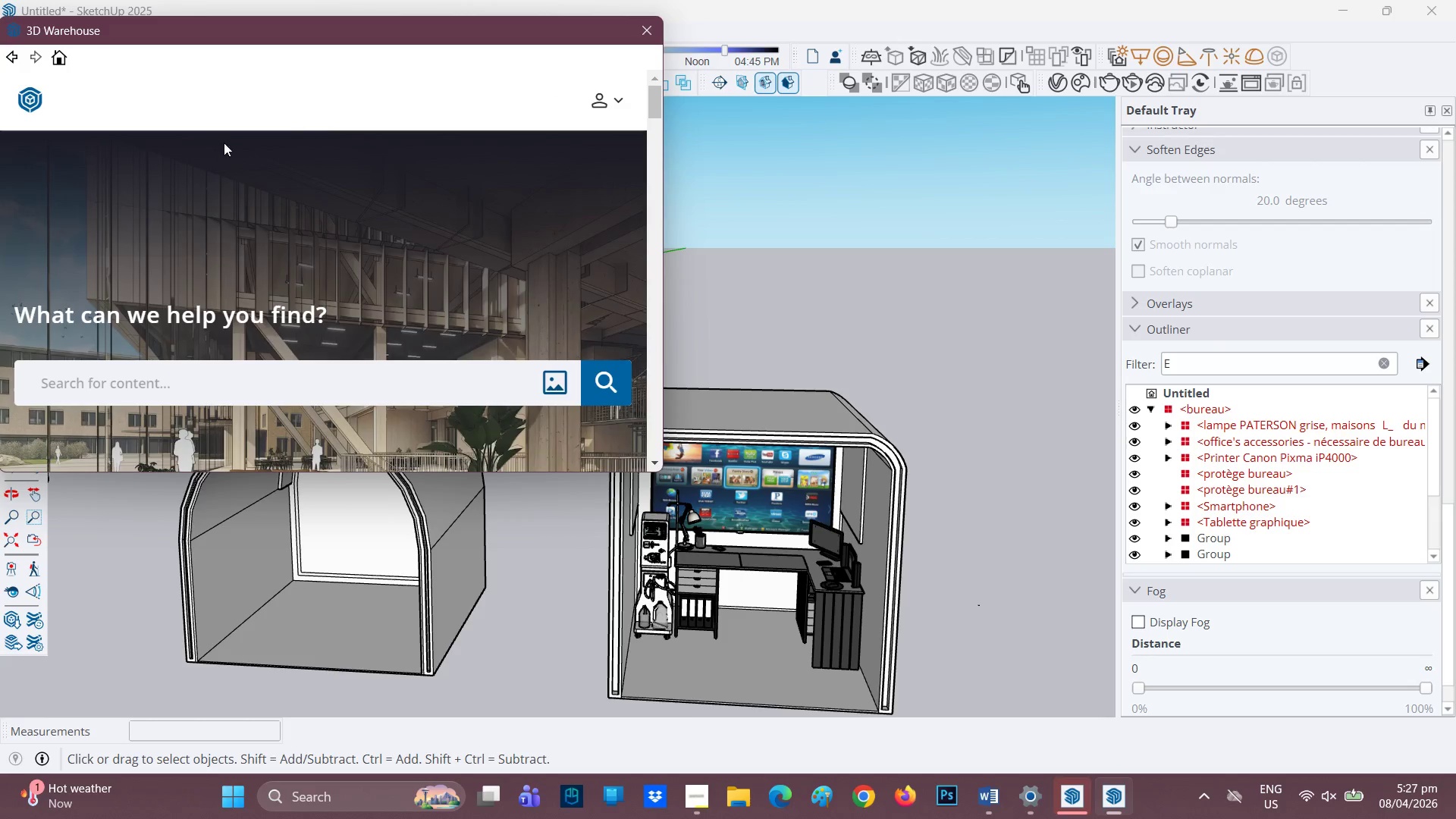 
type(CHAIR)
 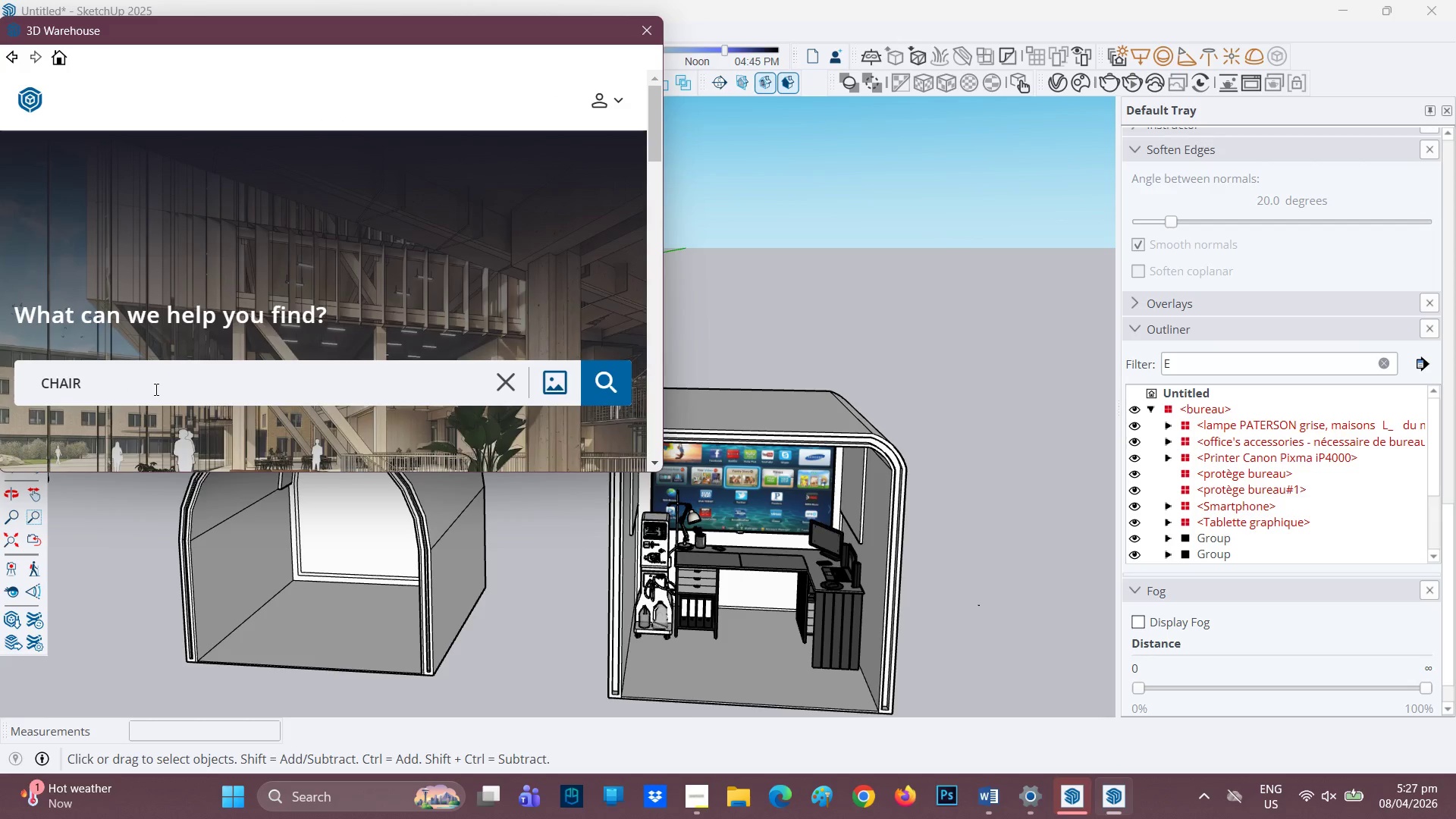 
key(Enter)
 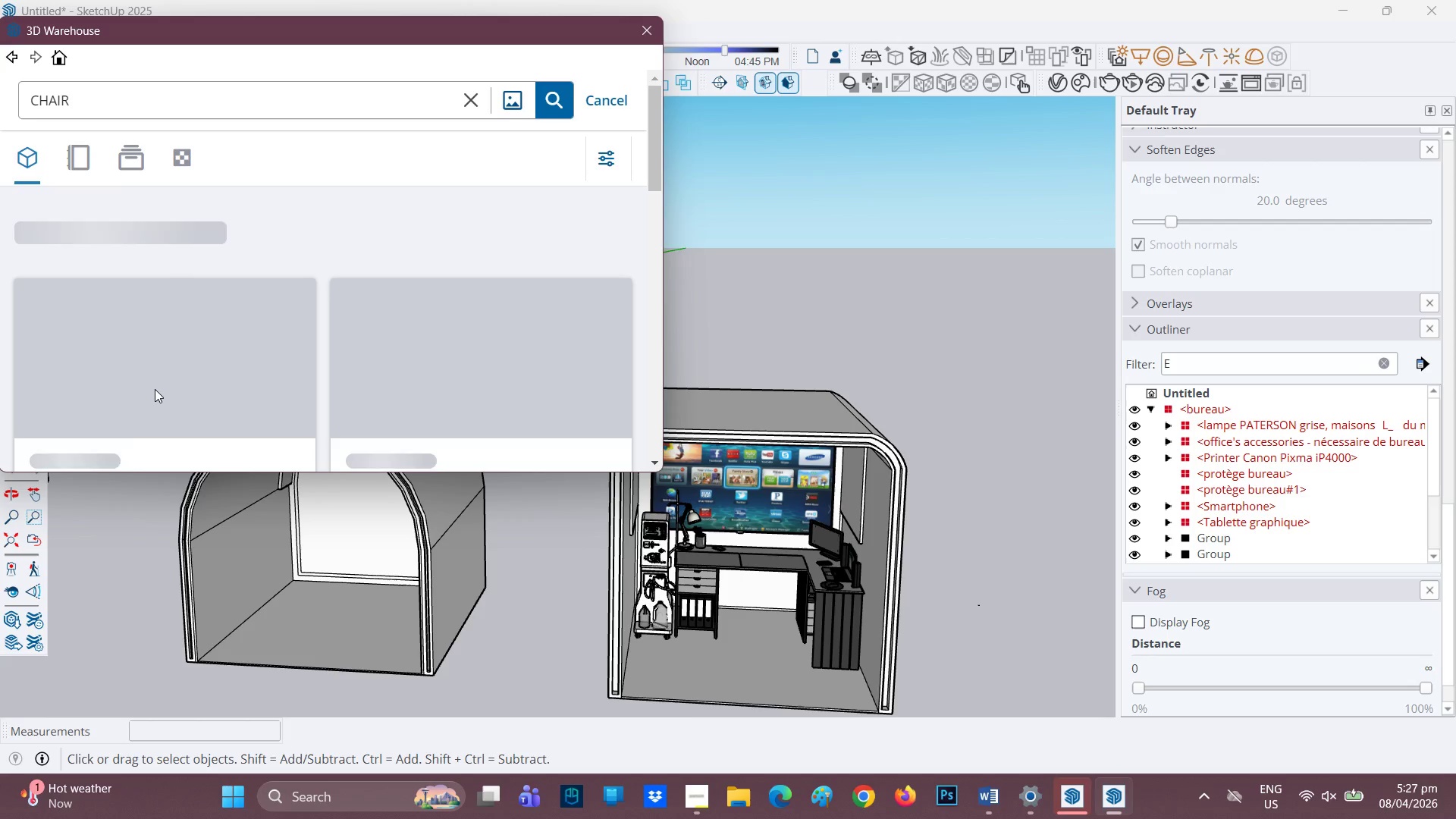 
wait(13.33)
 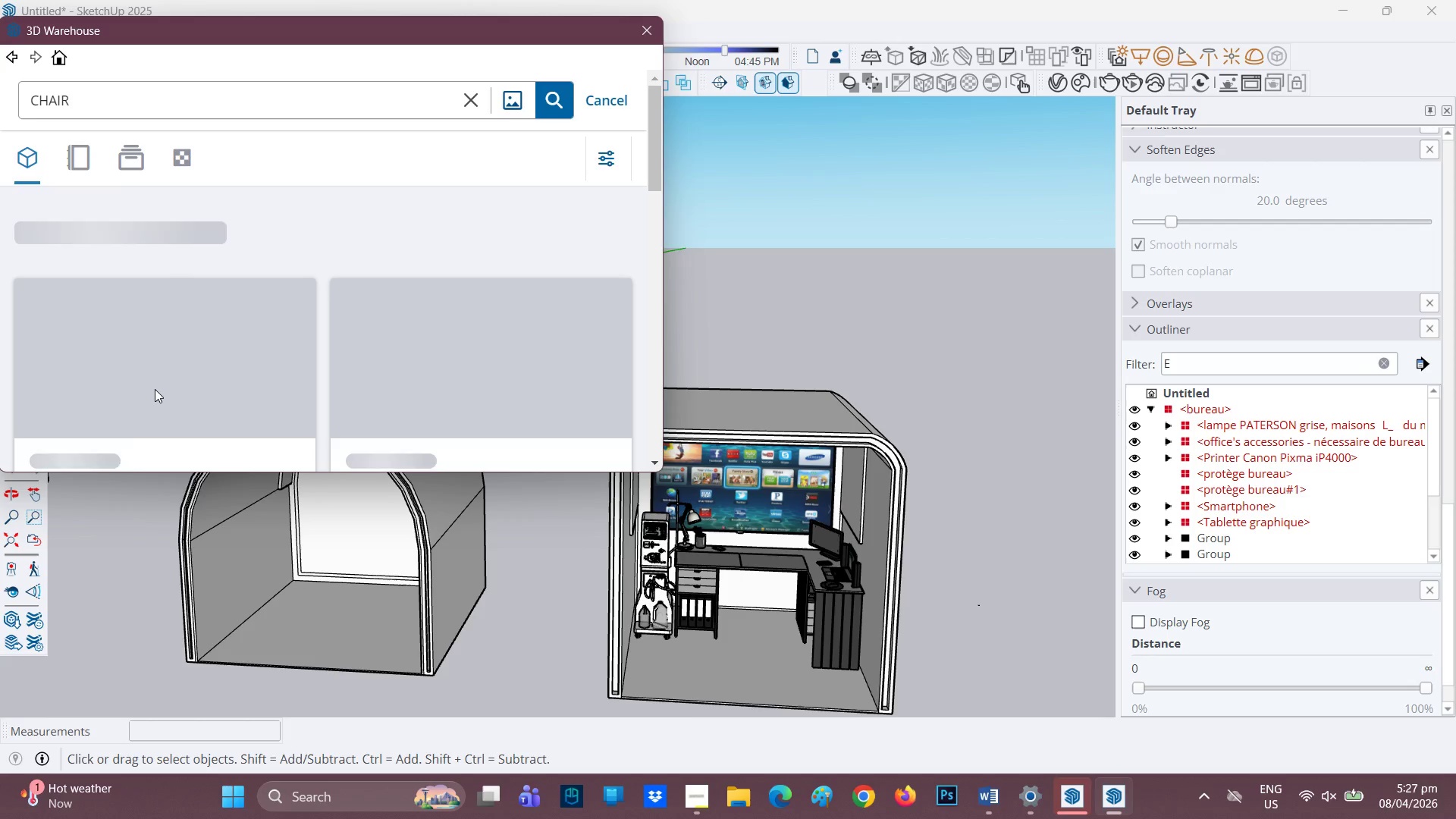 
scroll: coordinate [184, 355], scroll_direction: down, amount: 9.0
 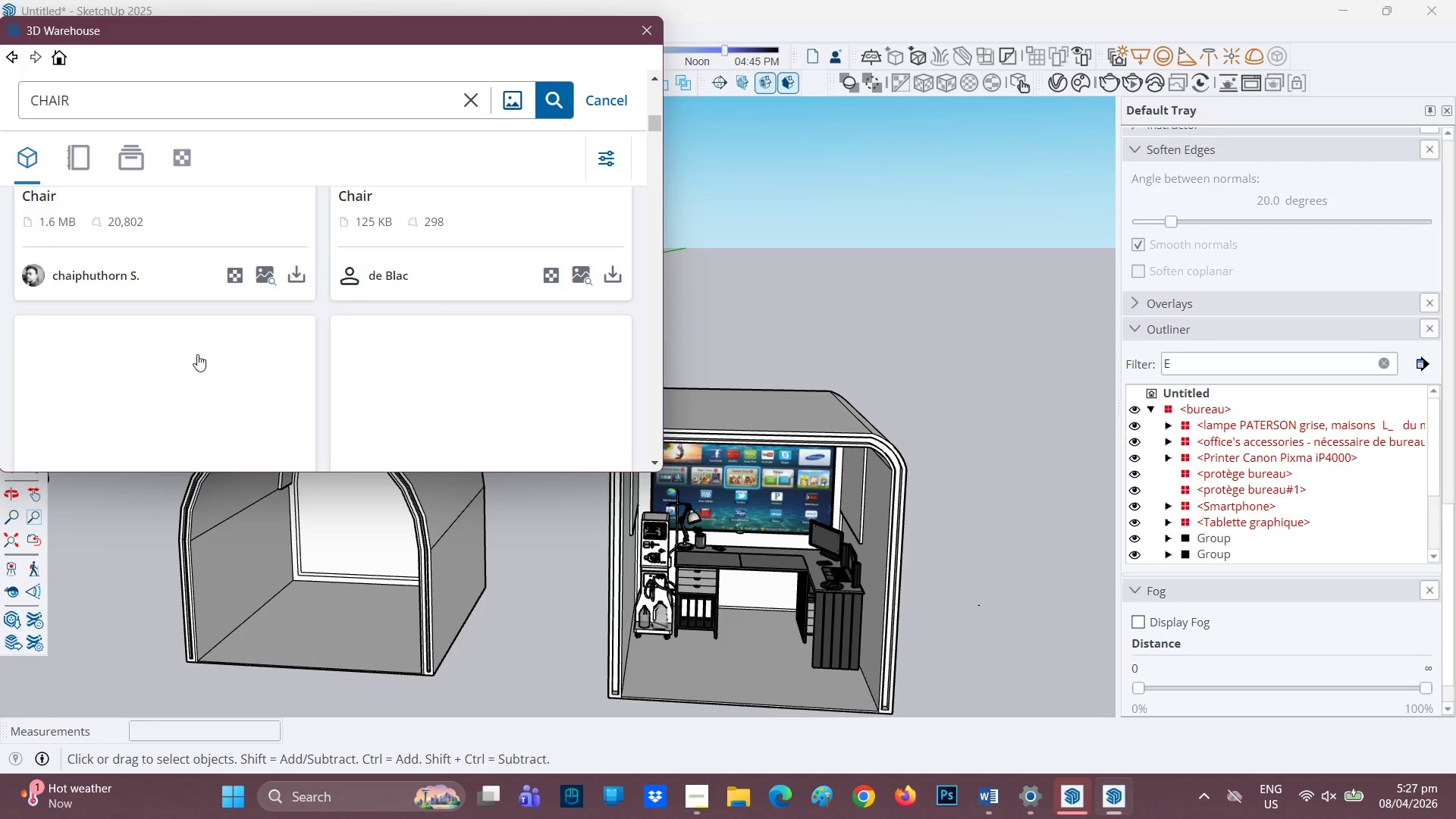 
scroll: coordinate [205, 347], scroll_direction: up, amount: 2.0
 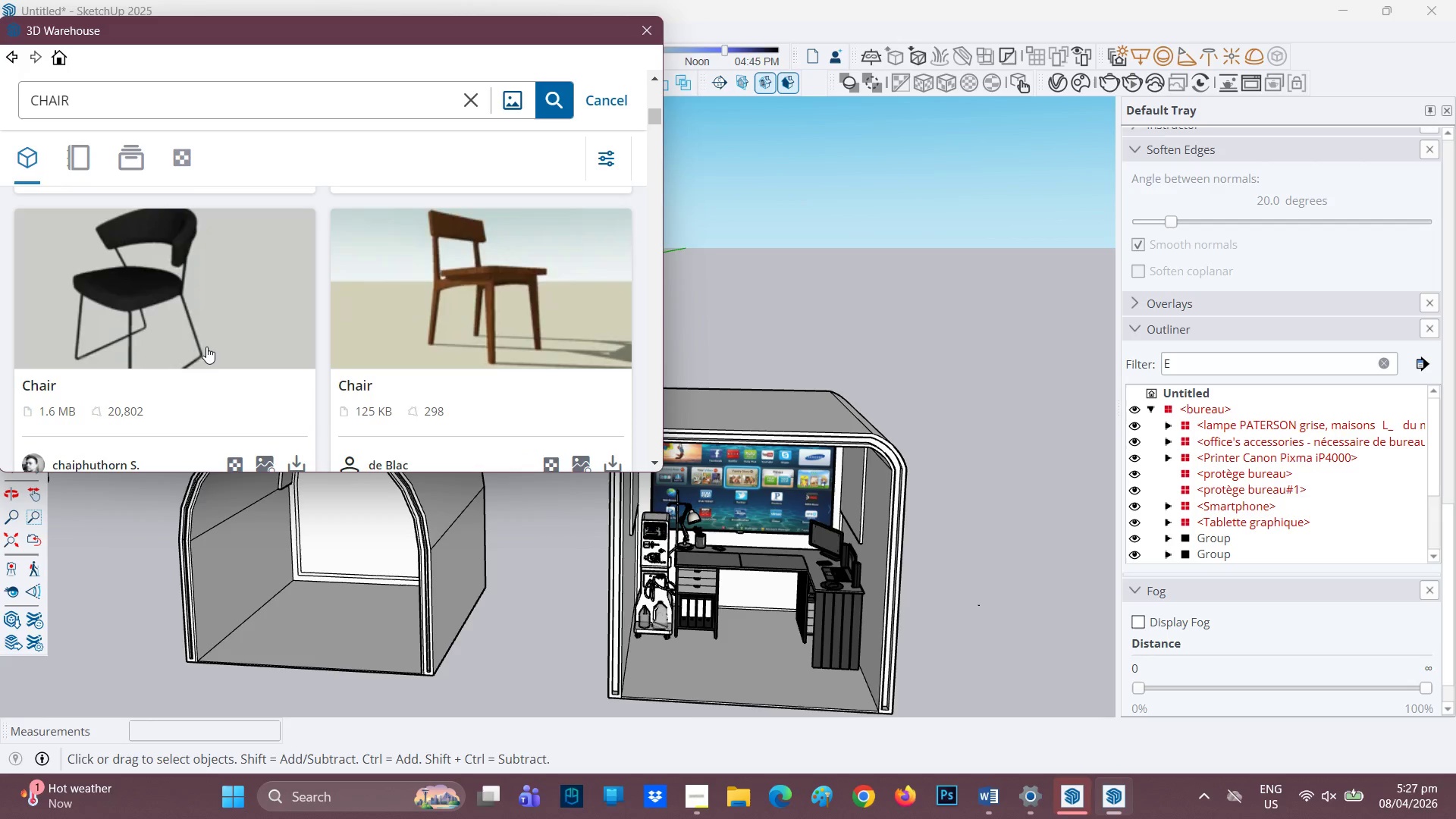 
scroll: coordinate [290, 394], scroll_direction: down, amount: 9.0
 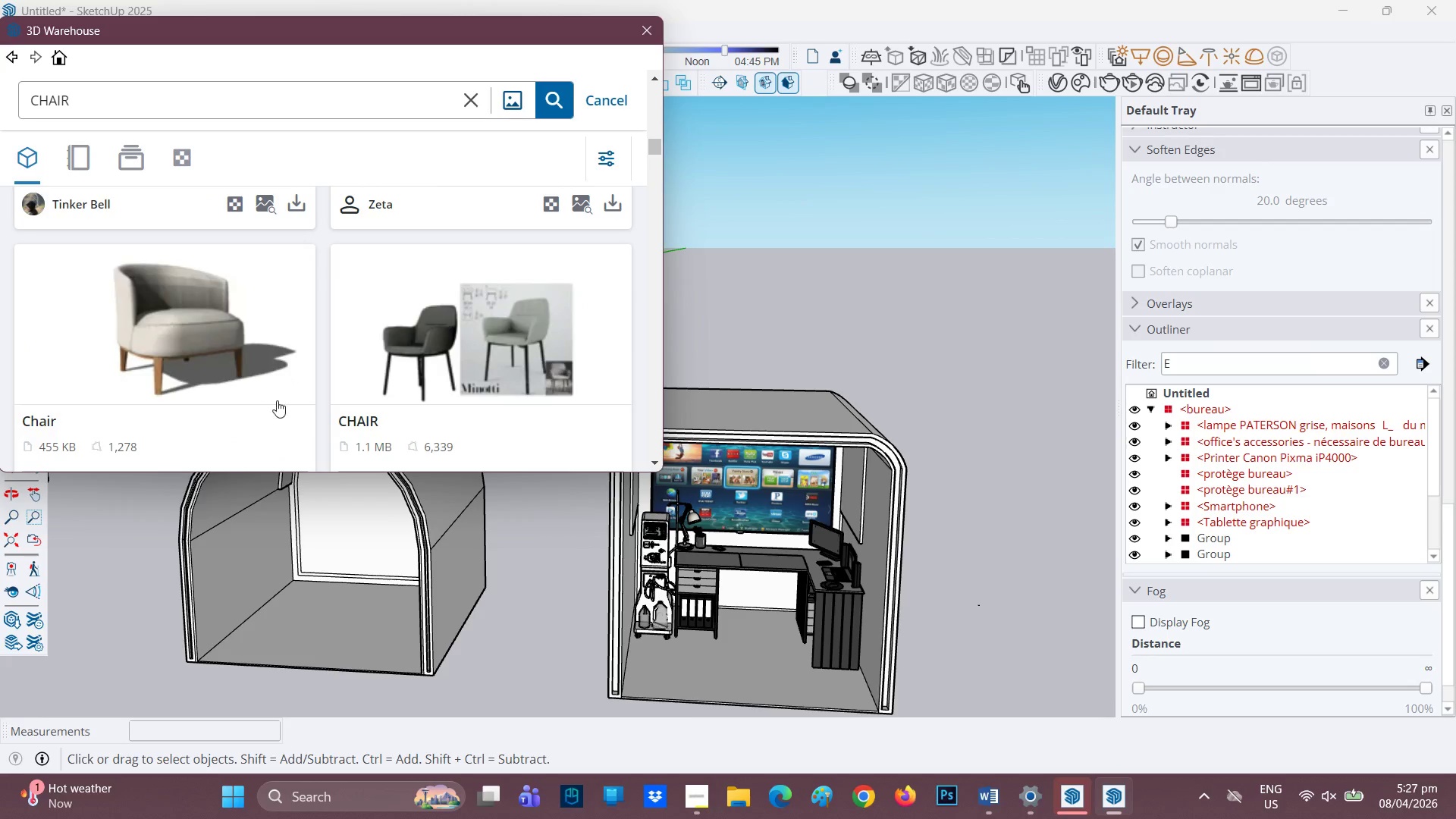 
scroll: coordinate [240, 312], scroll_direction: down, amount: 8.0
 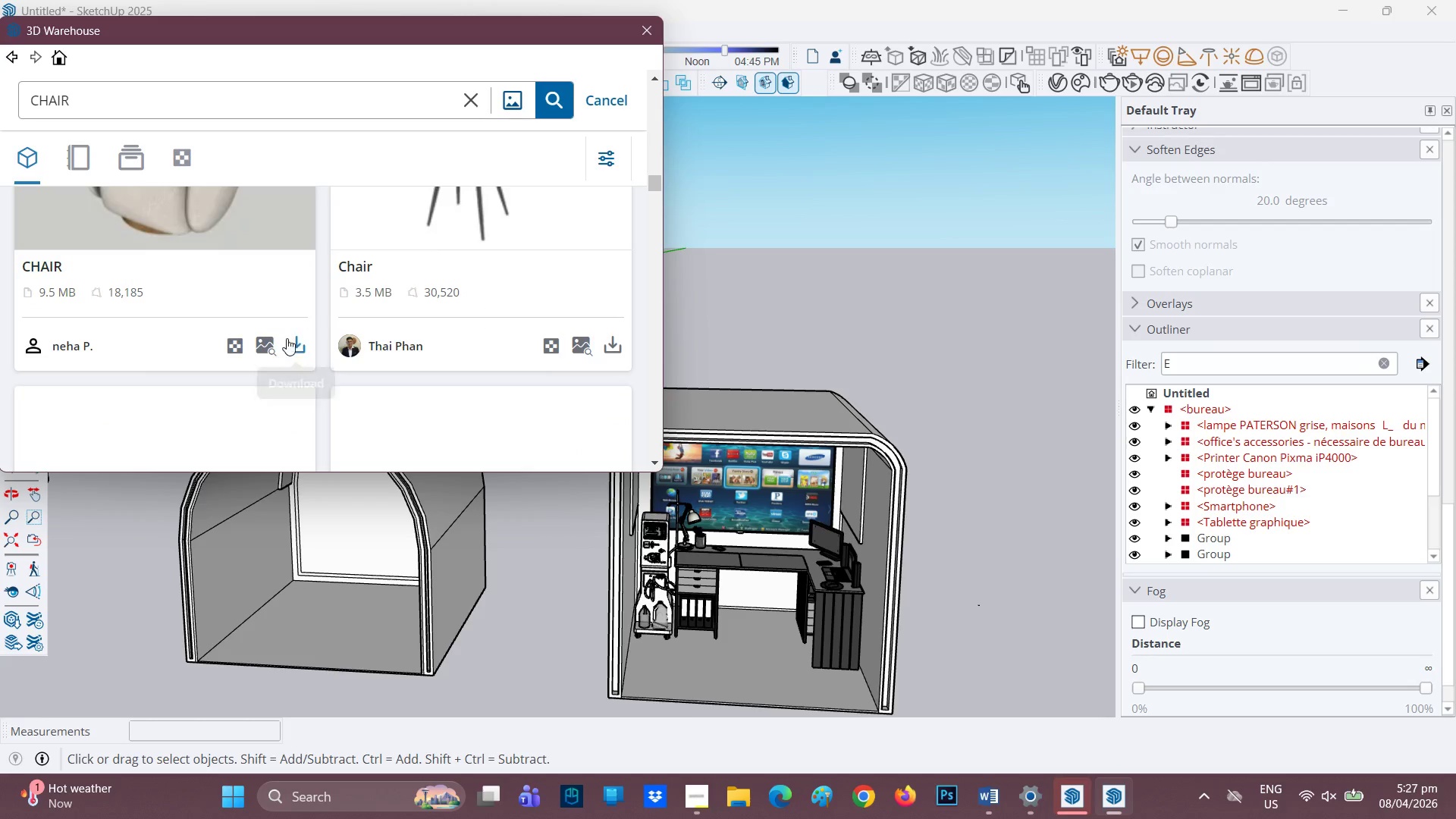 
left_click([292, 342])
 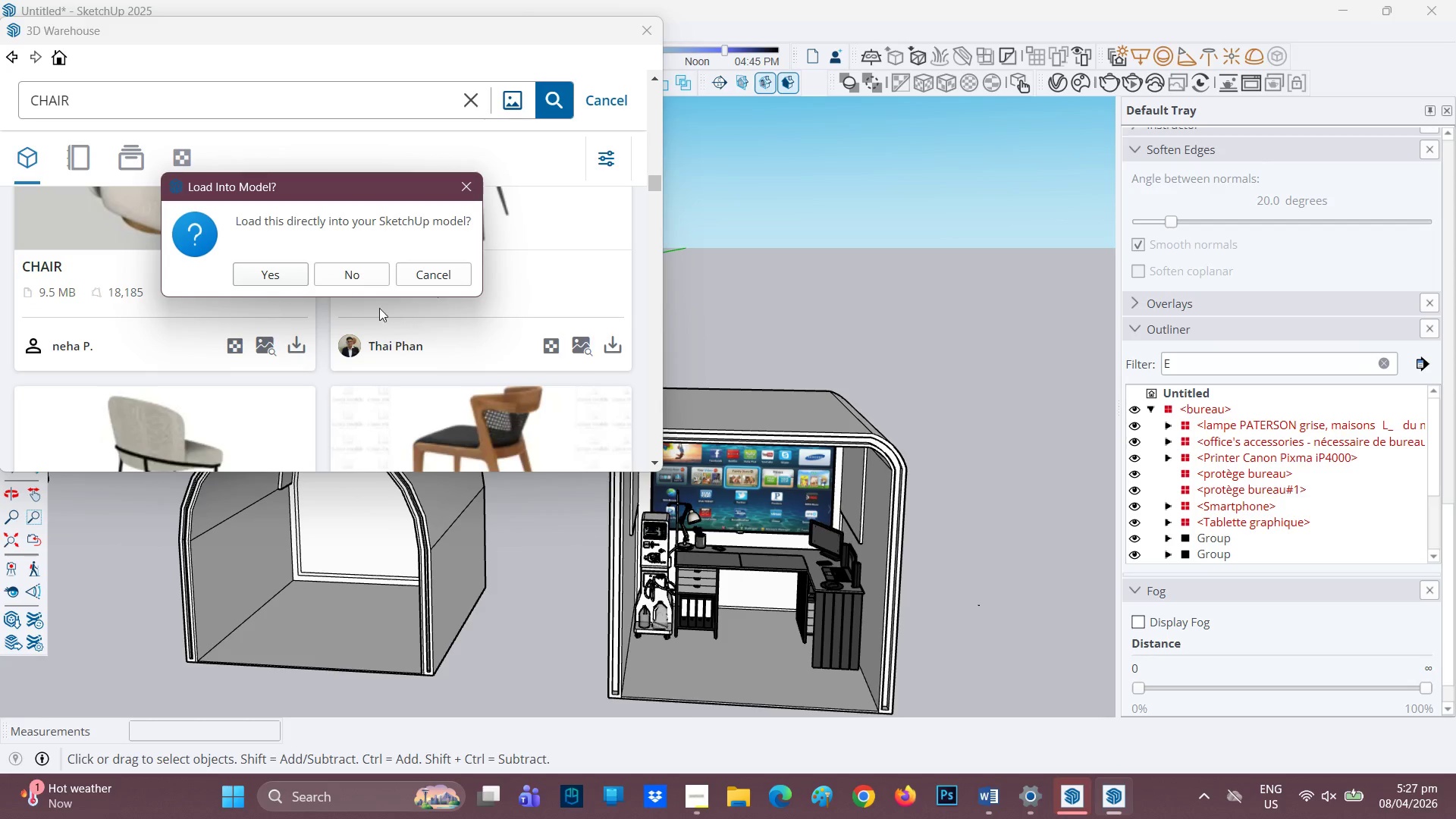 
left_click([259, 271])
 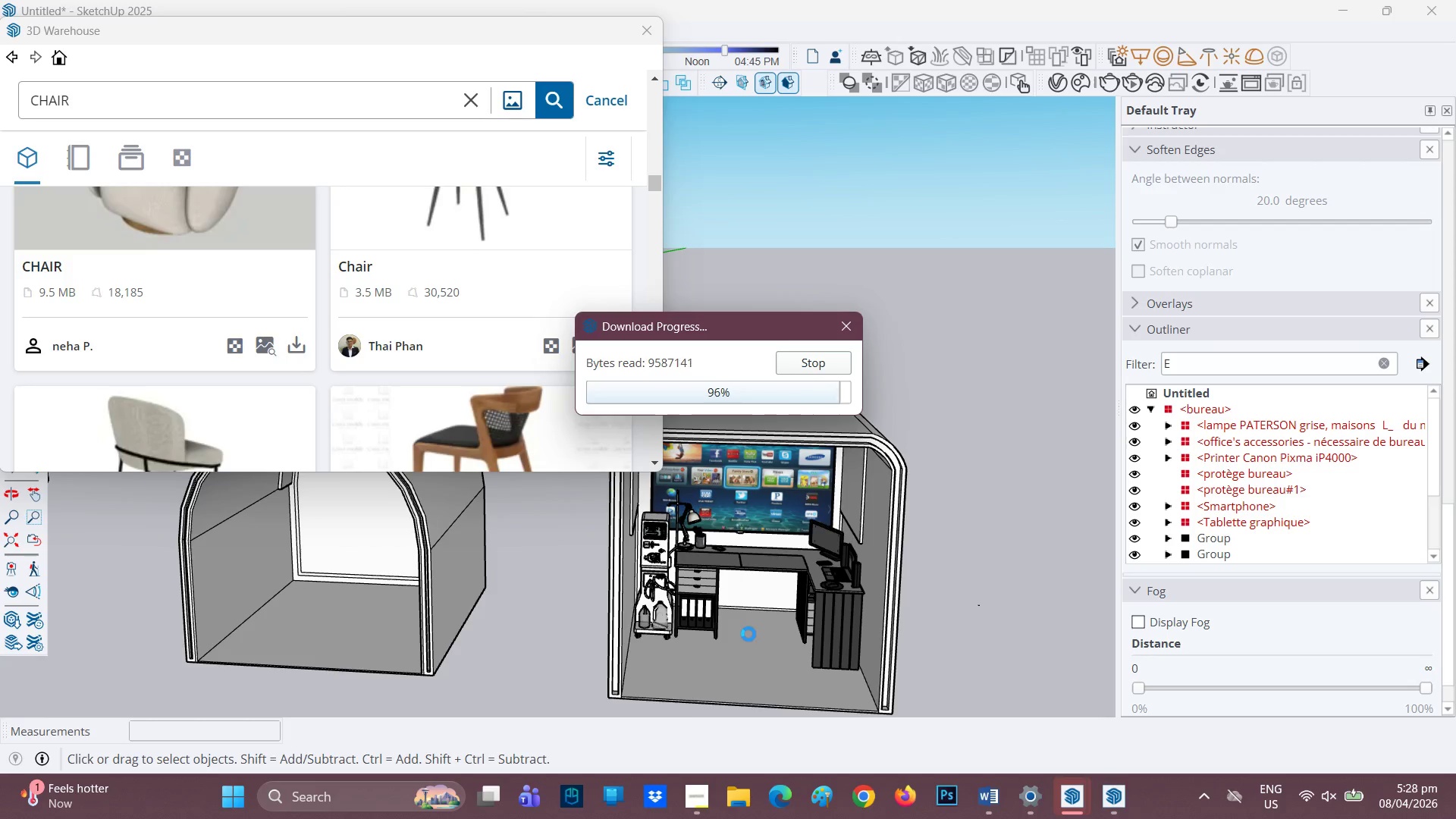 
wait(30.88)
 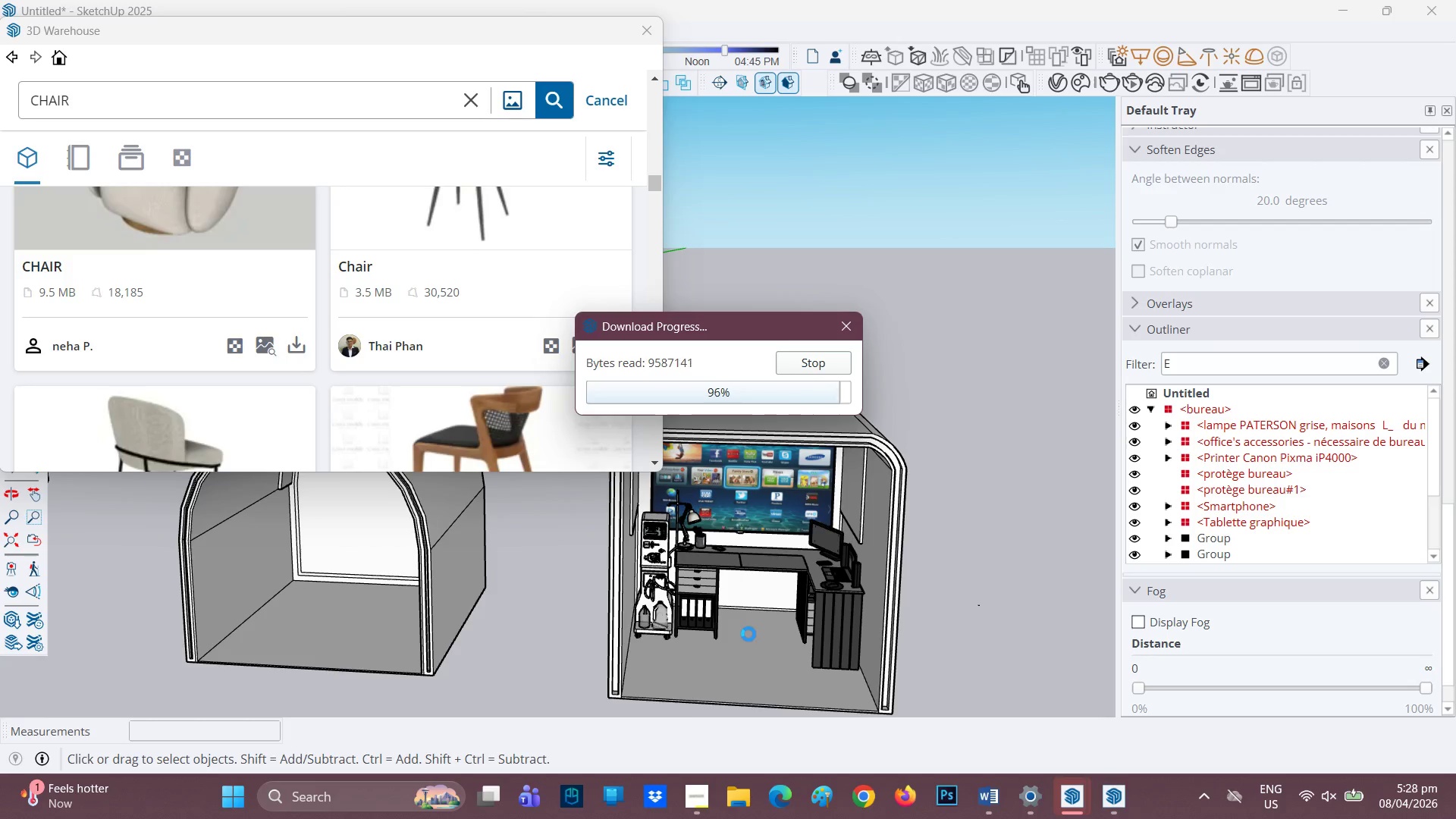 
left_click([726, 662])
 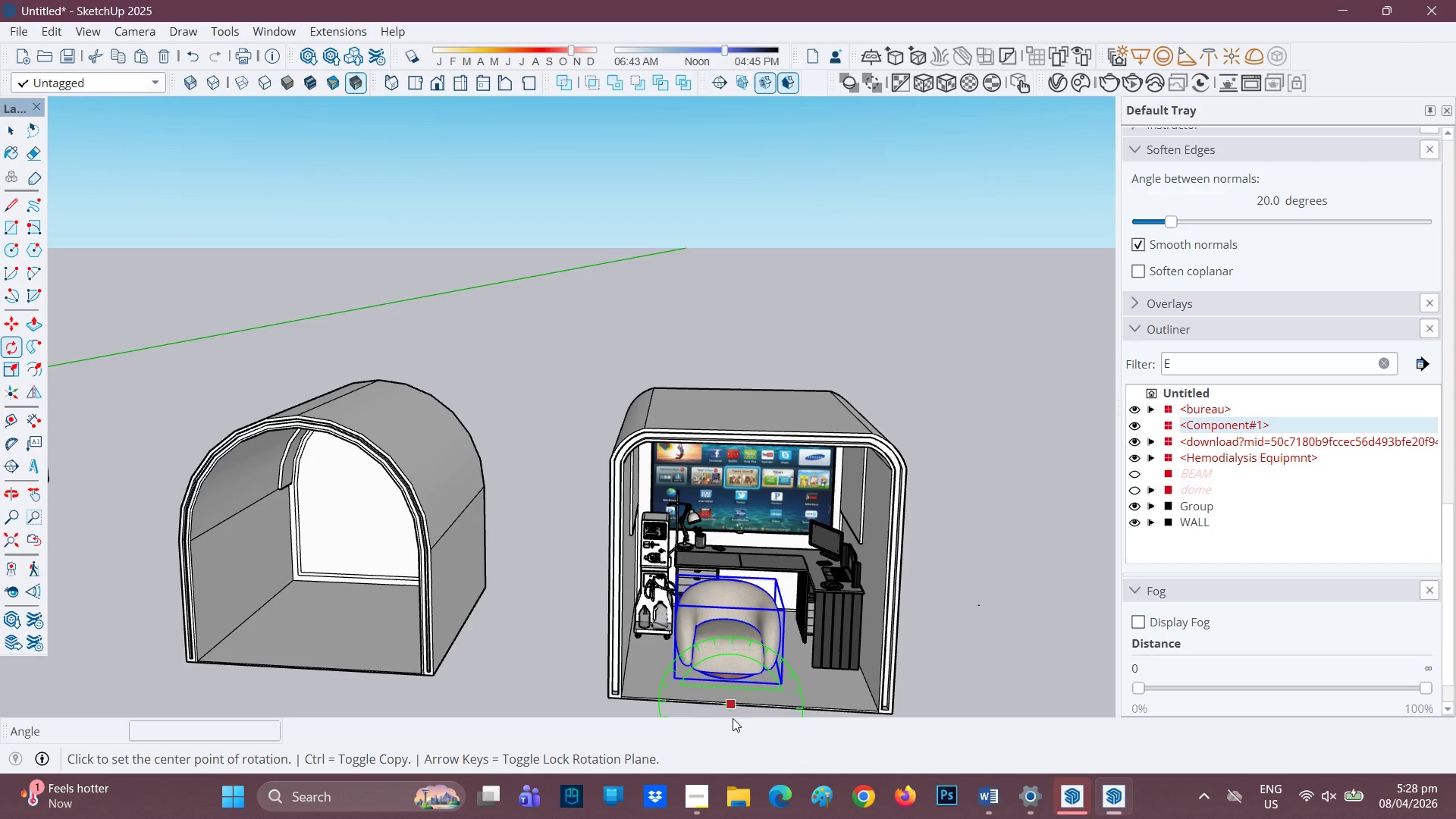 
wait(6.47)
 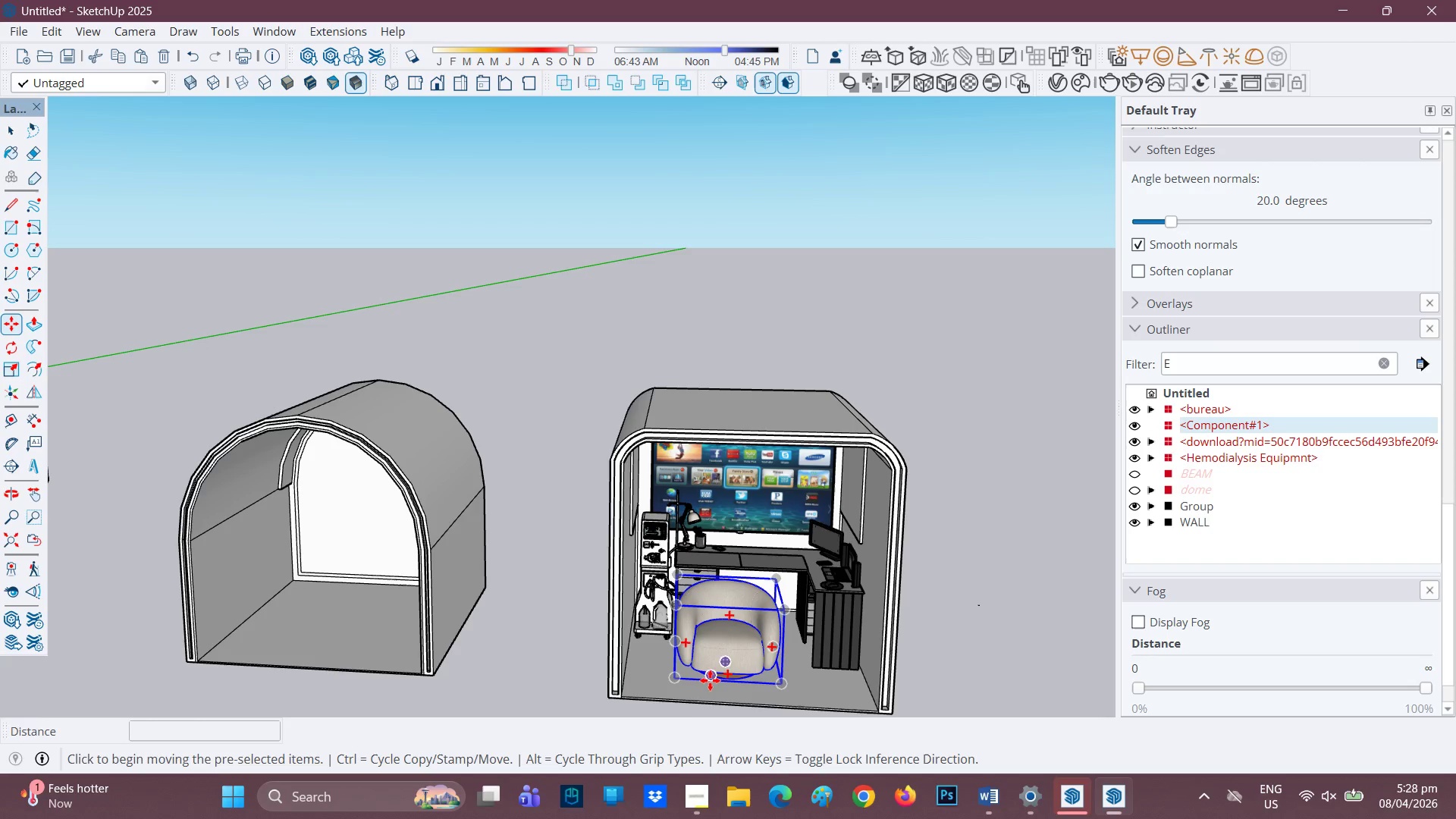 
left_click([730, 708])
 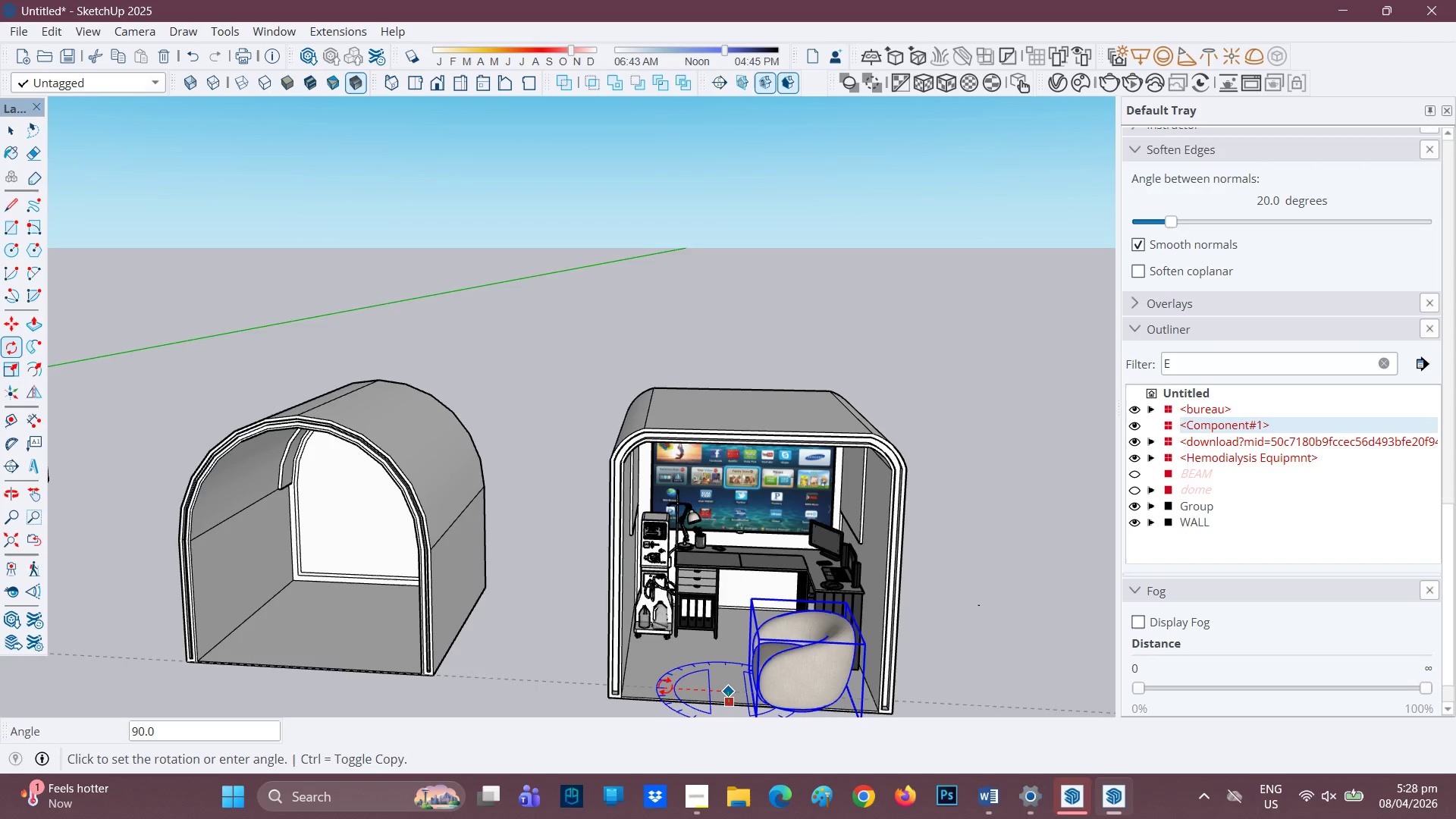 
left_click([666, 686])
 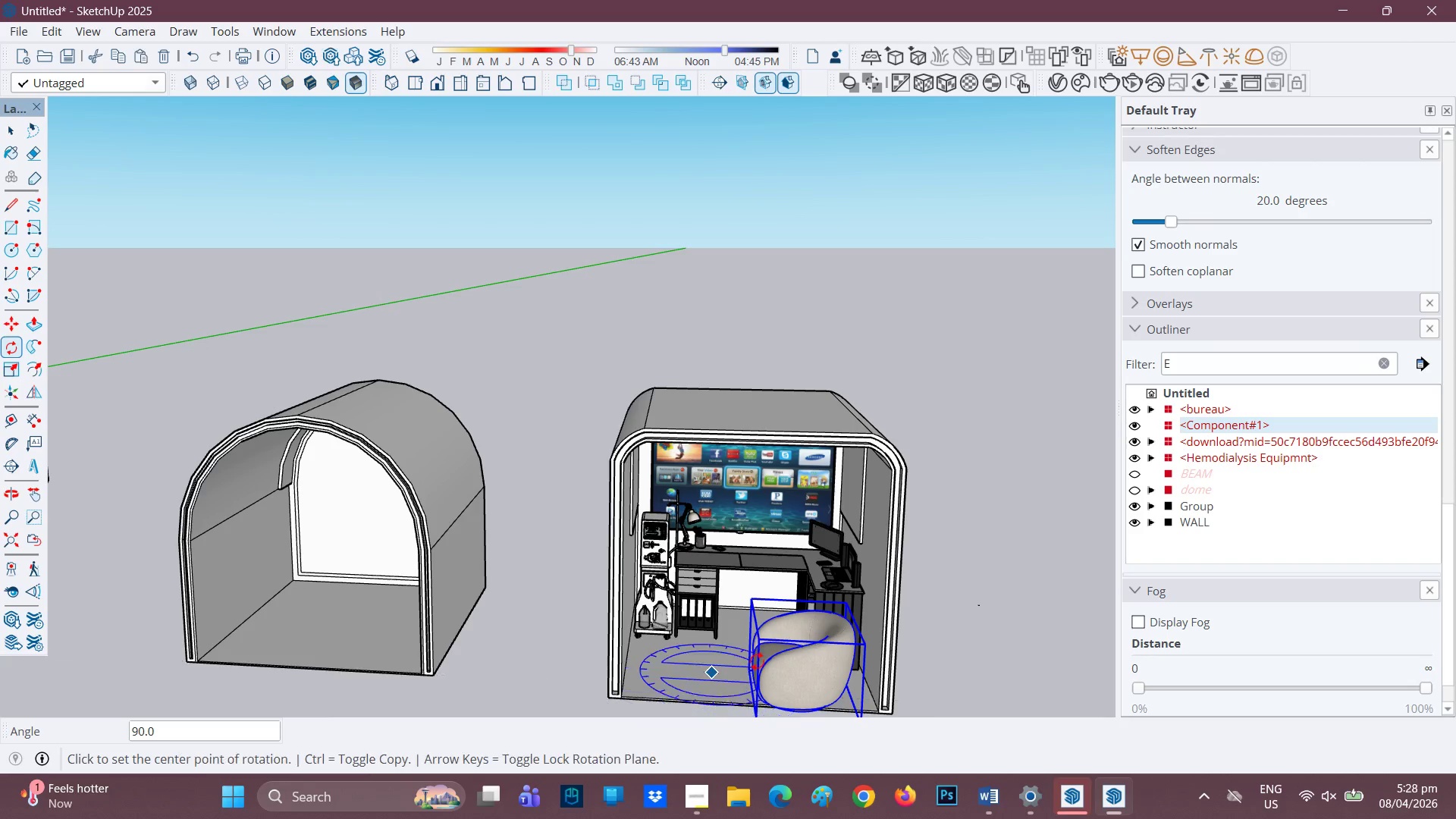 
scroll: coordinate [759, 661], scroll_direction: down, amount: 1.0
 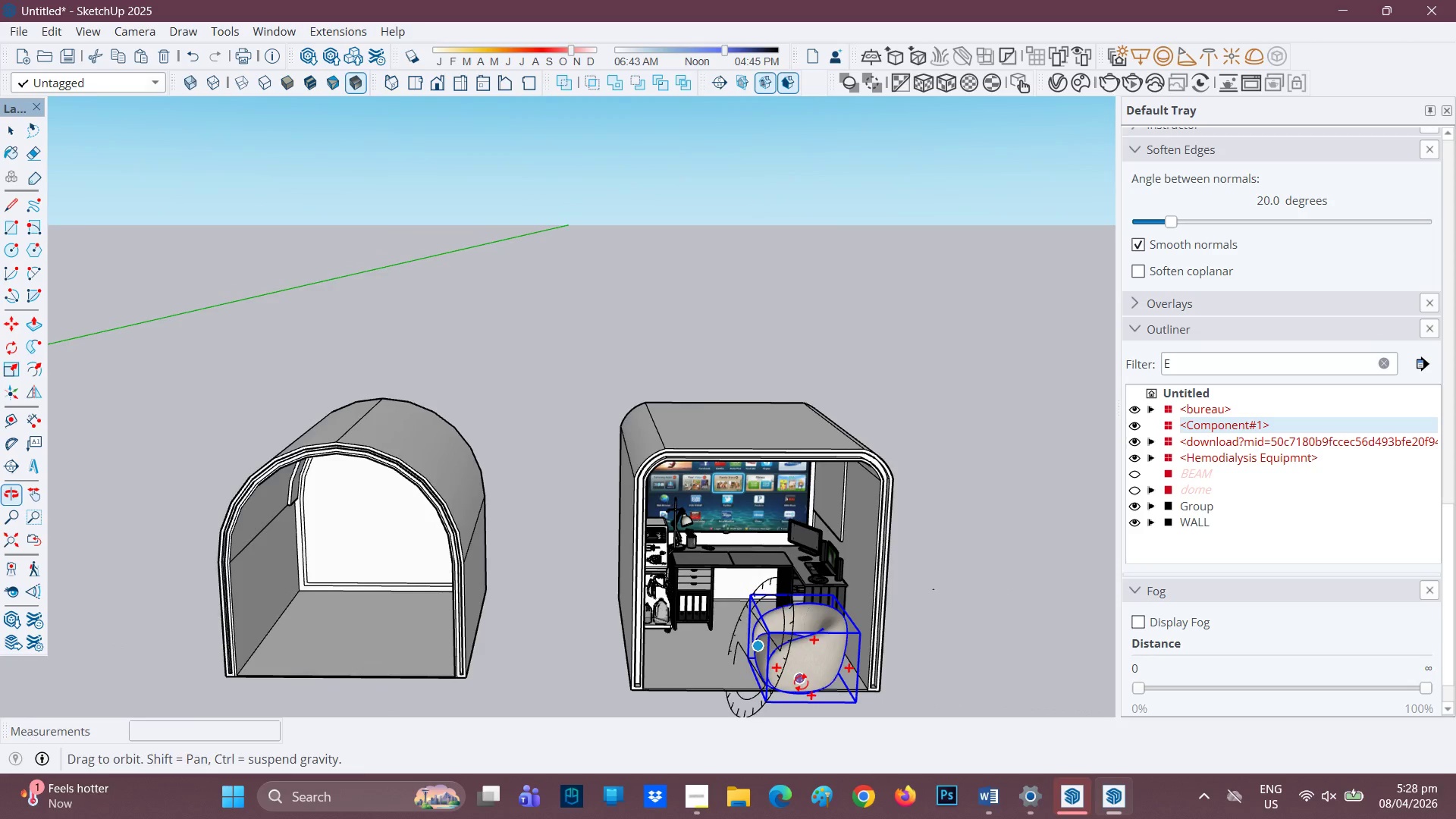 
key(H)
 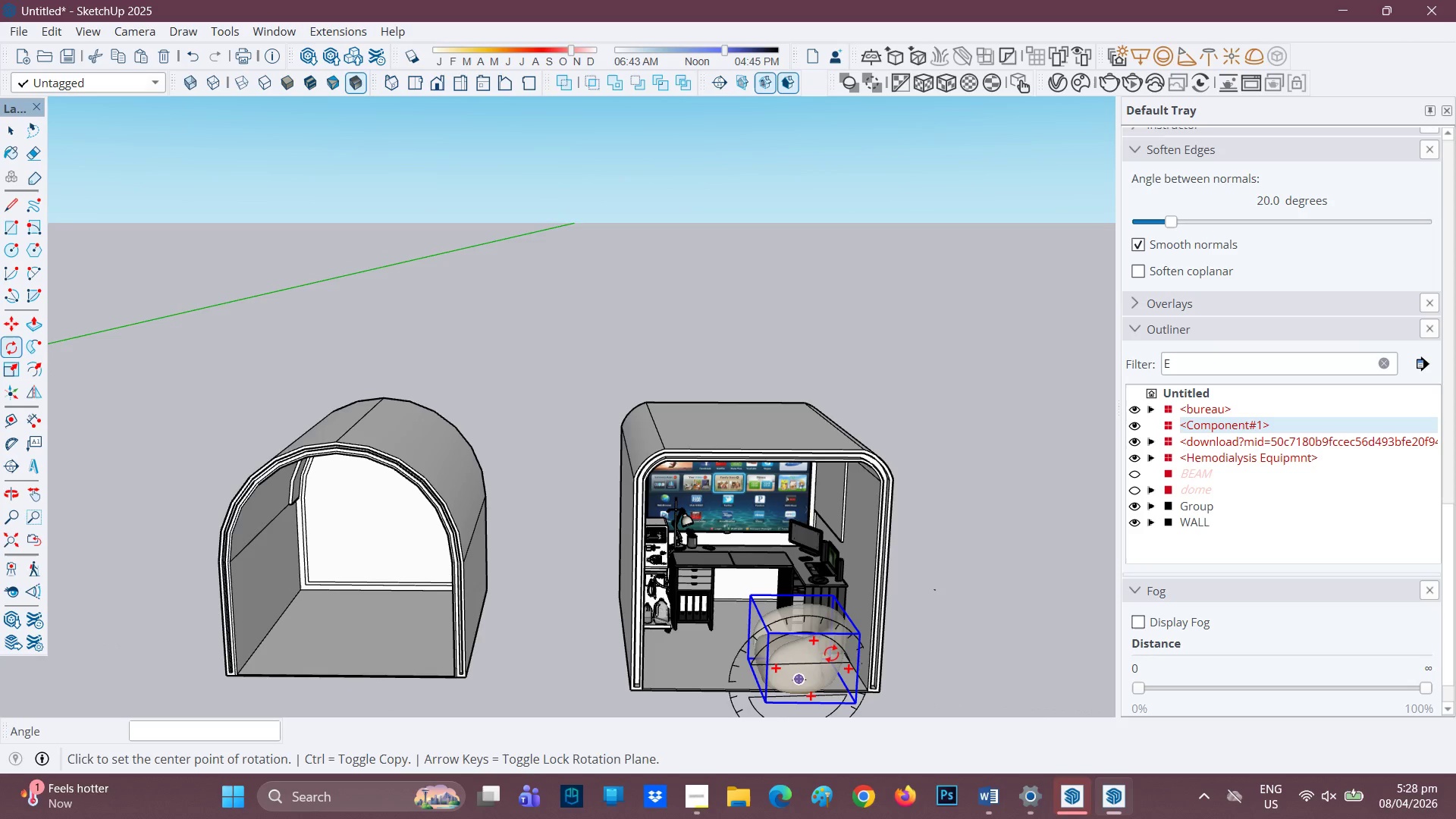 
left_click_drag(start_coordinate=[831, 642], to_coordinate=[770, 574])
 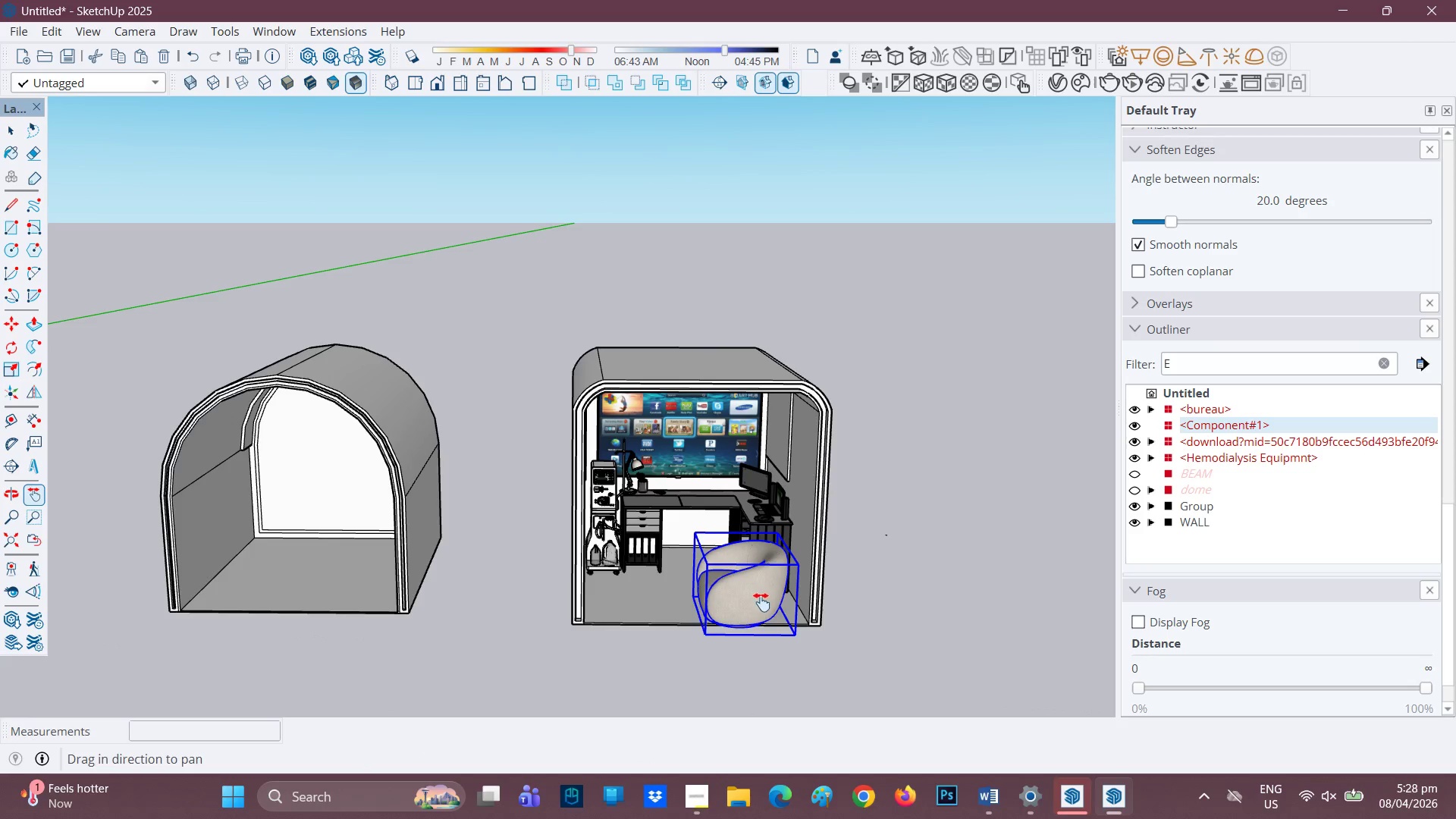 
scroll: coordinate [764, 627], scroll_direction: up, amount: 6.0
 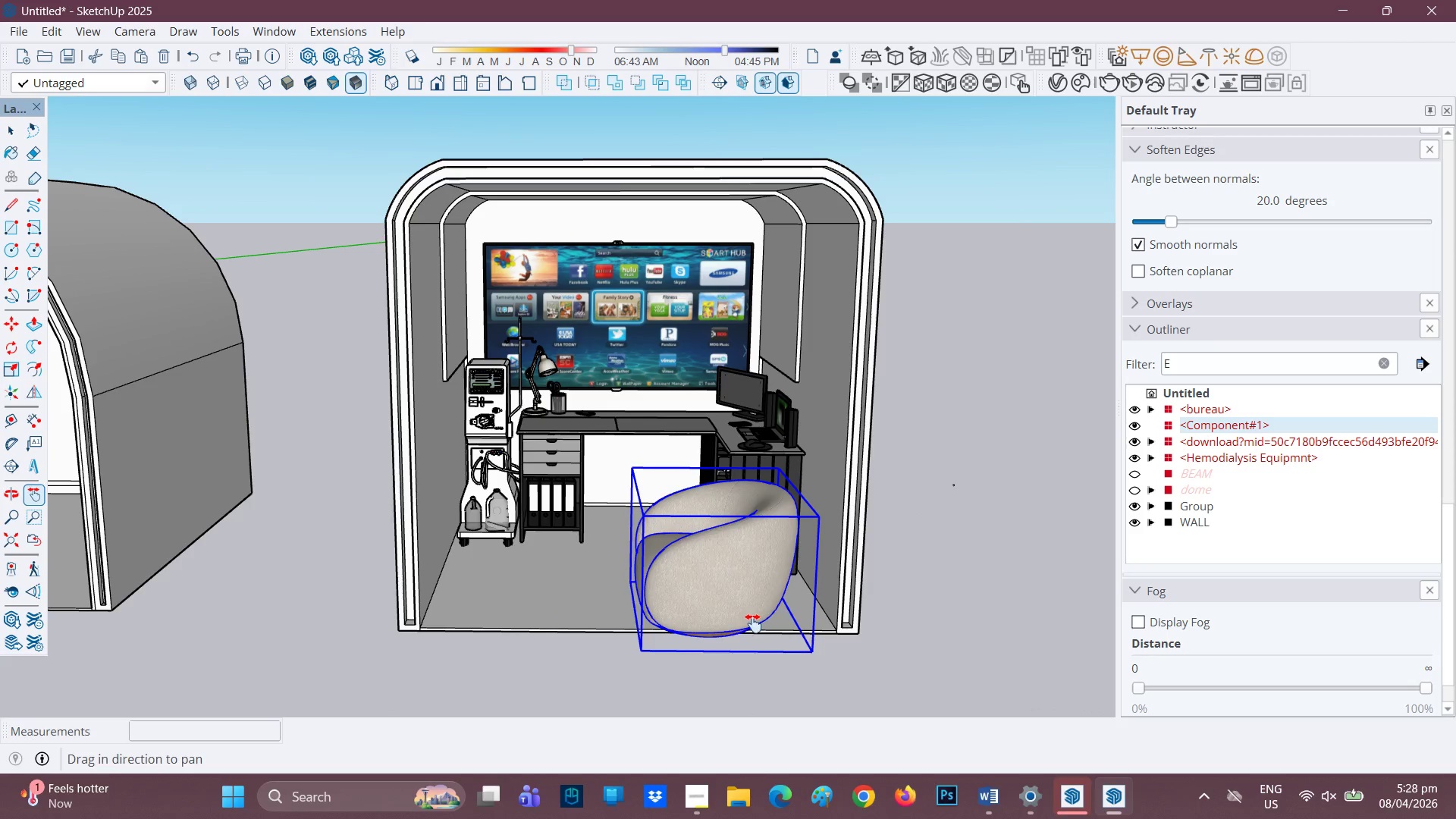 
key(M)
 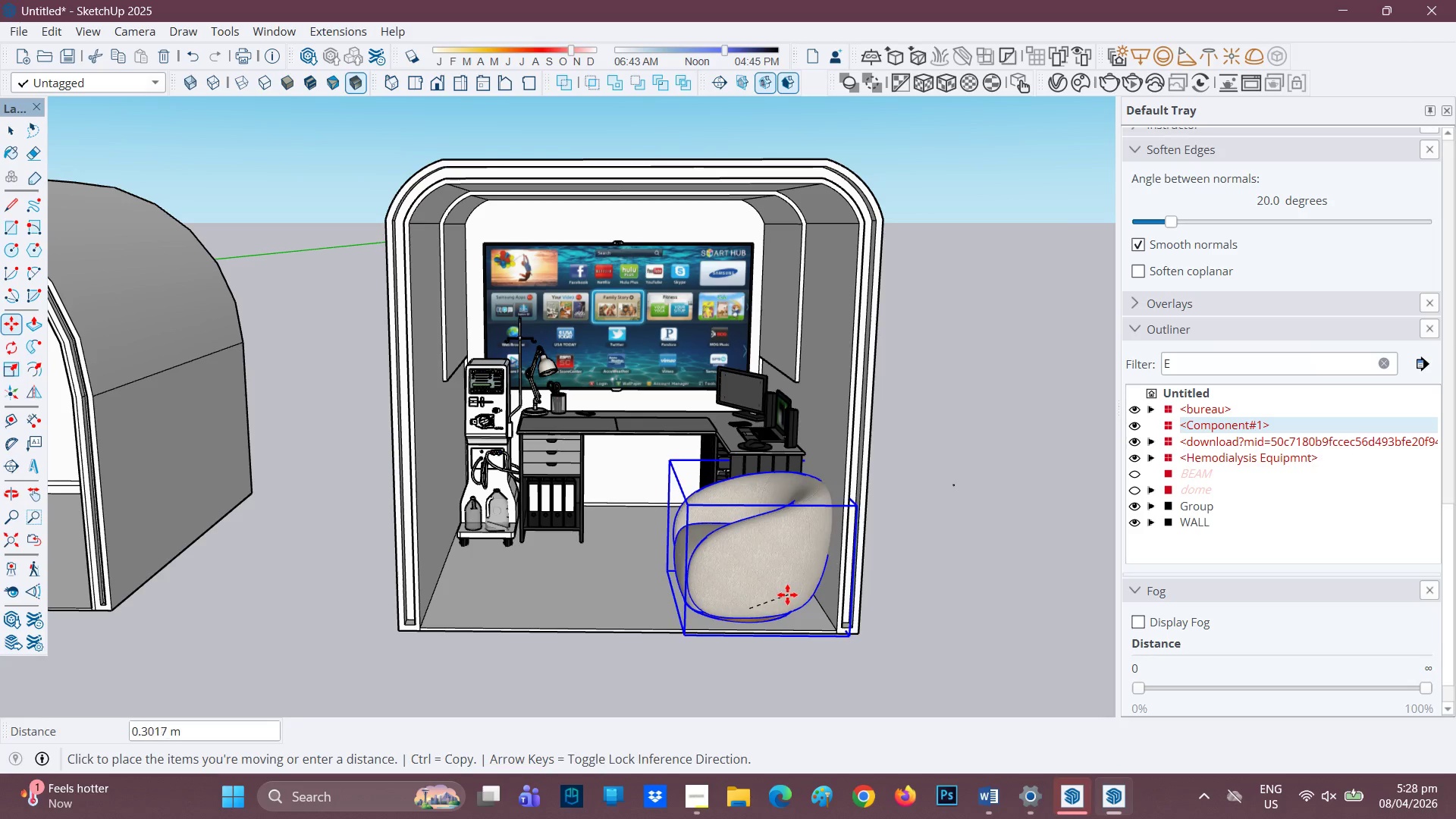 
wait(10.42)
 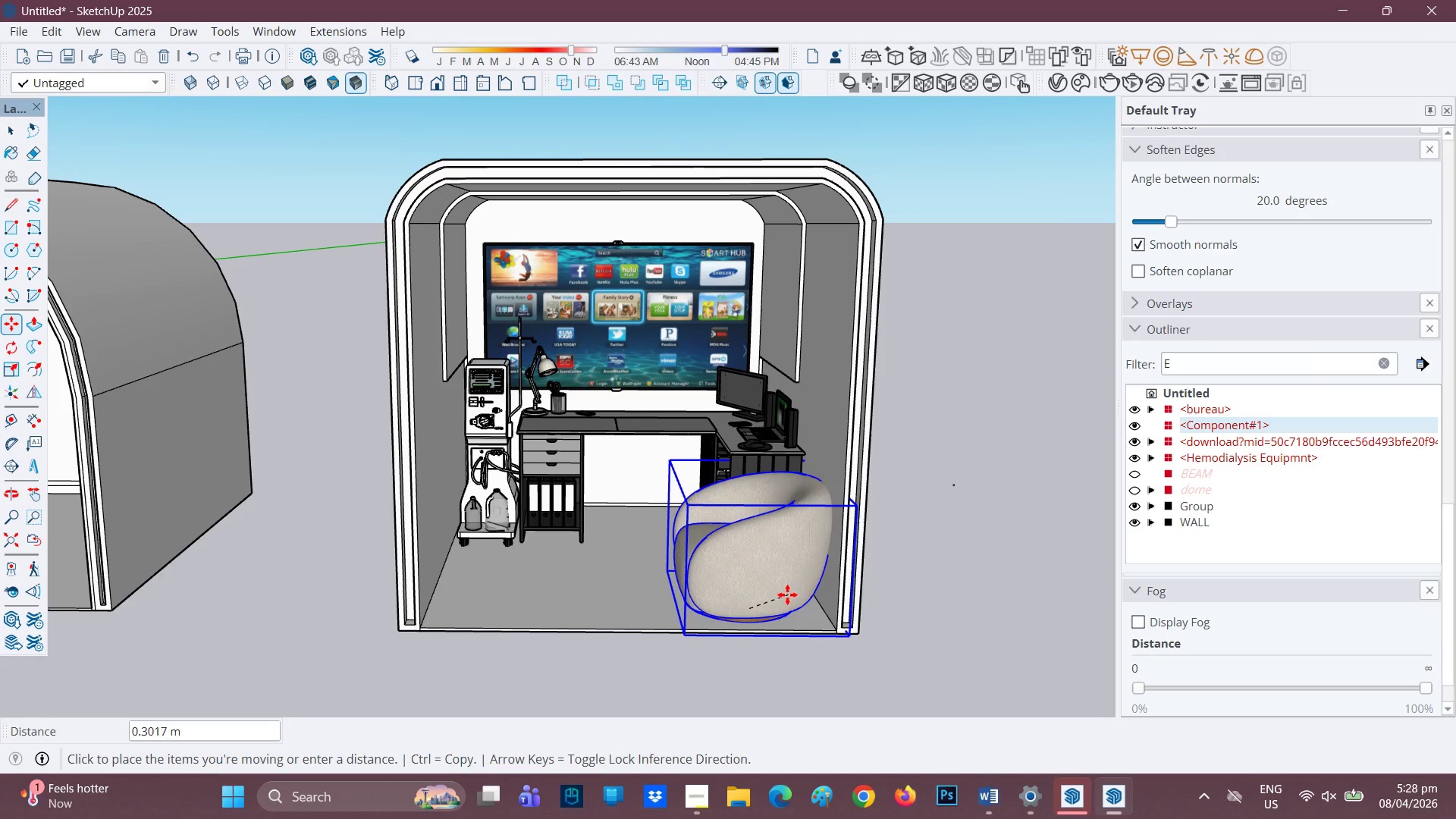 
left_click([779, 592])
 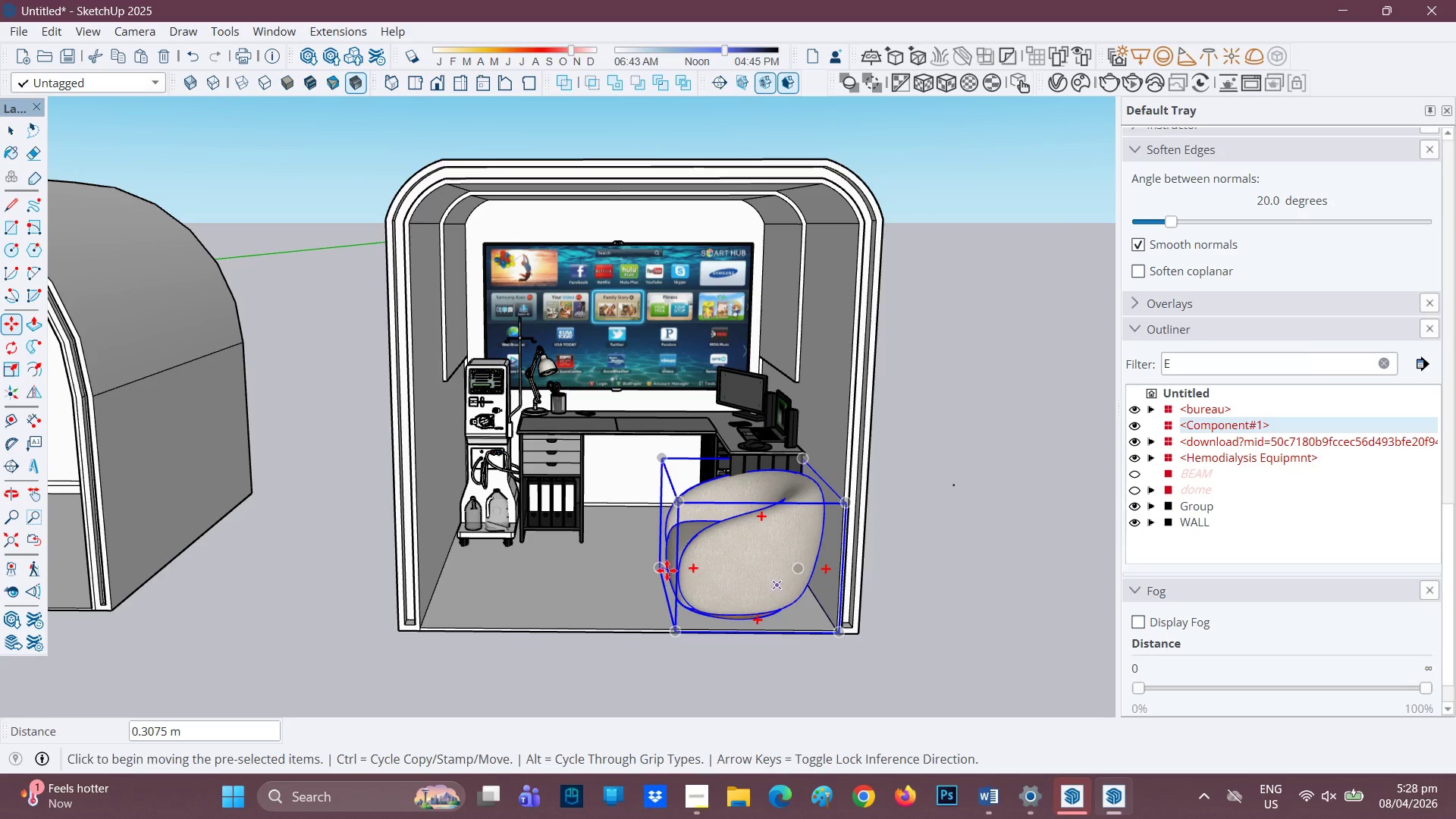 
scroll: coordinate [655, 572], scroll_direction: down, amount: 1.0
 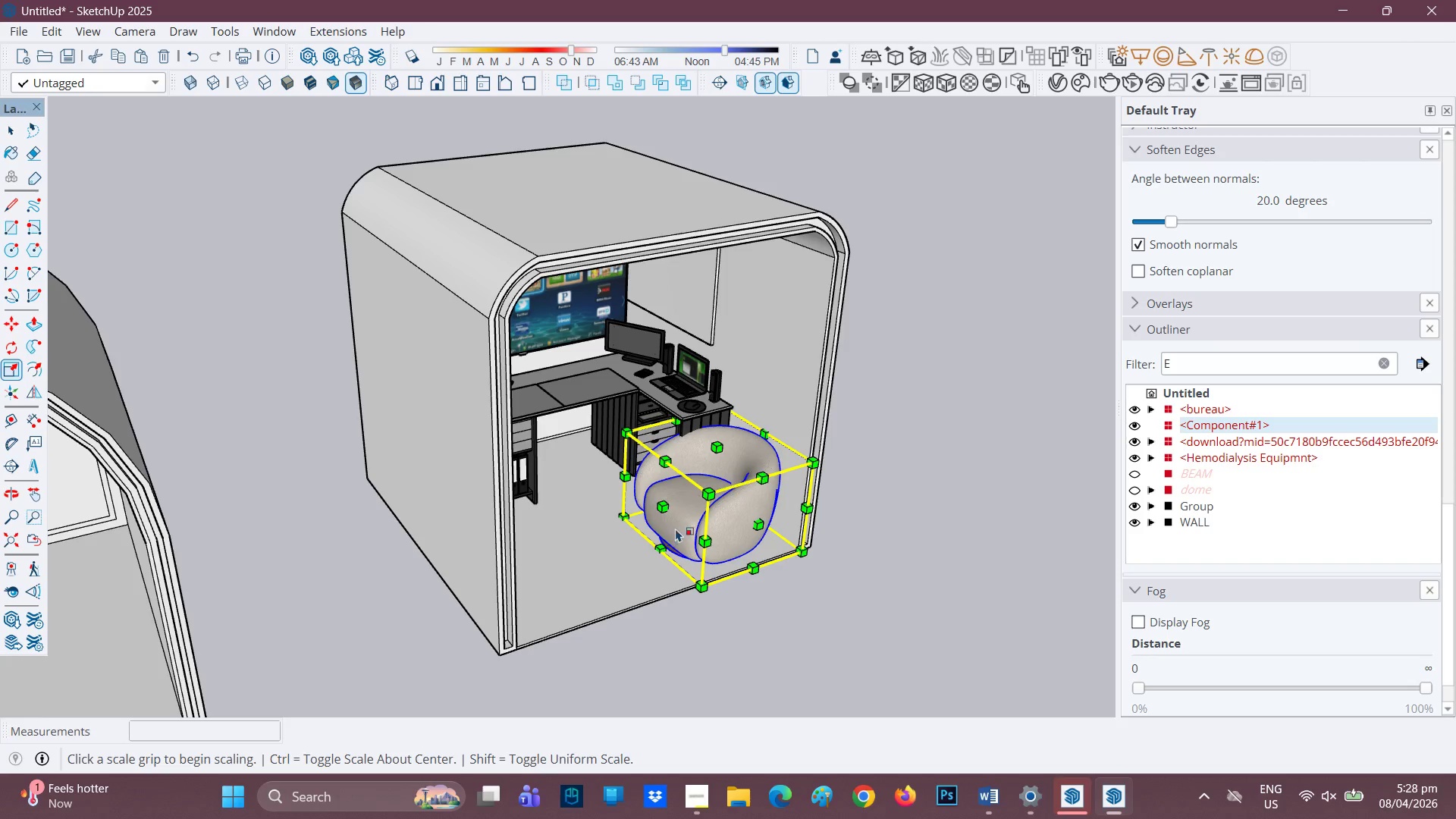 
wait(6.3)
 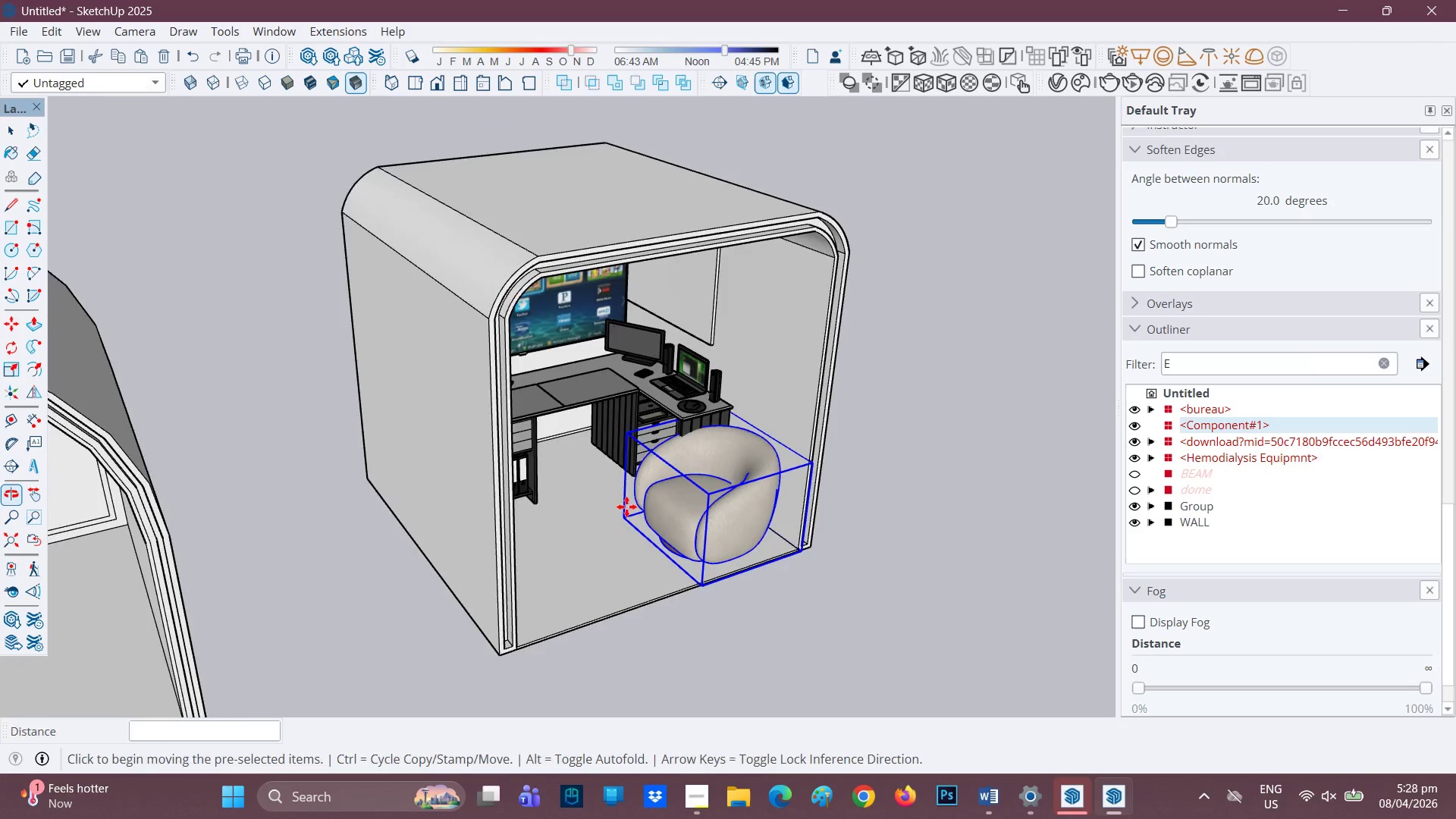 
left_click([620, 431])
 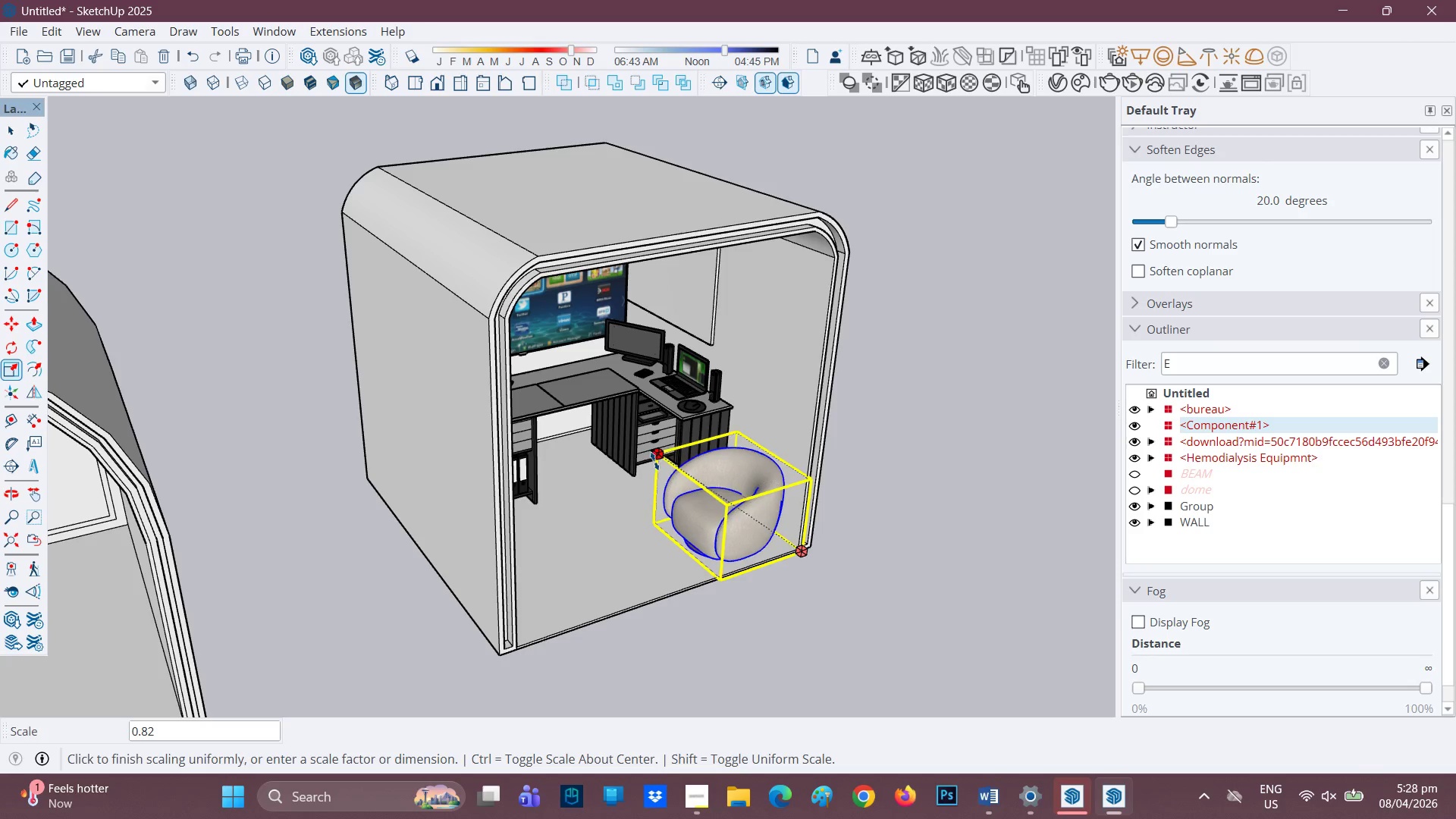 
left_click([659, 463])
 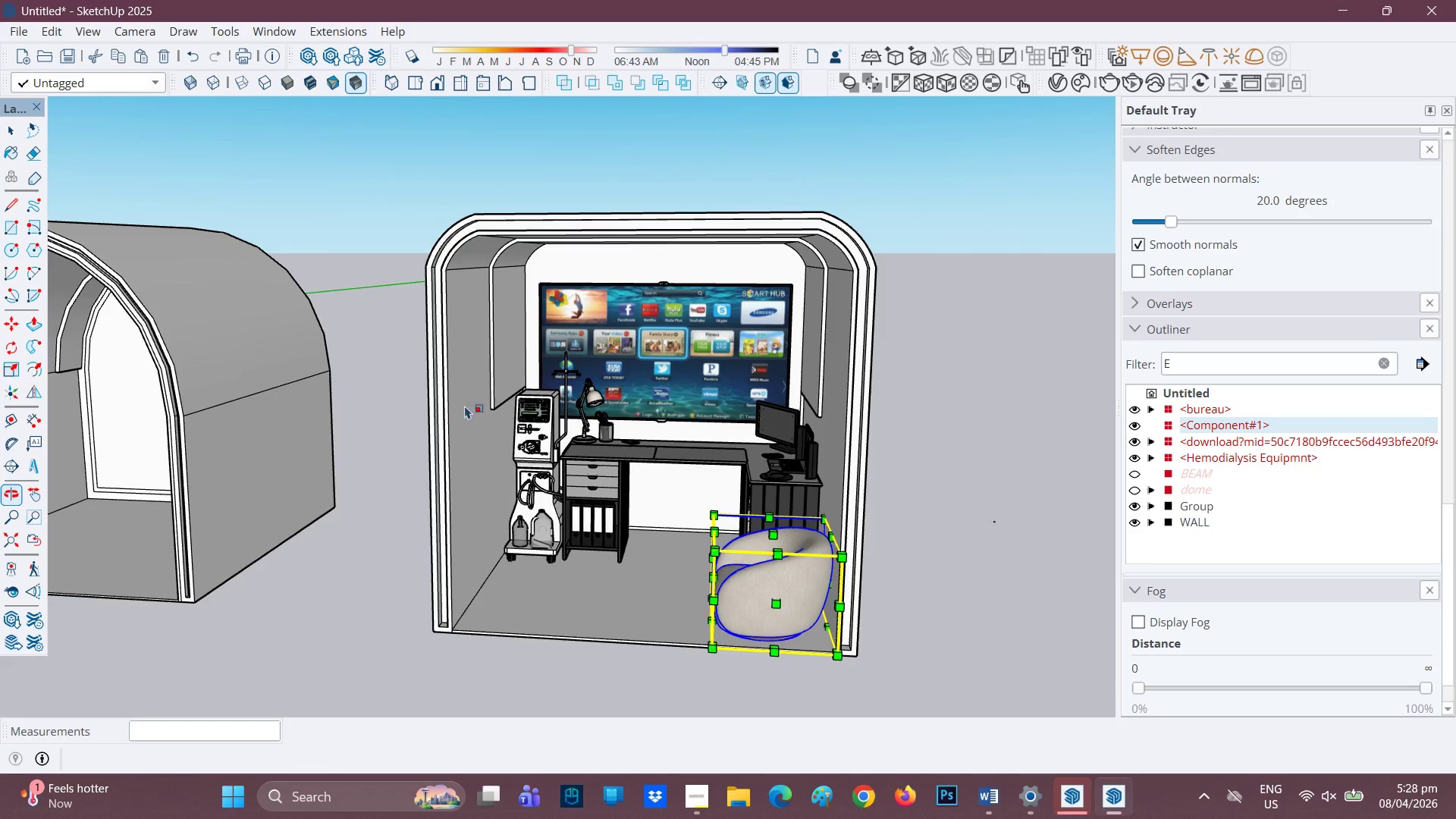 
scroll: coordinate [685, 582], scroll_direction: up, amount: 2.0
 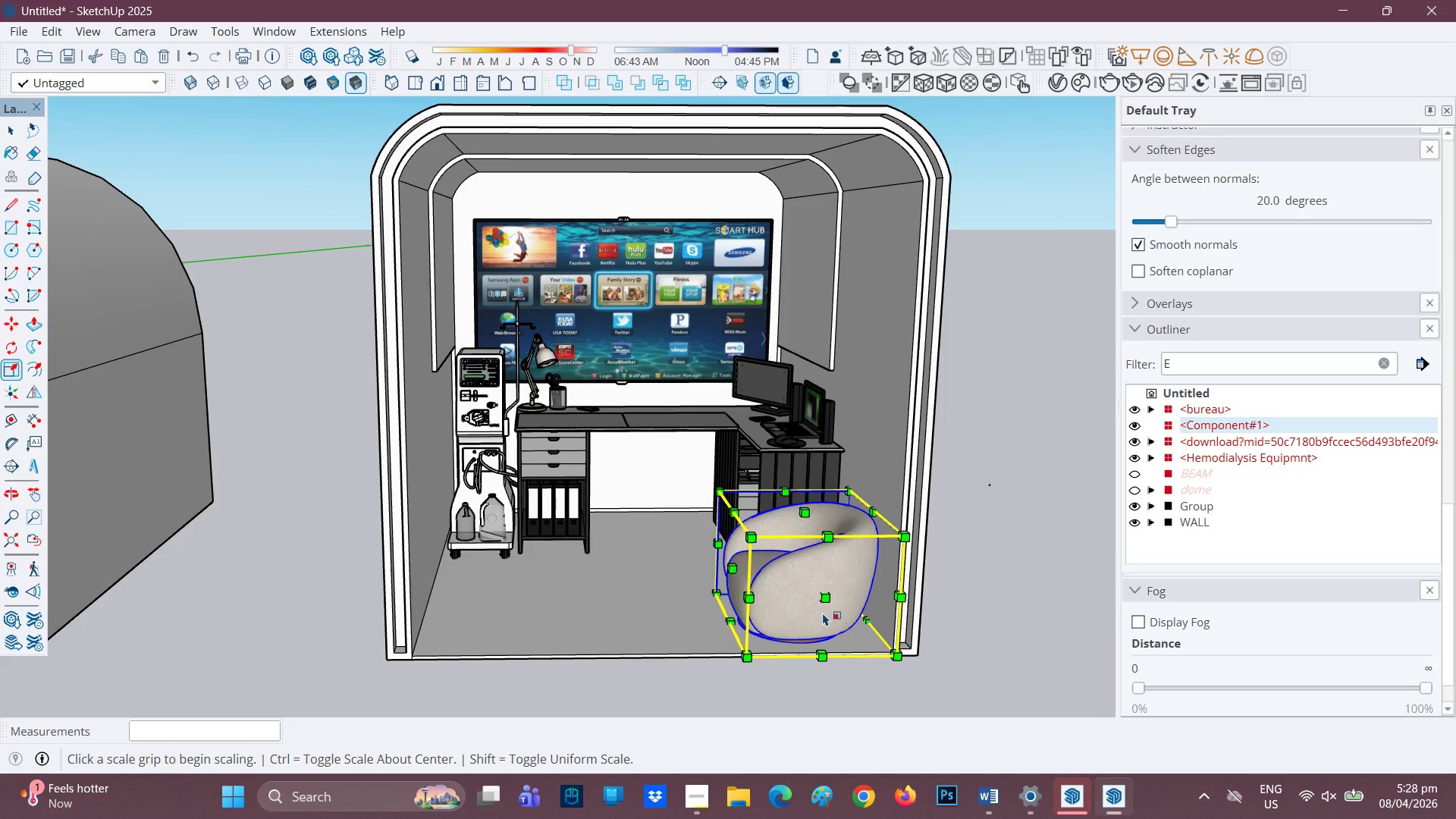 
key(M)
 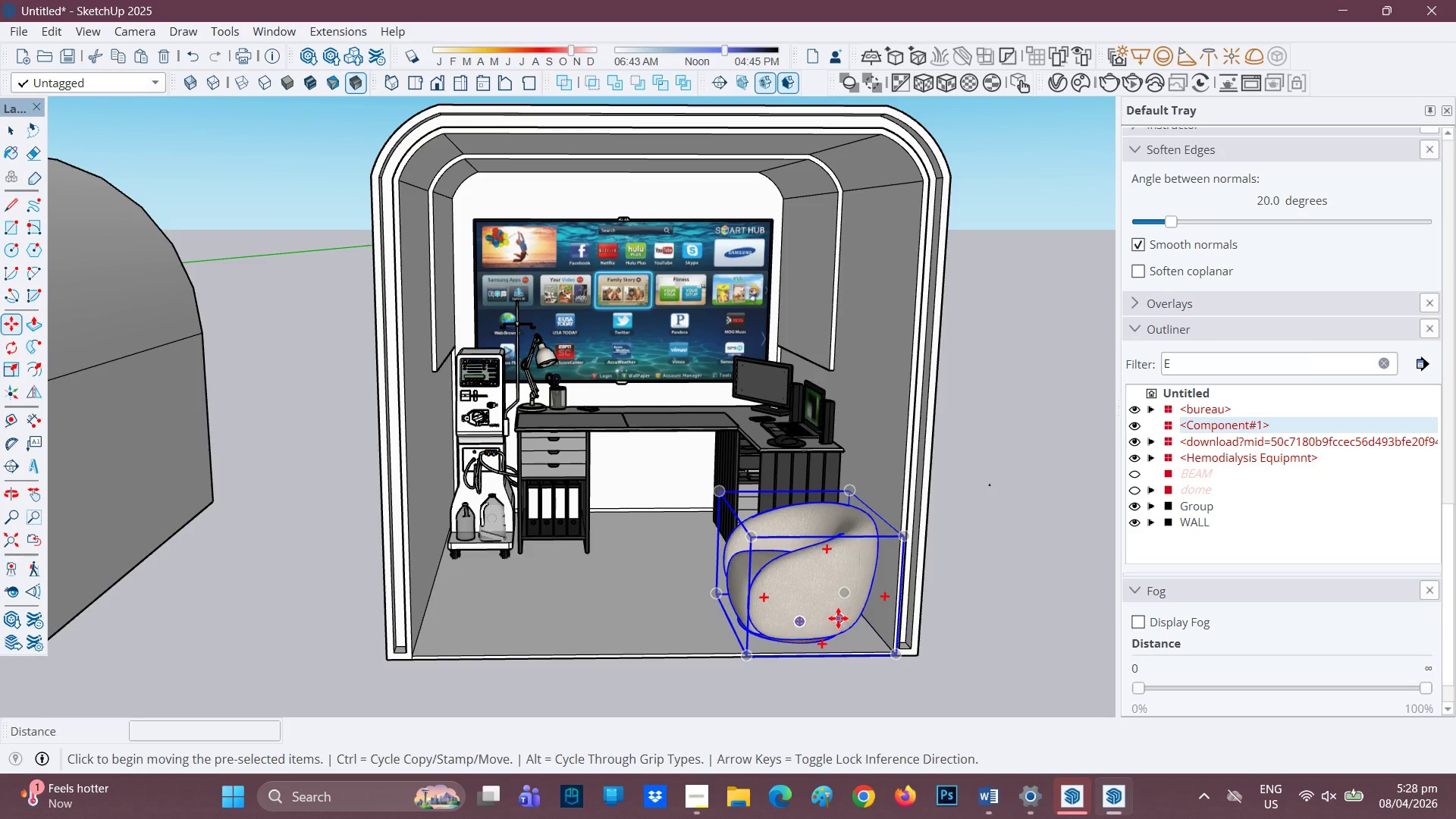 
left_click([837, 618])
 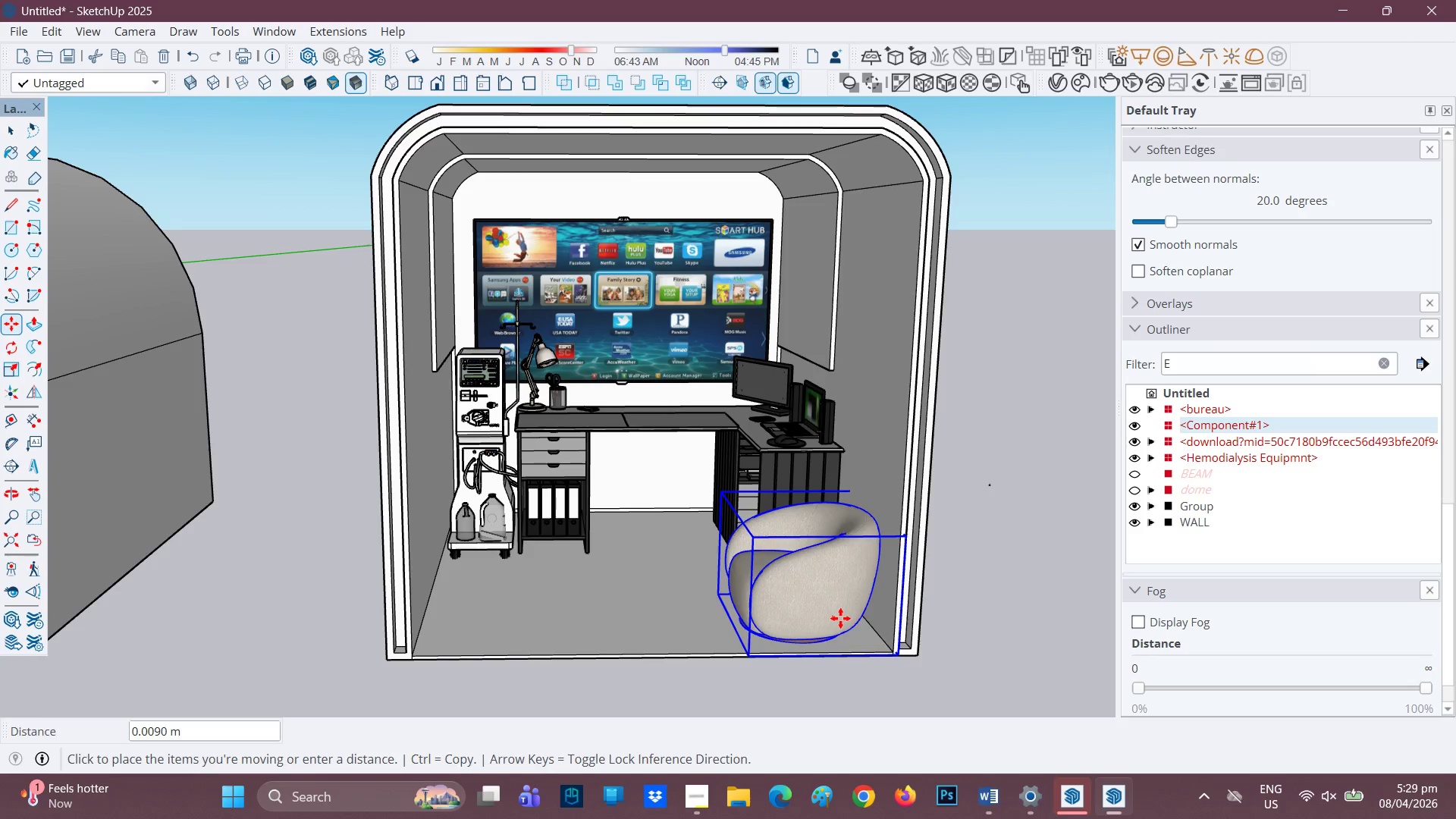 
left_click([840, 617])
 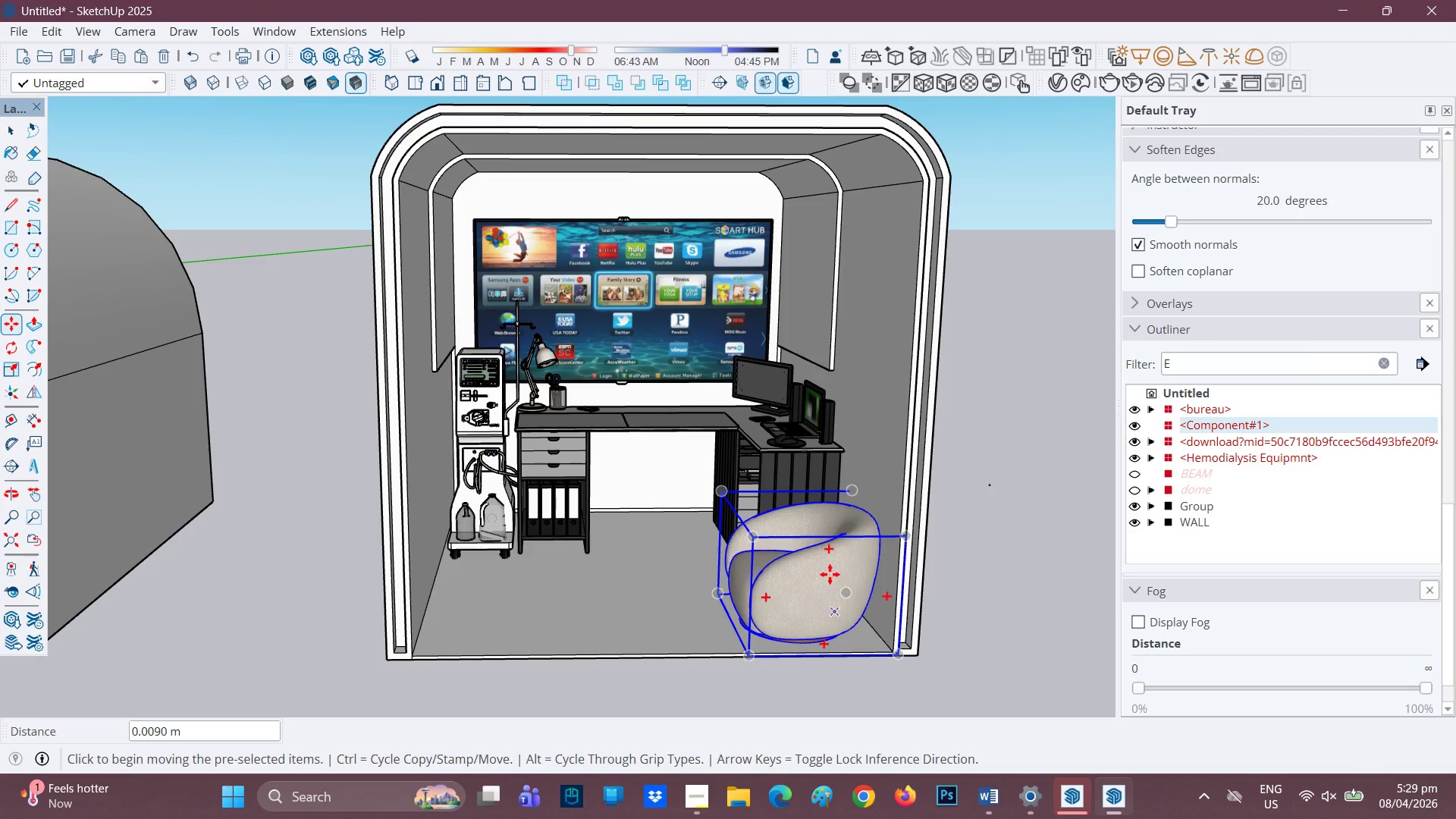 
key(Space)
 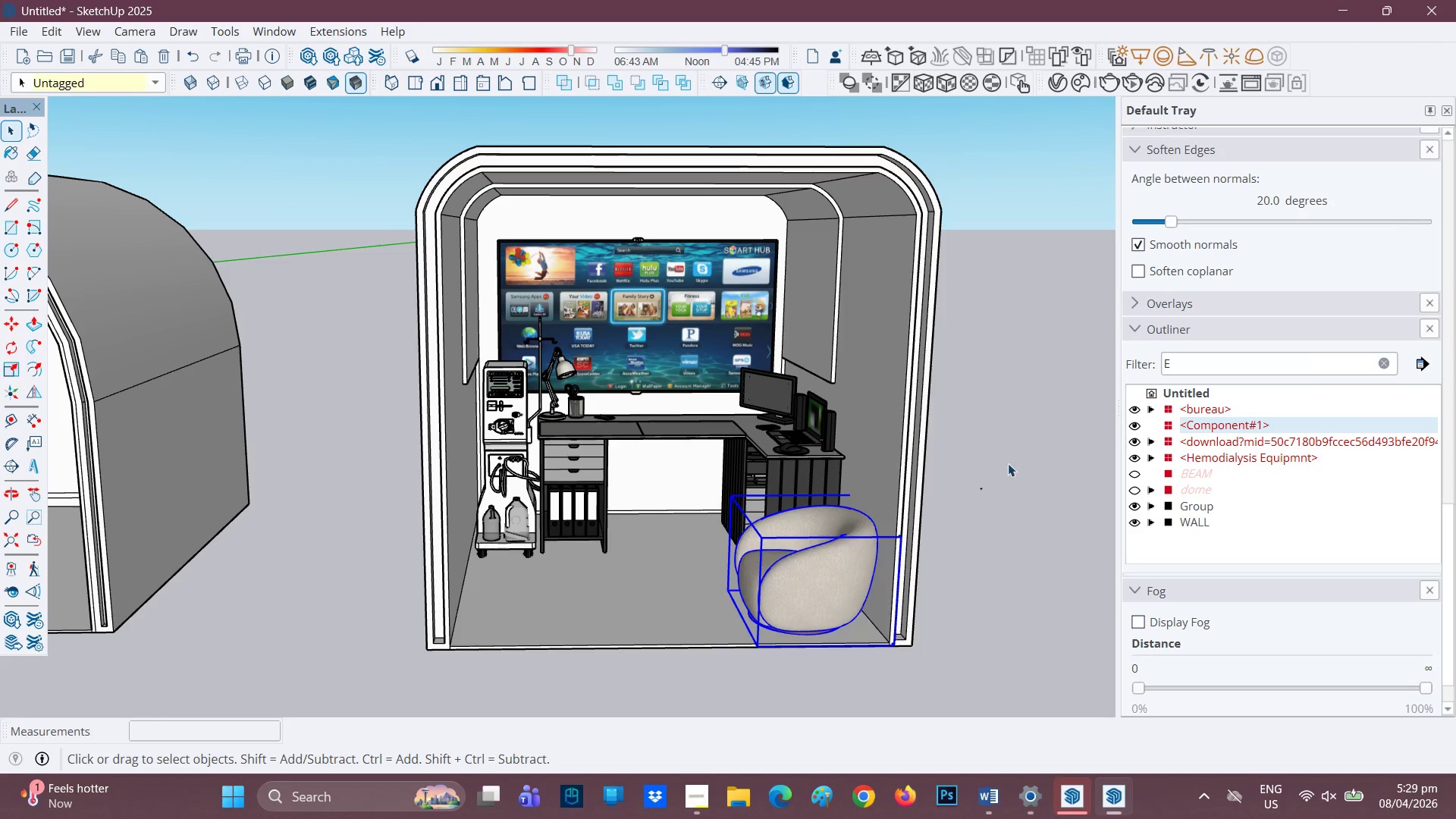 
scroll: coordinate [850, 544], scroll_direction: down, amount: 1.0
 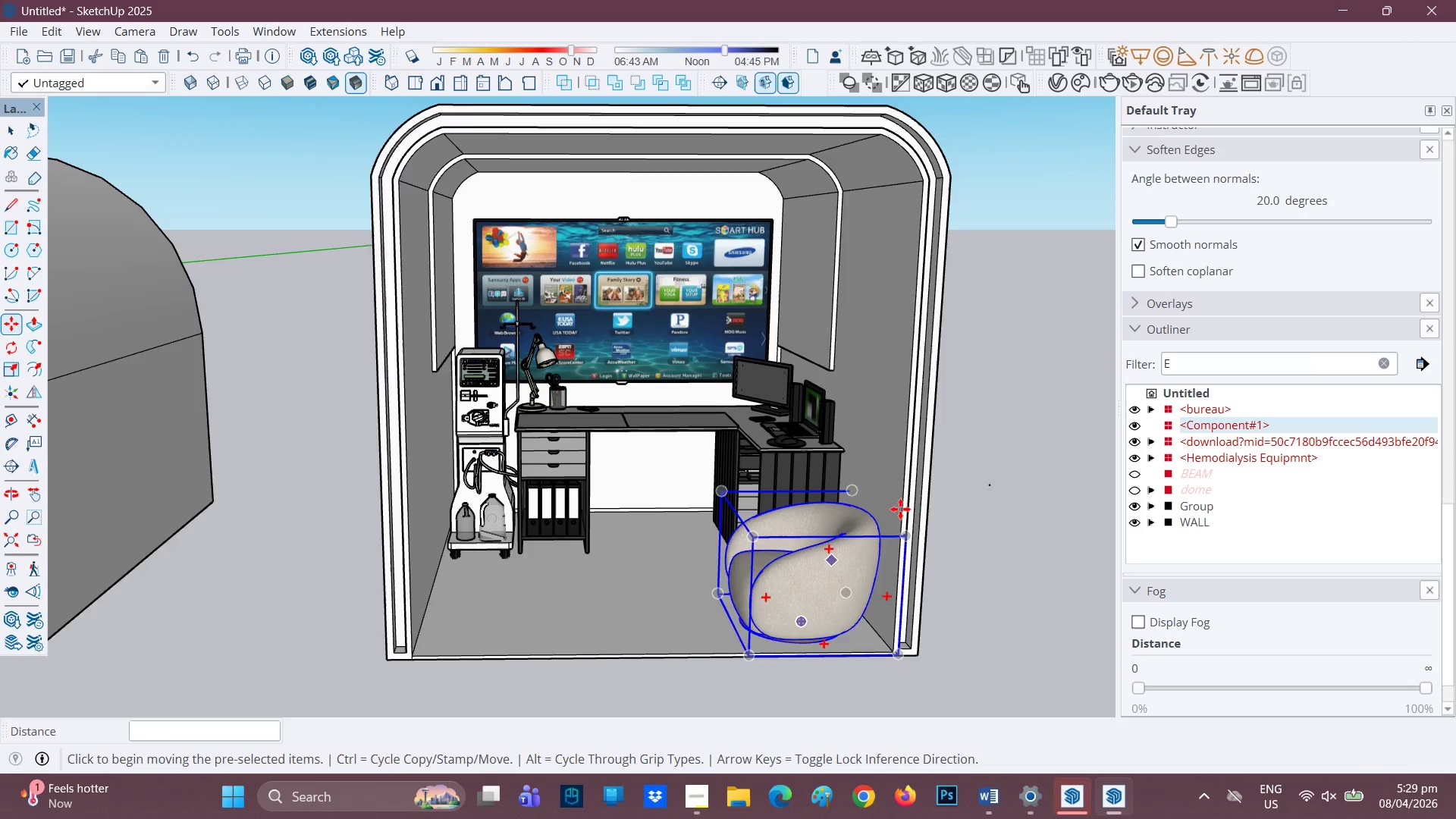 
left_click([1010, 462])
 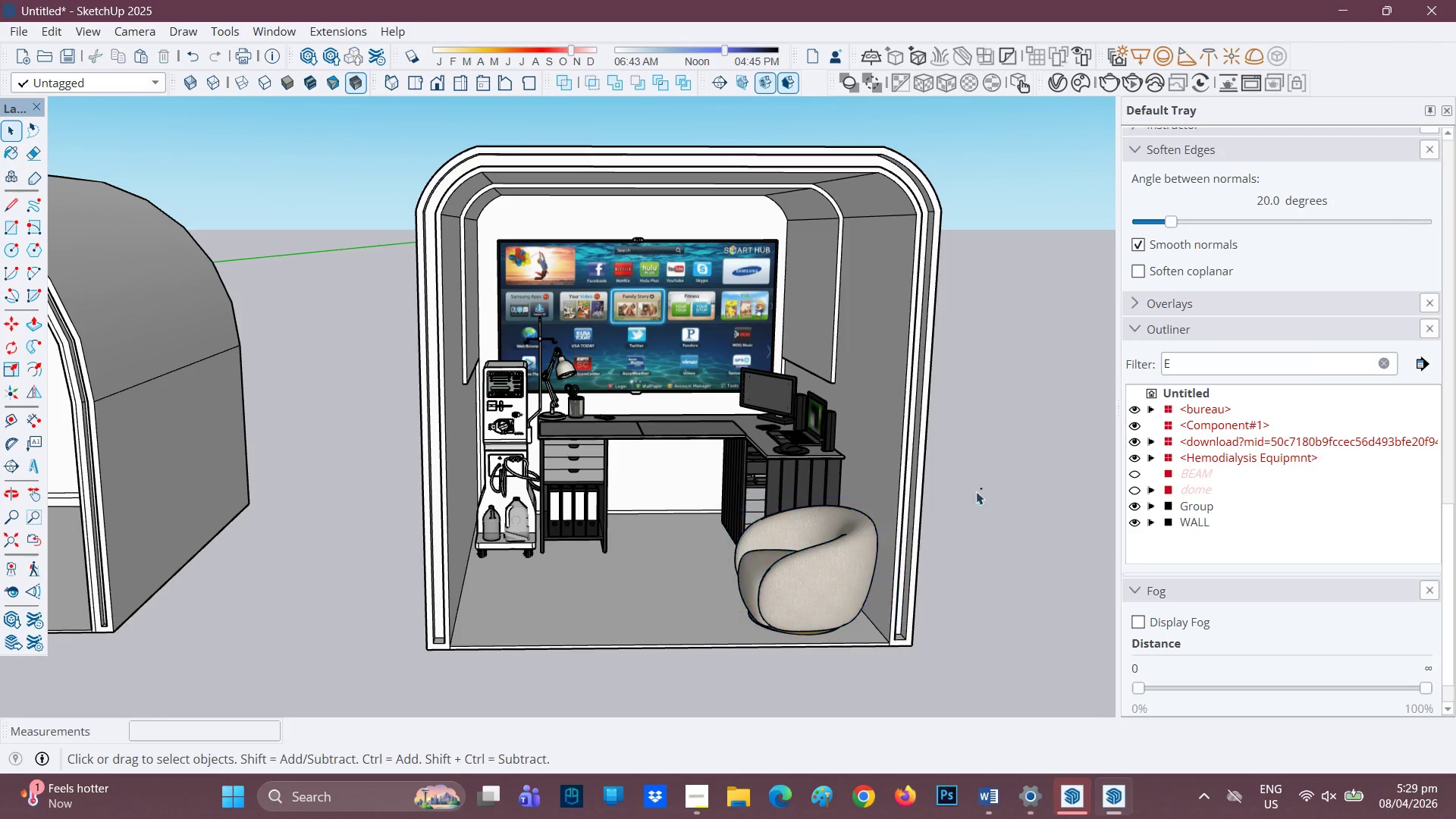 
scroll: coordinate [668, 541], scroll_direction: down, amount: 13.0
 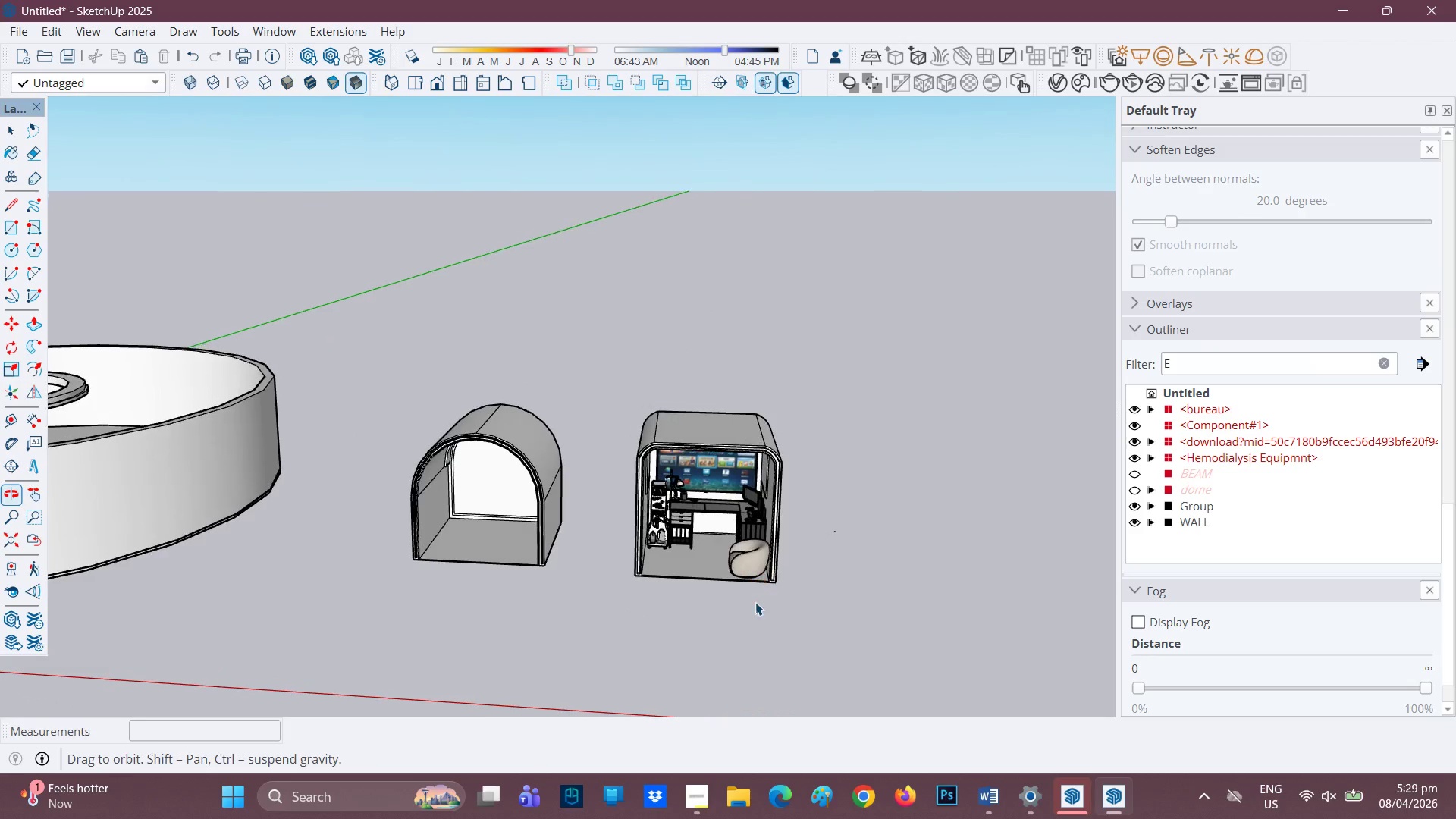 
scroll: coordinate [785, 568], scroll_direction: up, amount: 4.0
 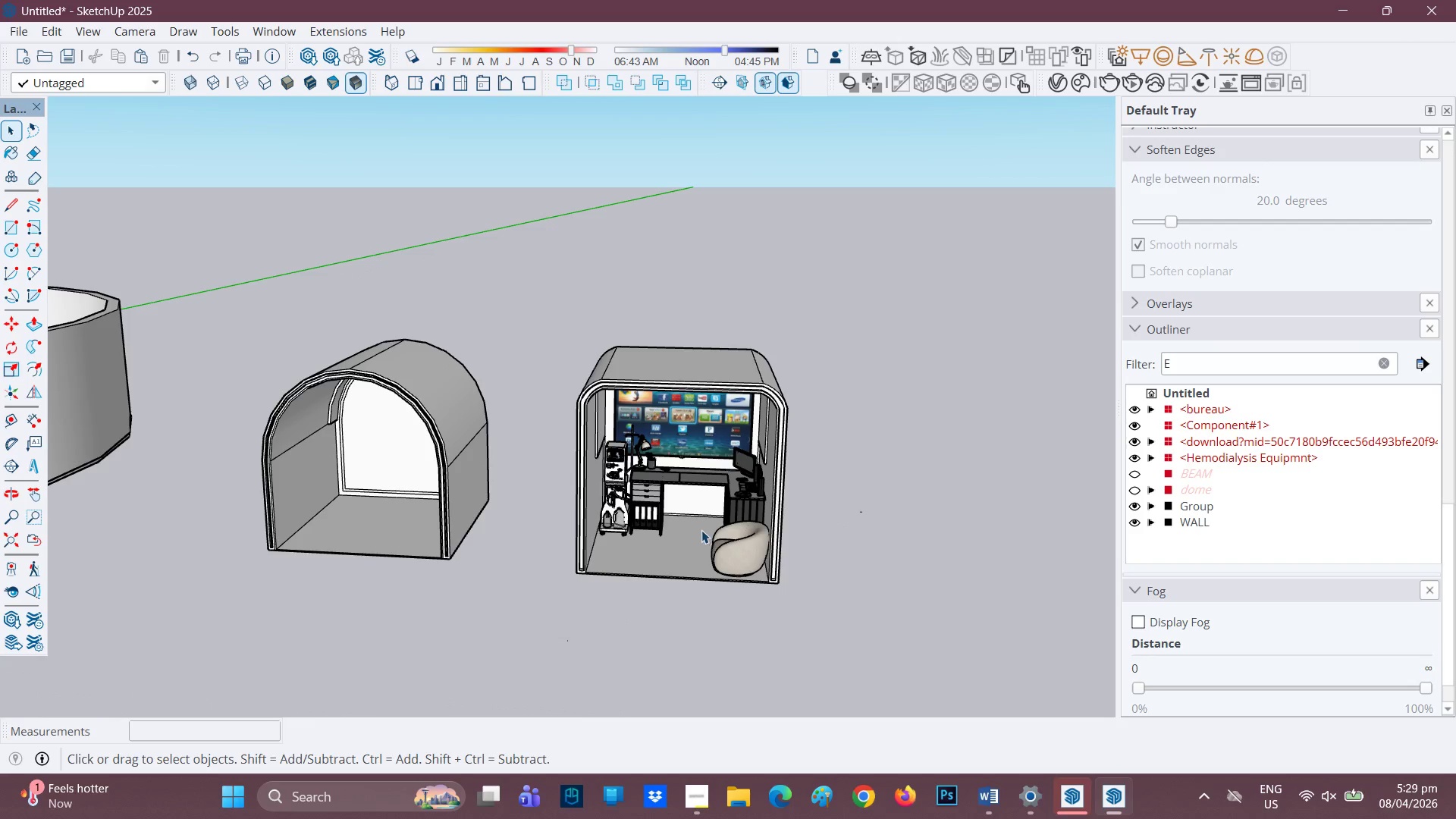 
key(Space)
 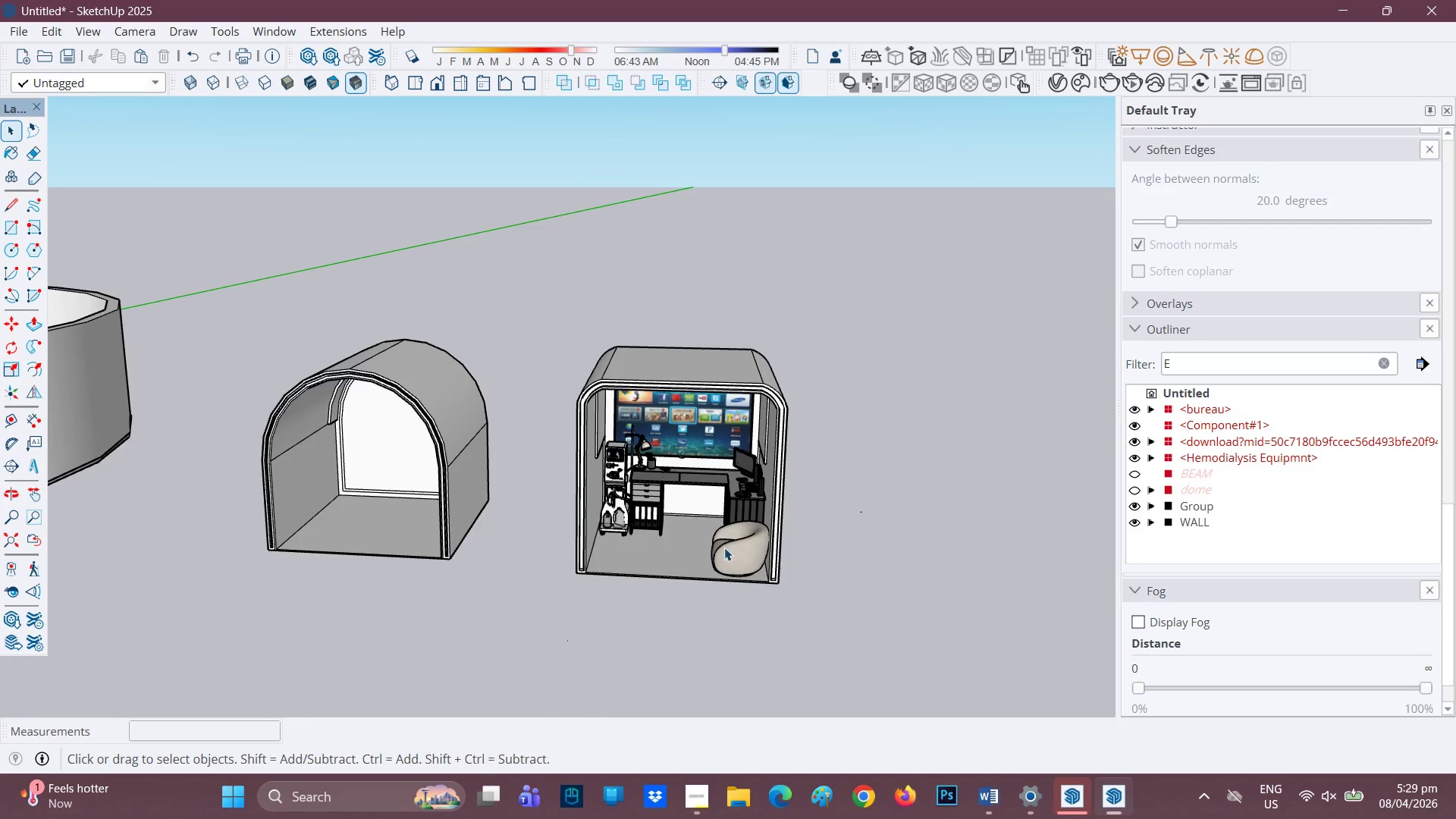 
scroll: coordinate [733, 481], scroll_direction: up, amount: 4.0
 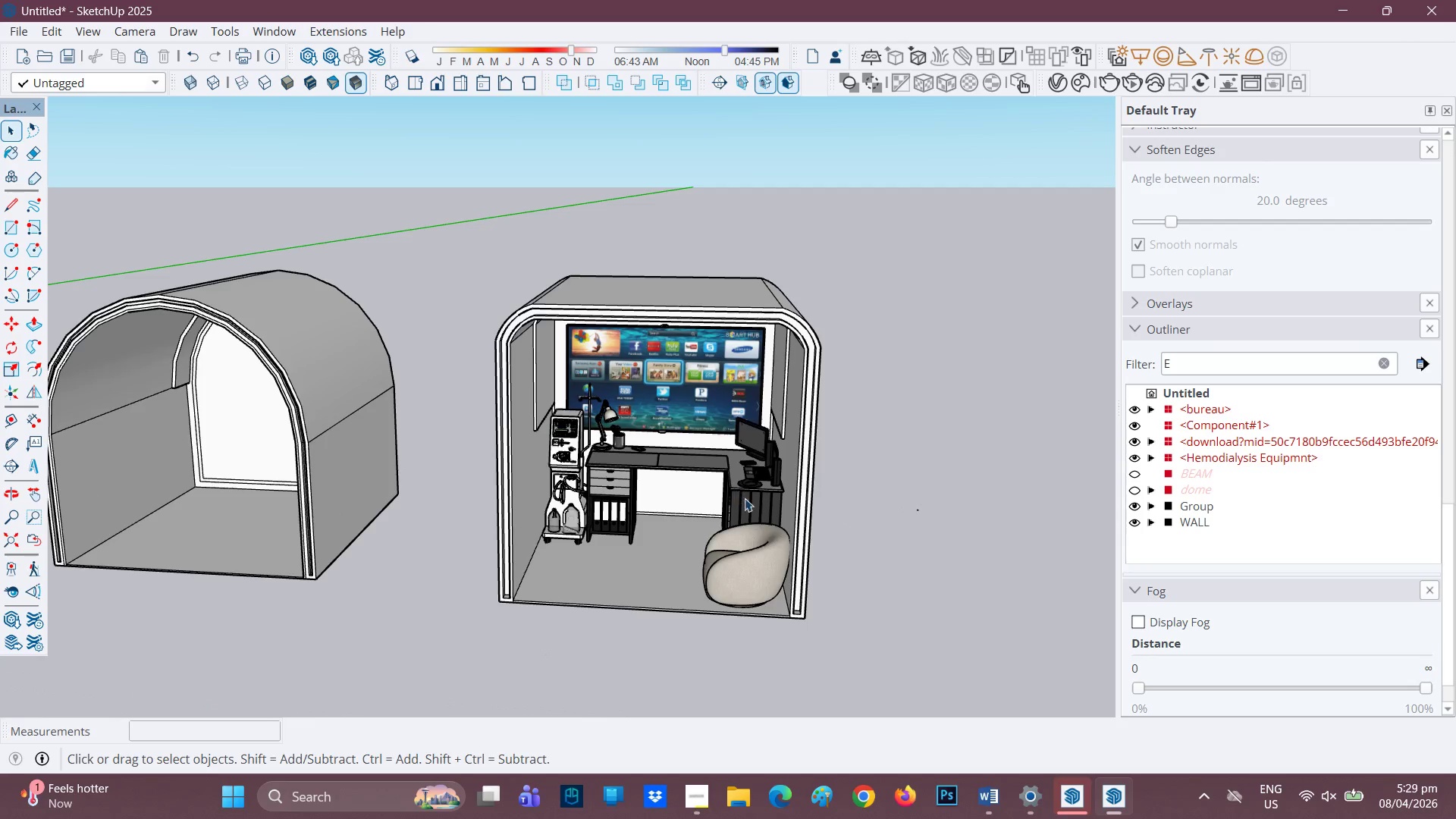 
left_click([747, 500])
 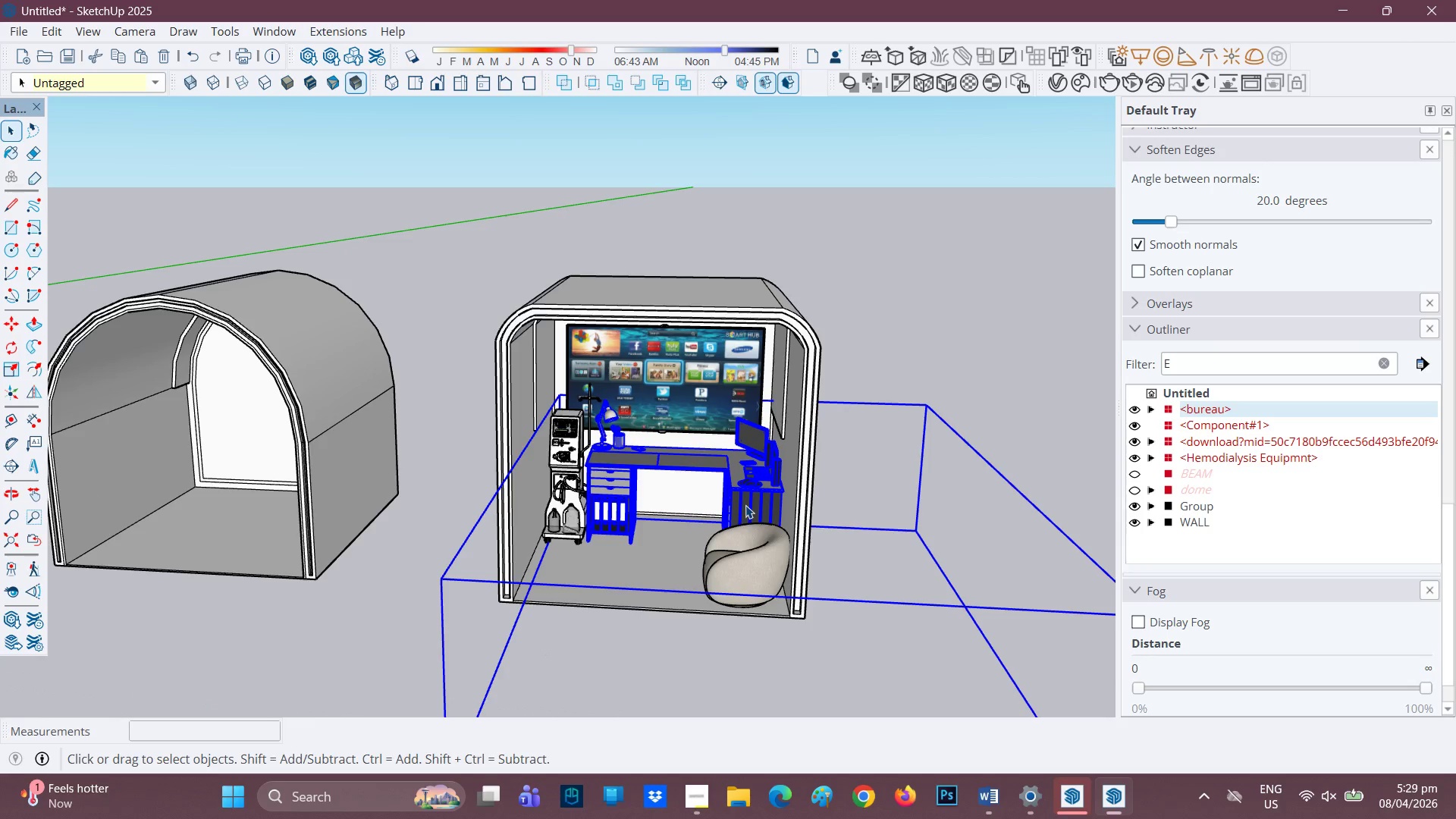 
double_click([745, 505])
 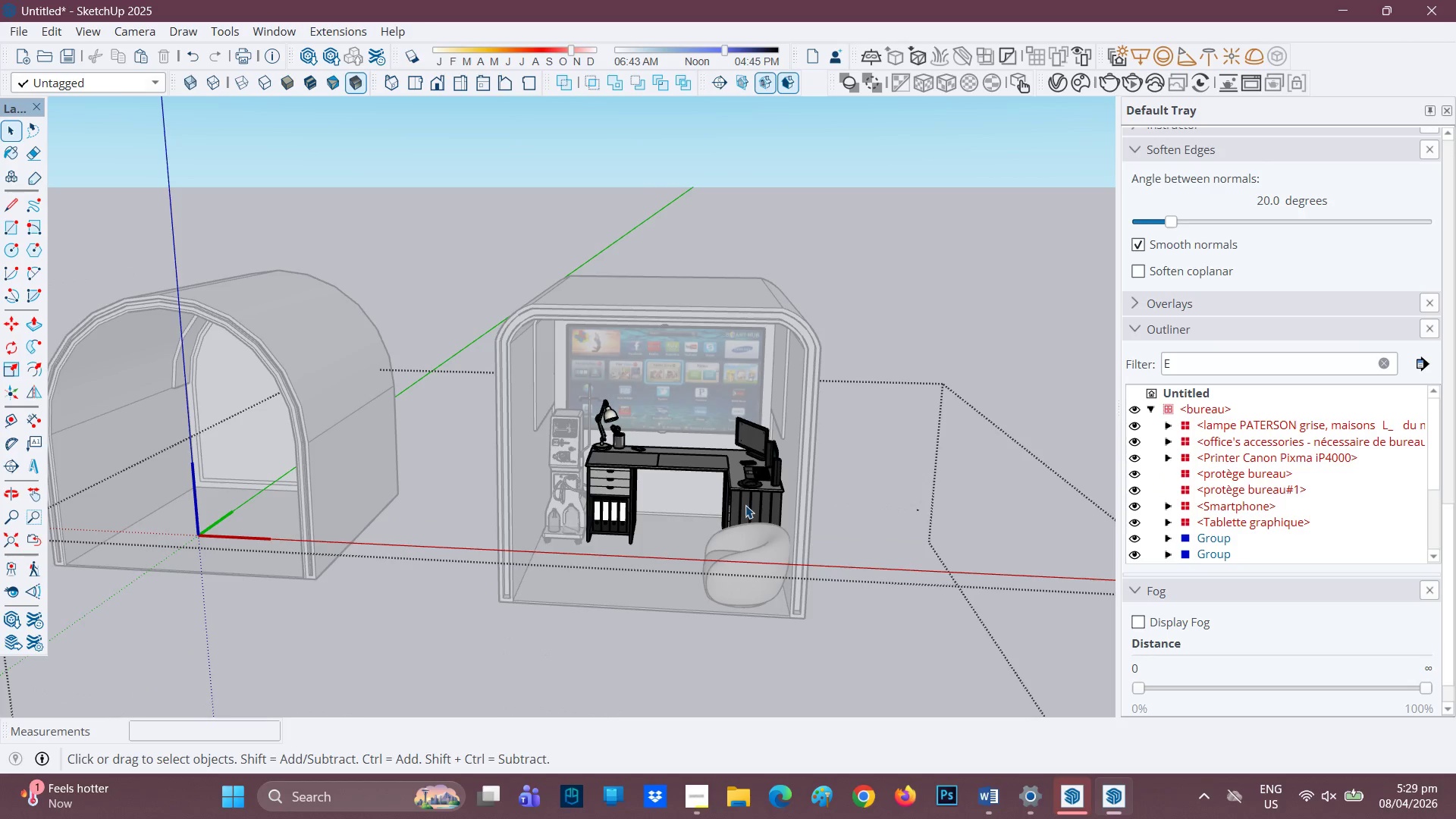 
left_click([744, 507])
 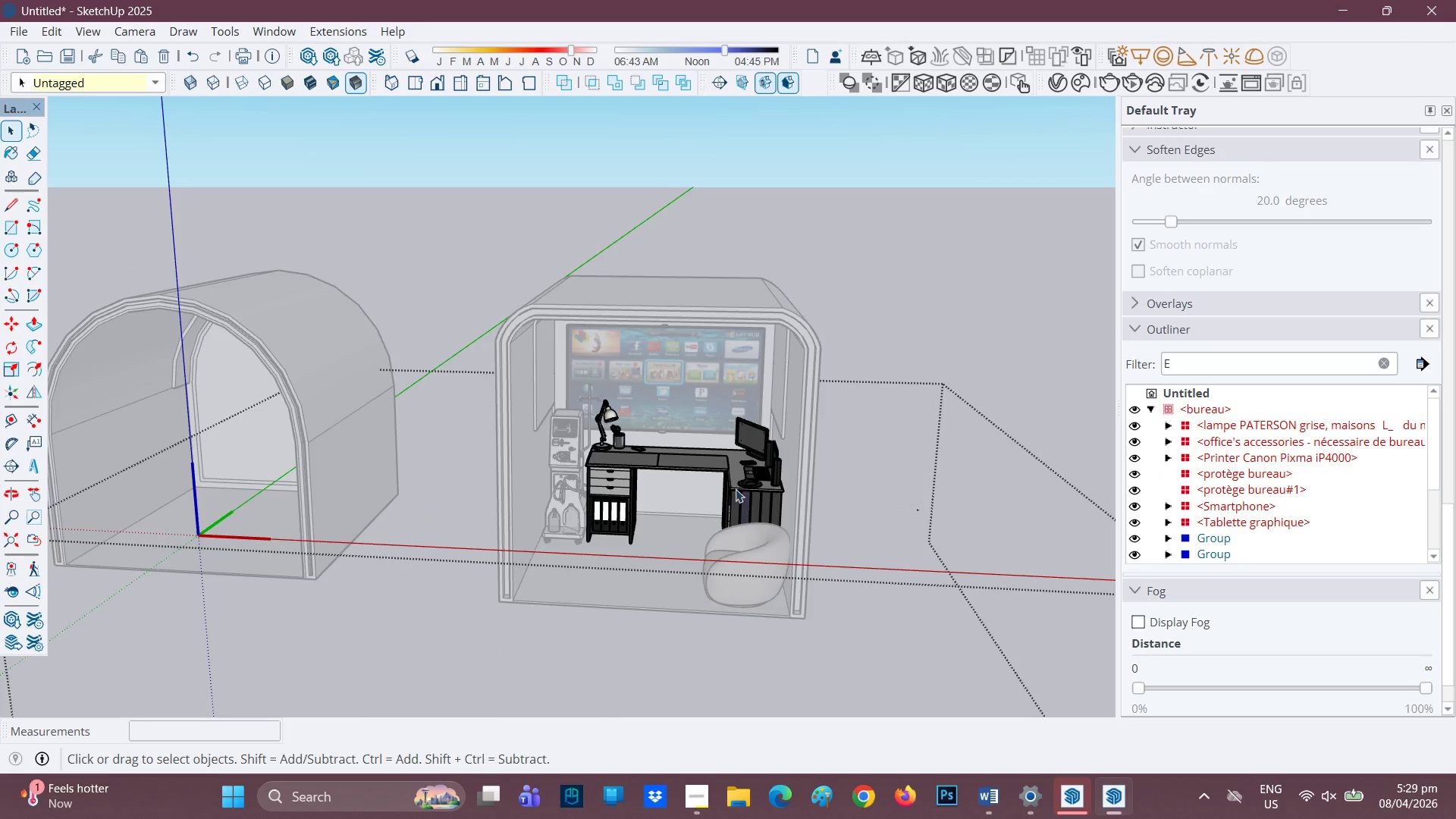 
left_click([735, 488])
 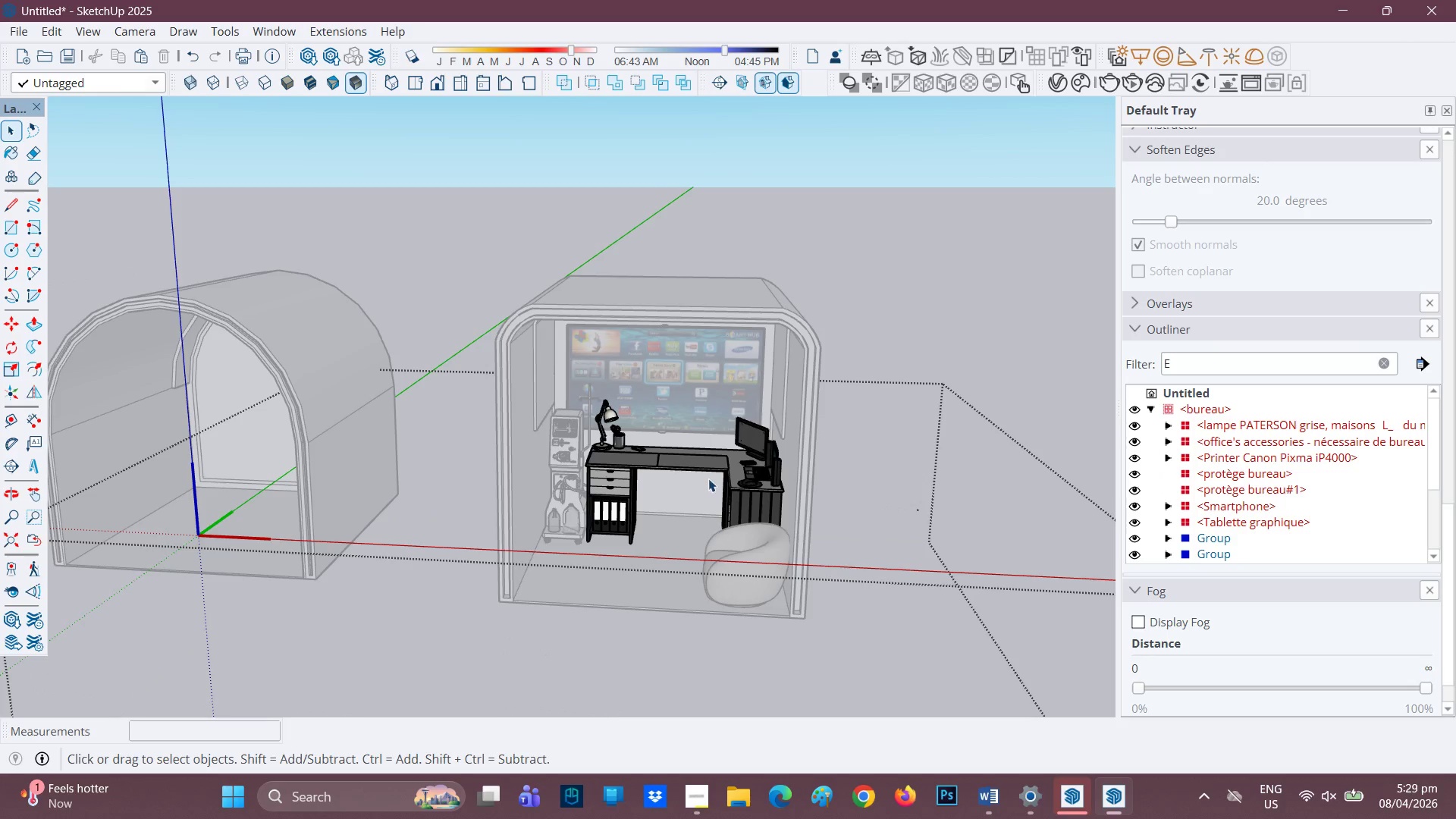 
left_click([871, 480])
 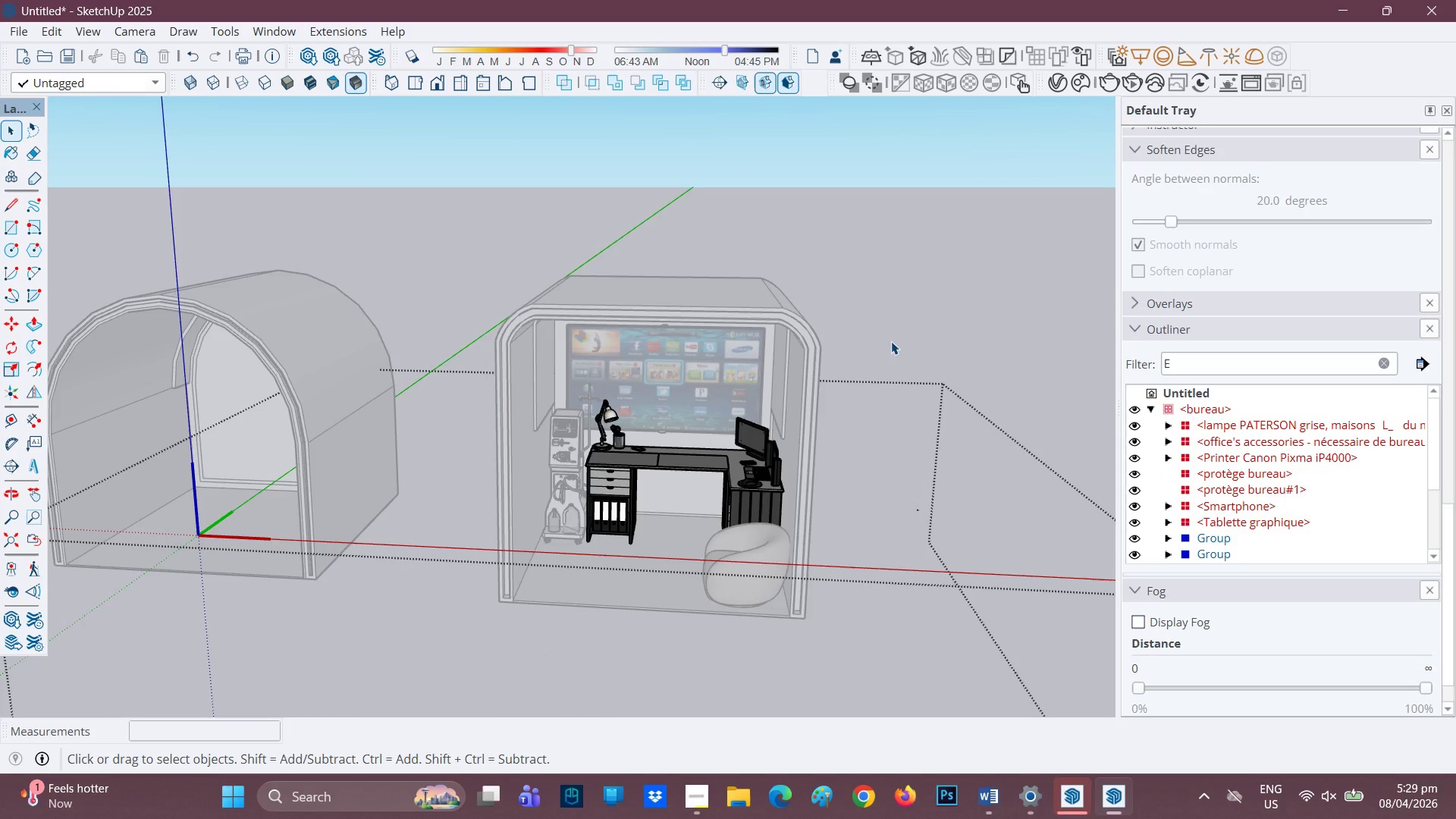 
key(Space)
 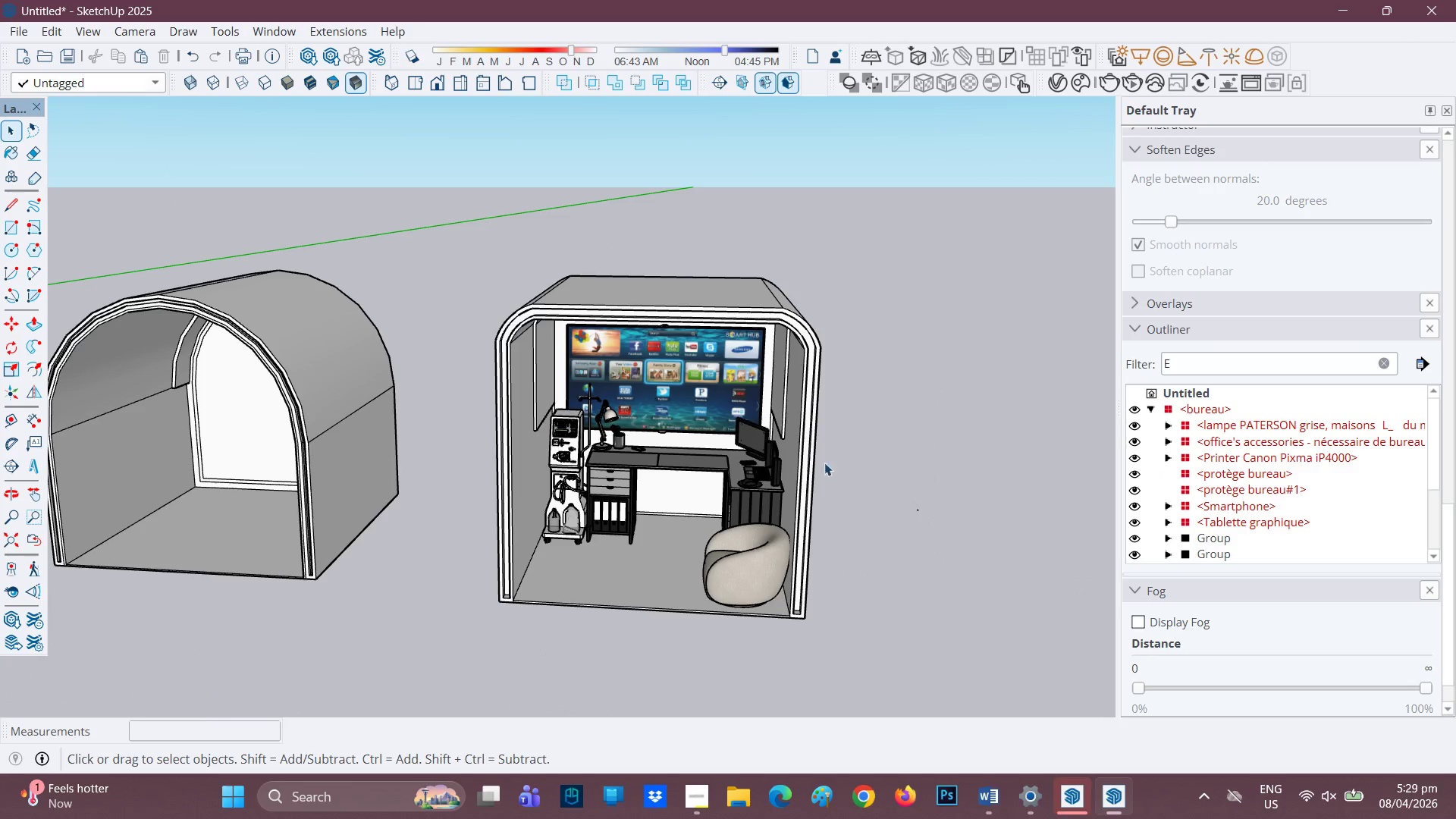 
scroll: coordinate [730, 465], scroll_direction: up, amount: 2.0
 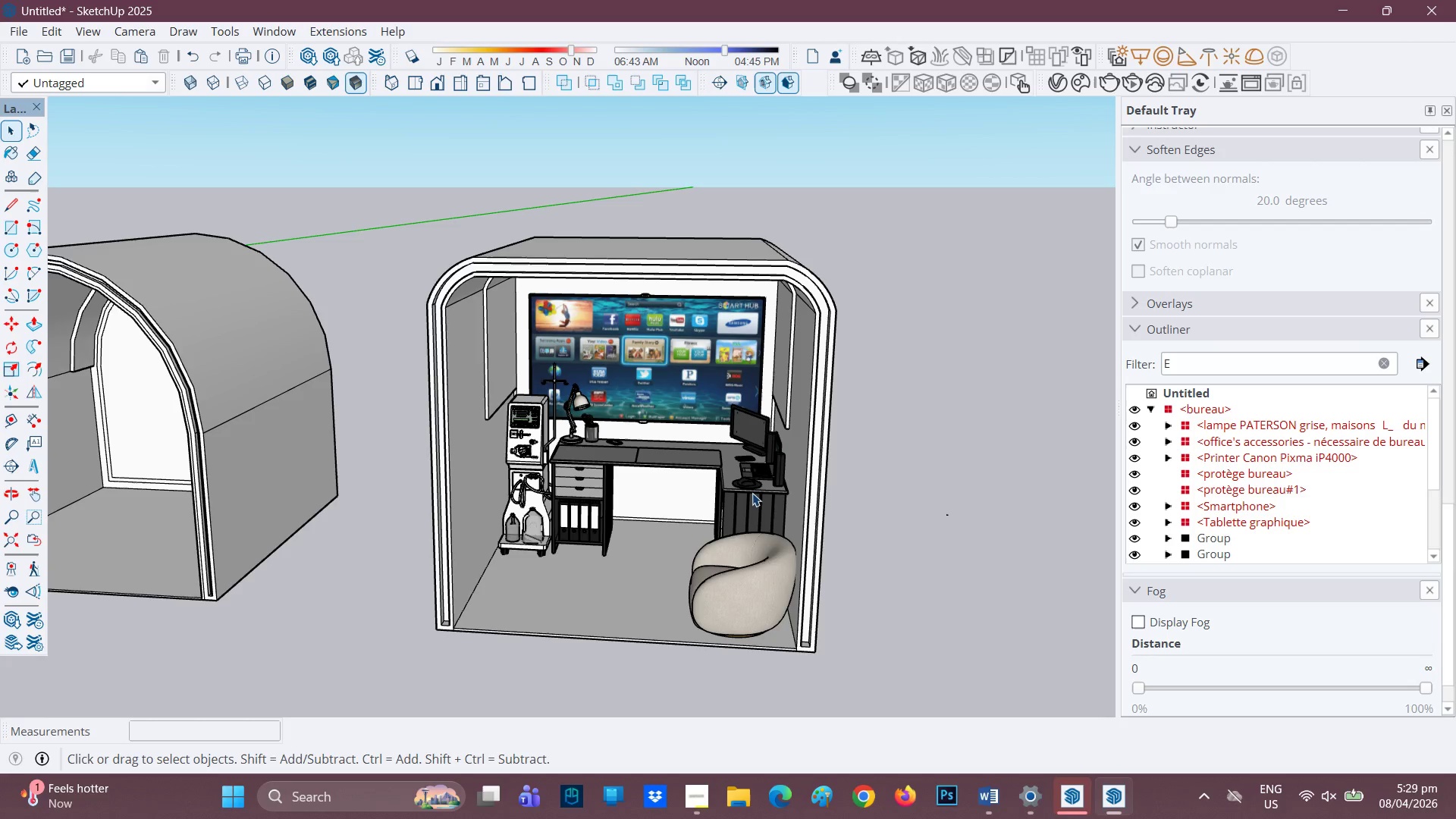 
scroll: coordinate [739, 481], scroll_direction: down, amount: 5.0
 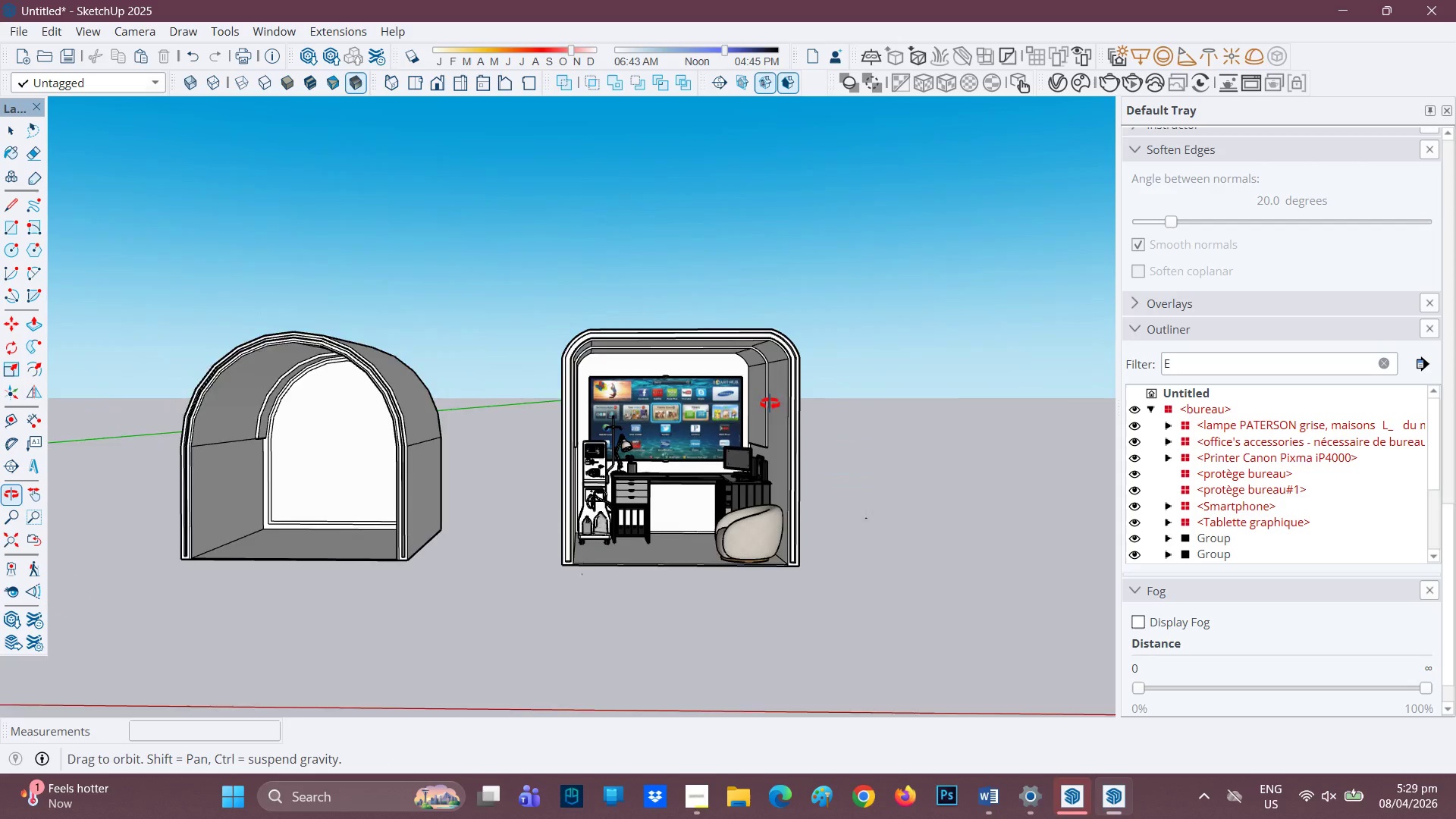 
scroll: coordinate [692, 416], scroll_direction: up, amount: 5.0
 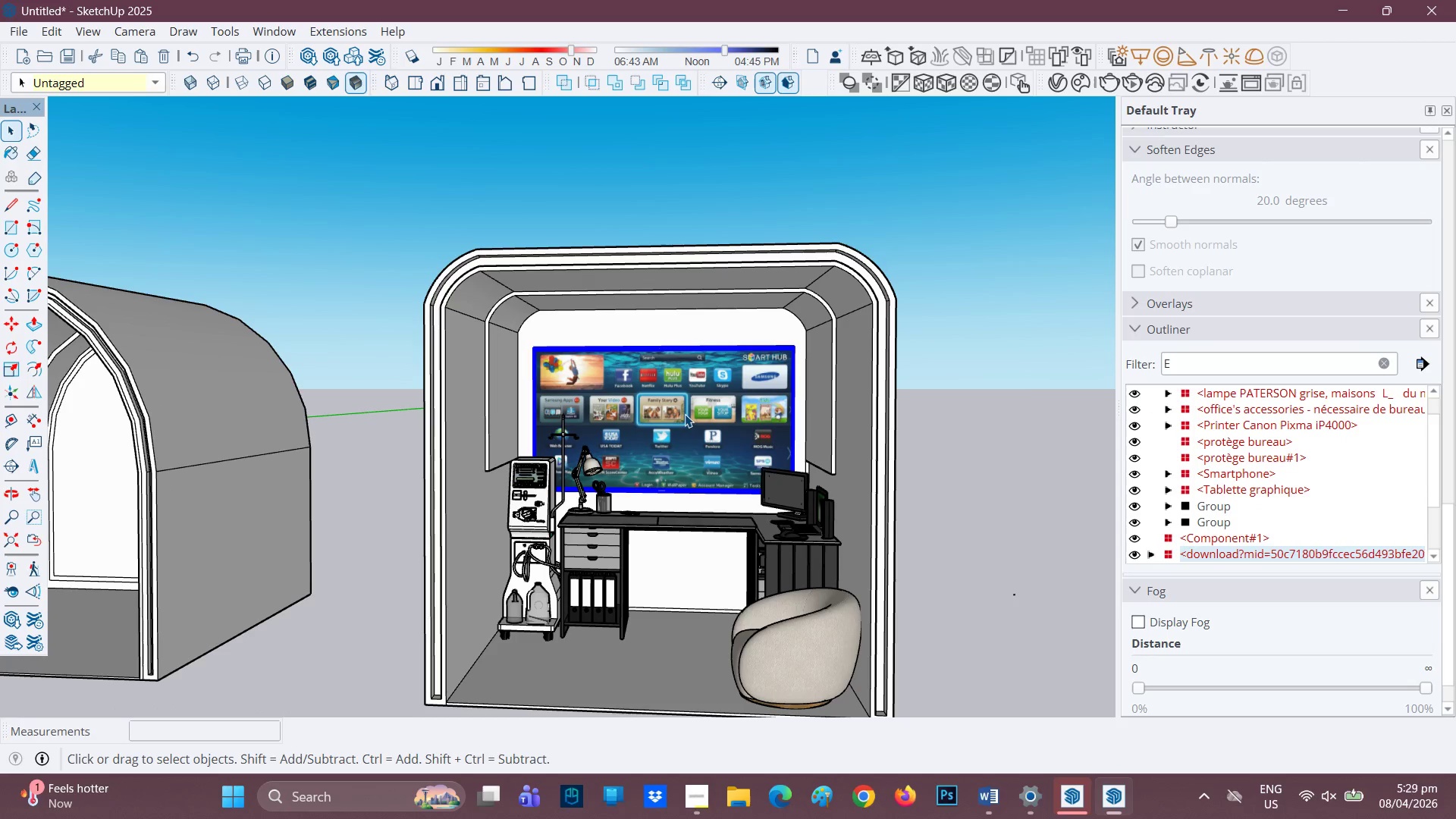 
key(M)
 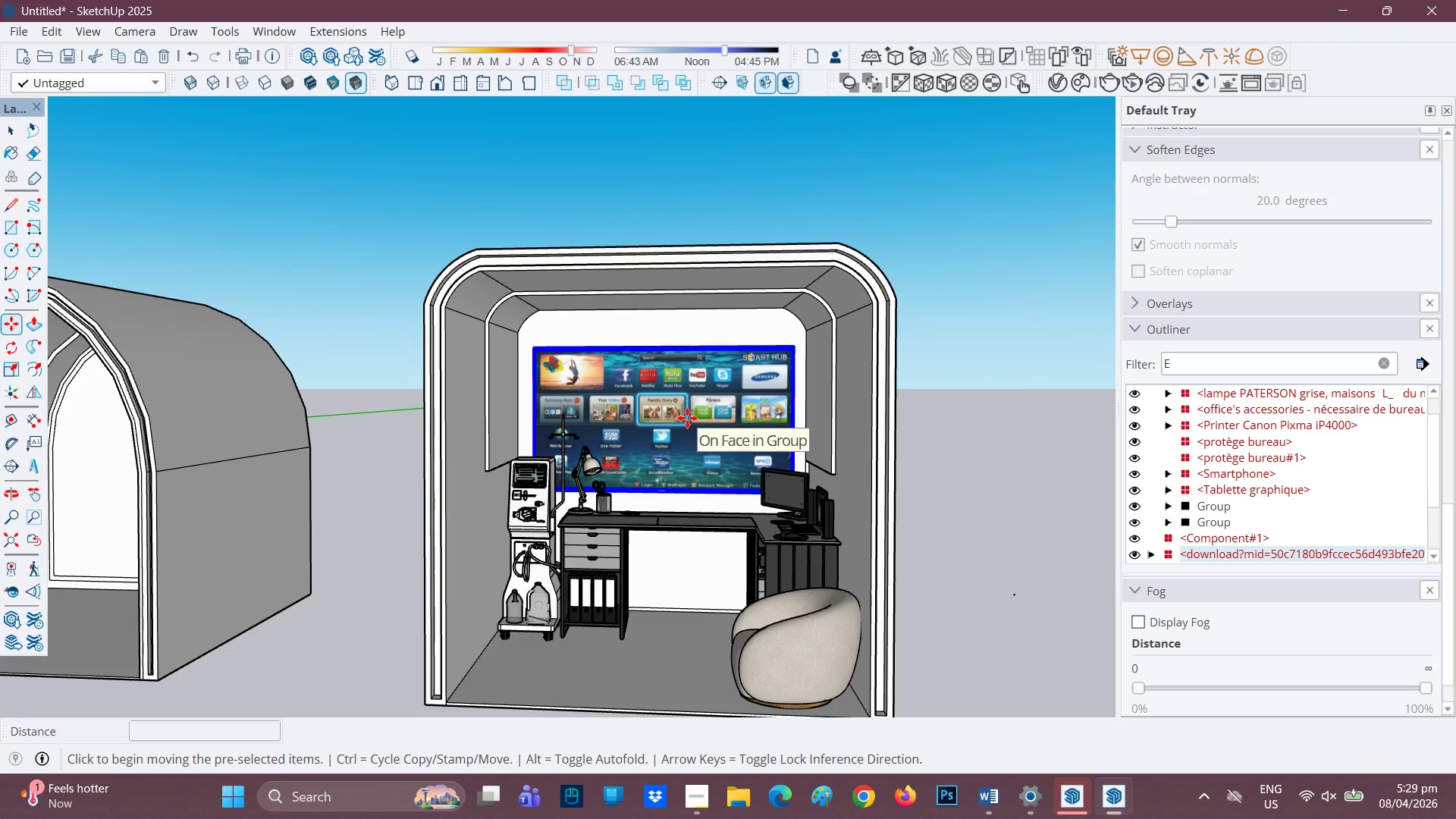 
left_click([687, 418])
 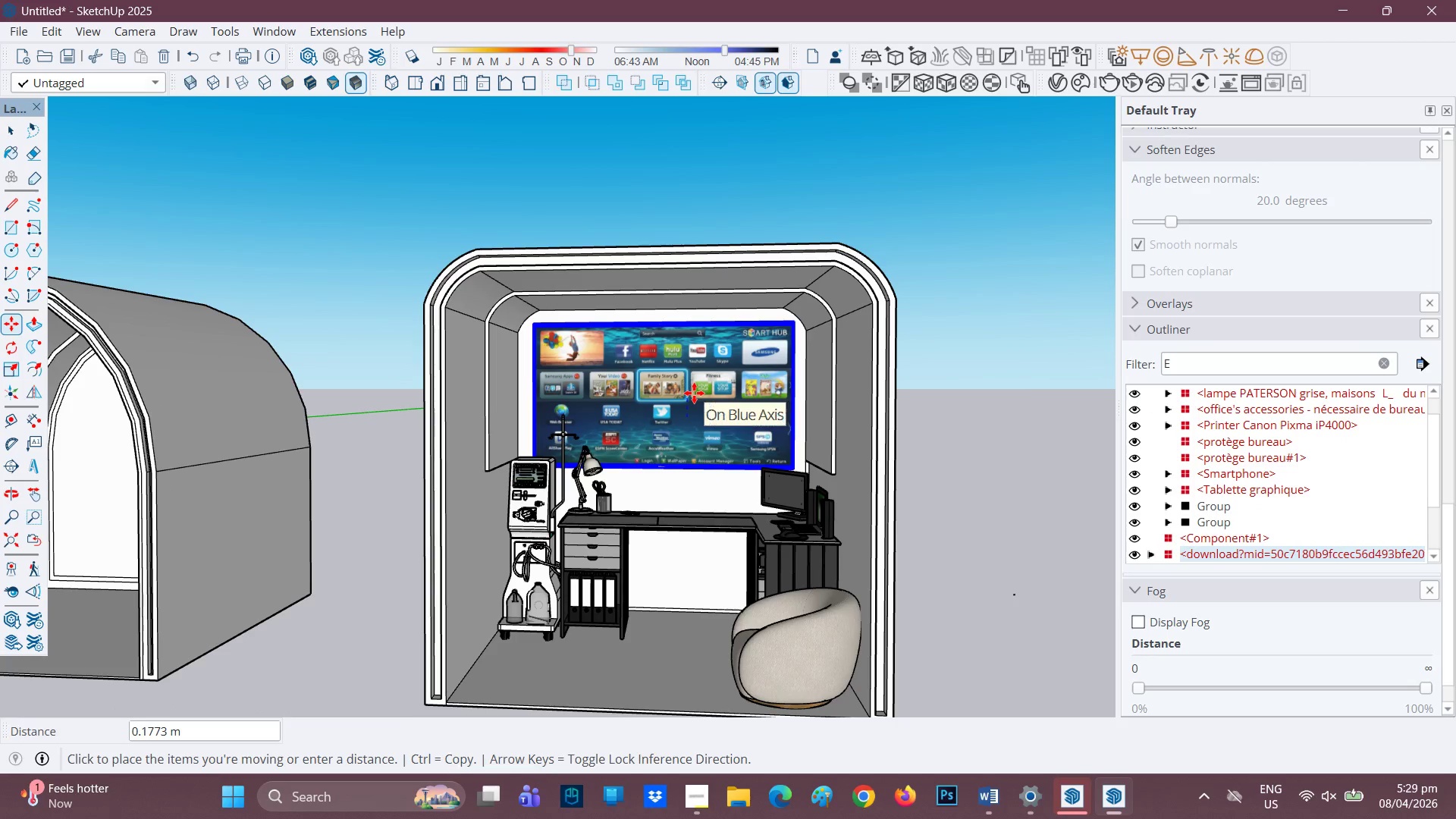 
left_click([694, 393])
 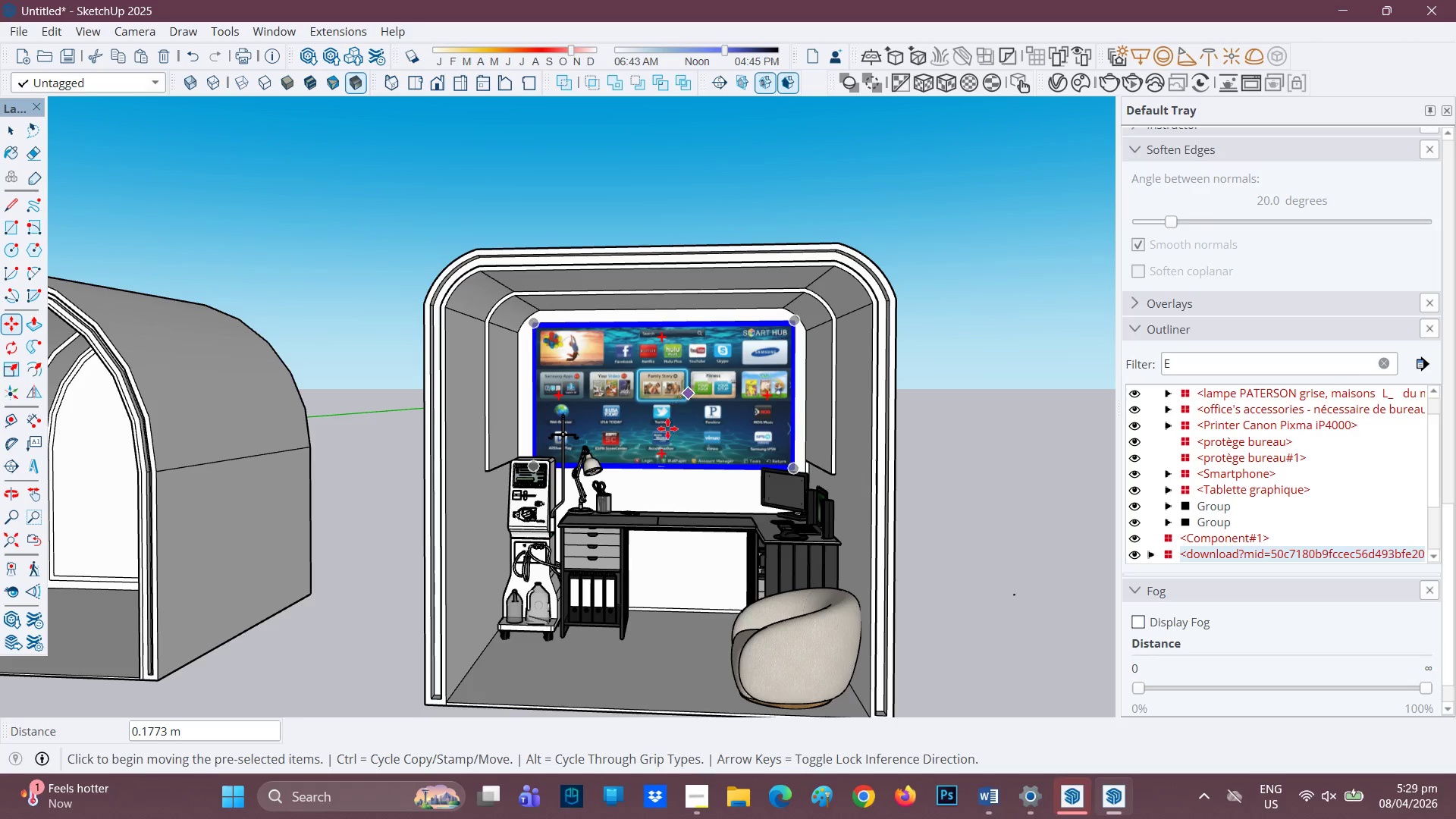 
key(Space)
 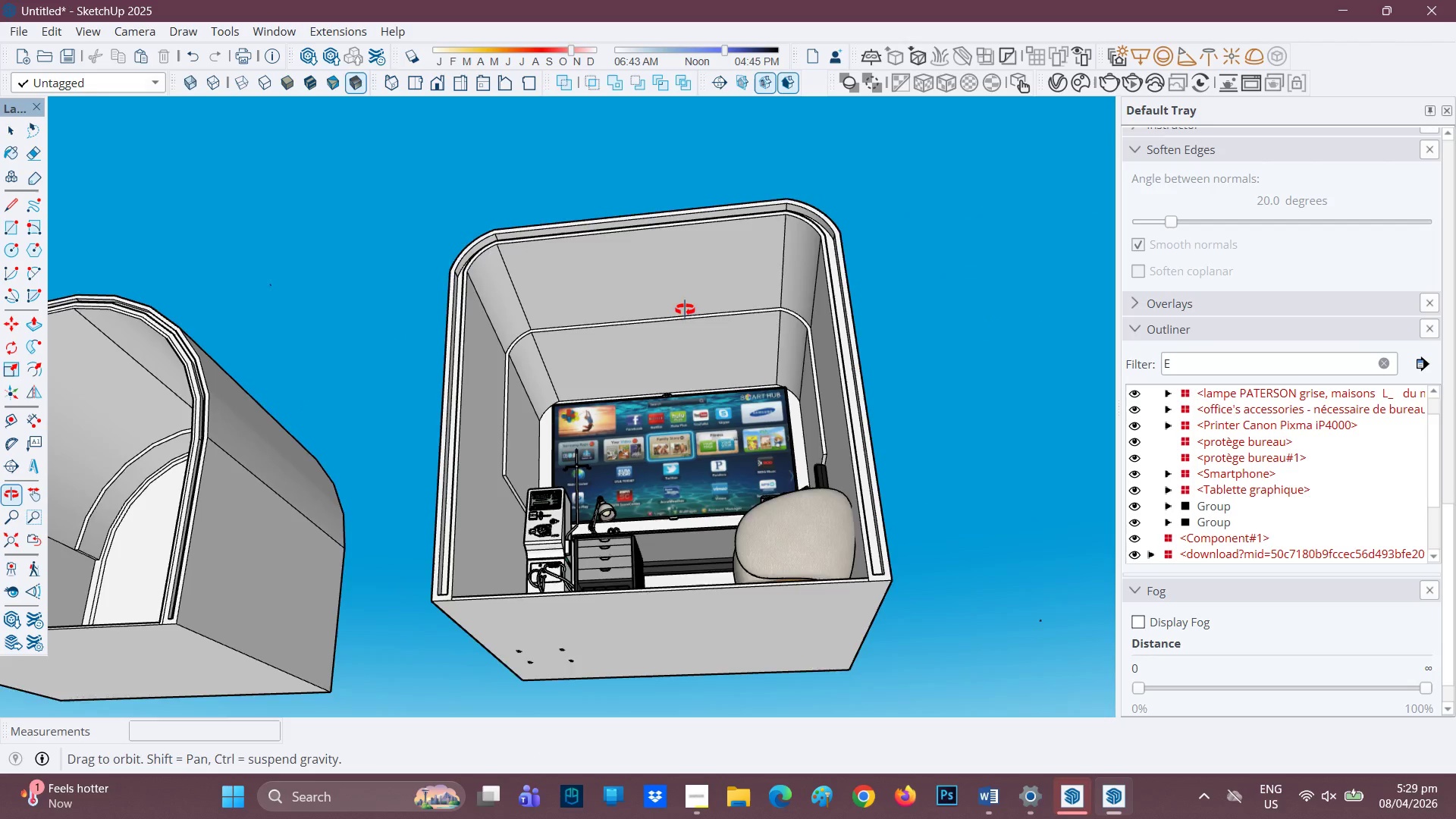 
scroll: coordinate [659, 461], scroll_direction: down, amount: 1.0
 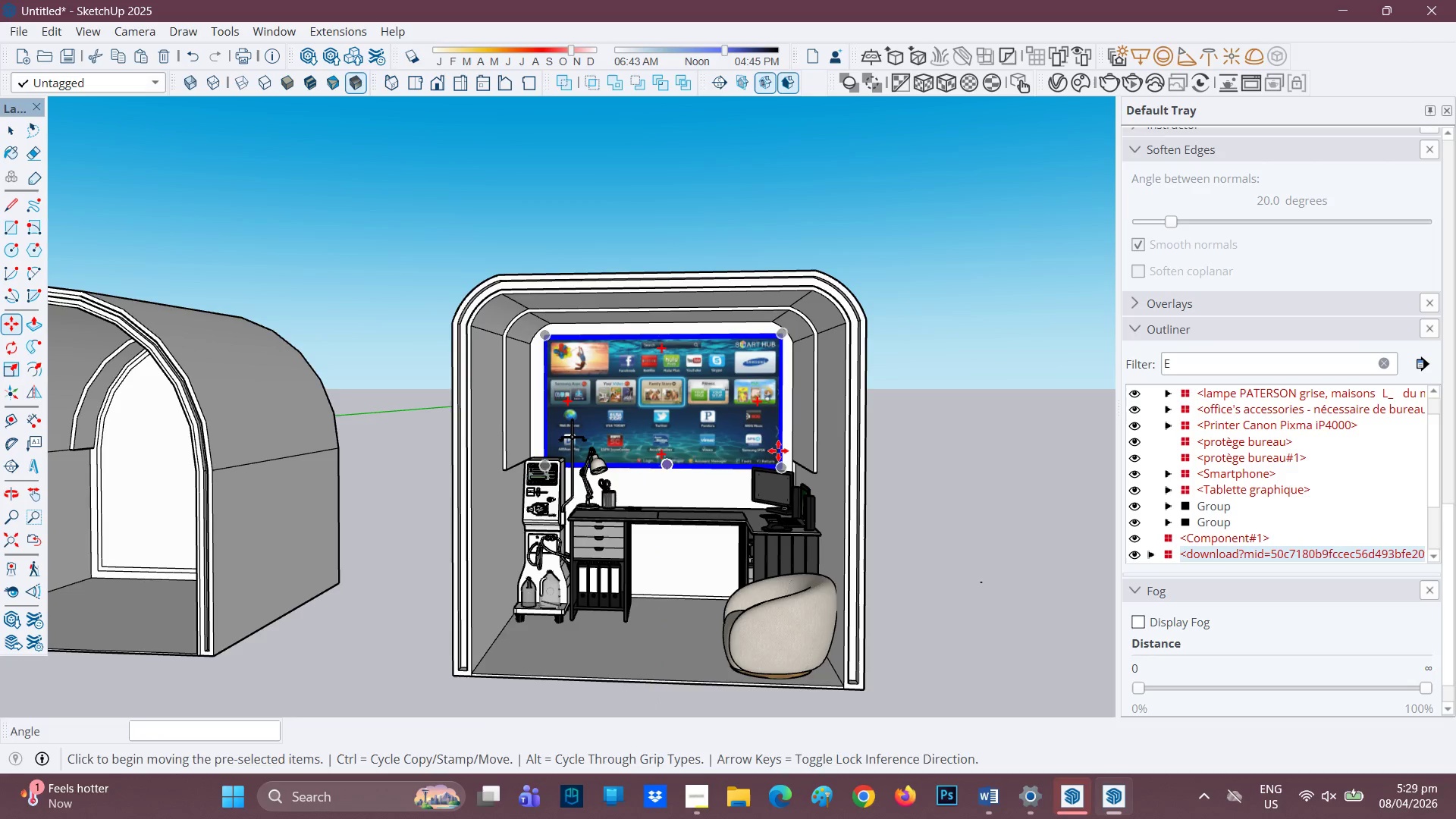 
scroll: coordinate [674, 291], scroll_direction: up, amount: 6.0
 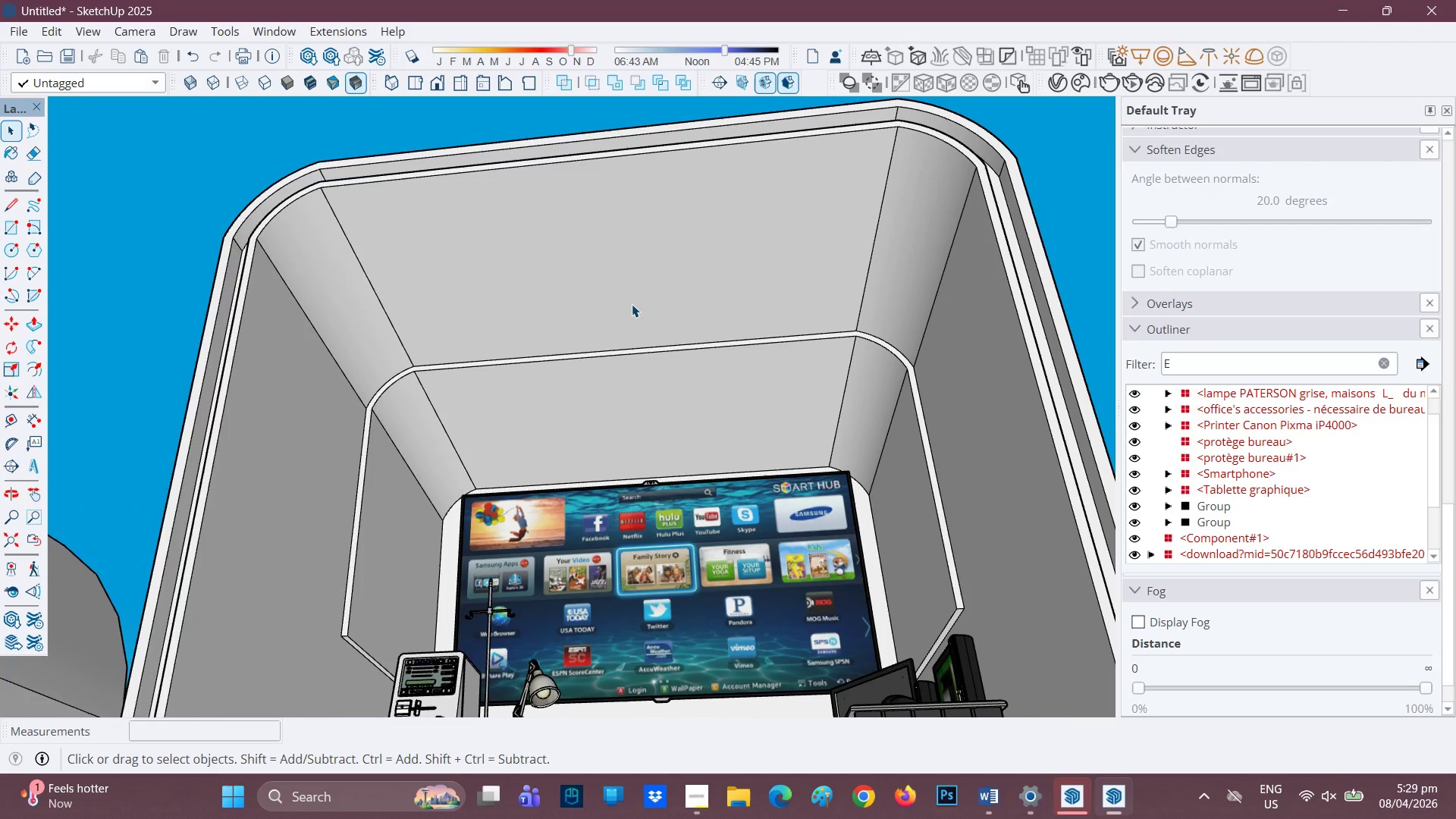 
left_click([629, 305])
 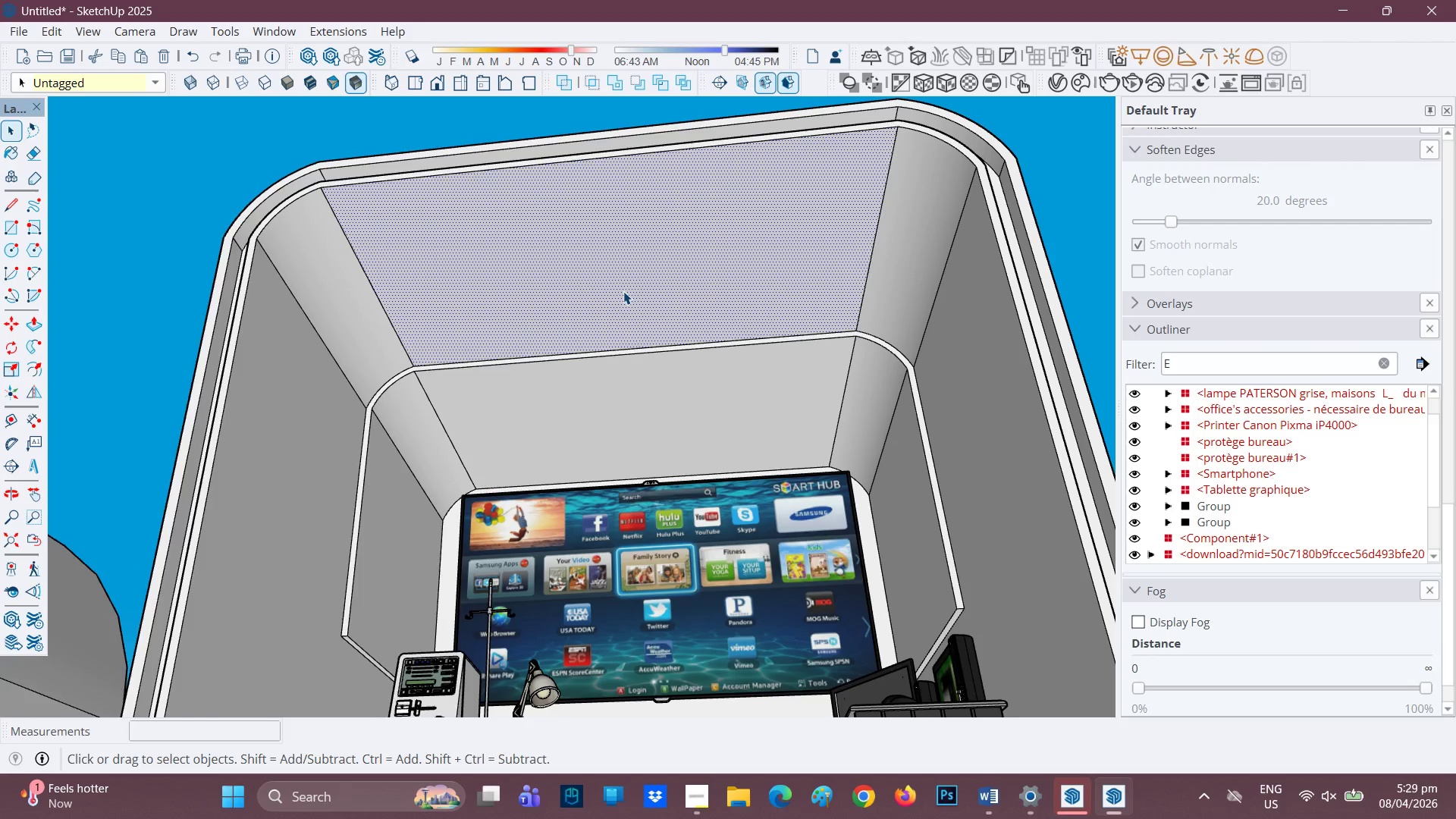 
key(F)
 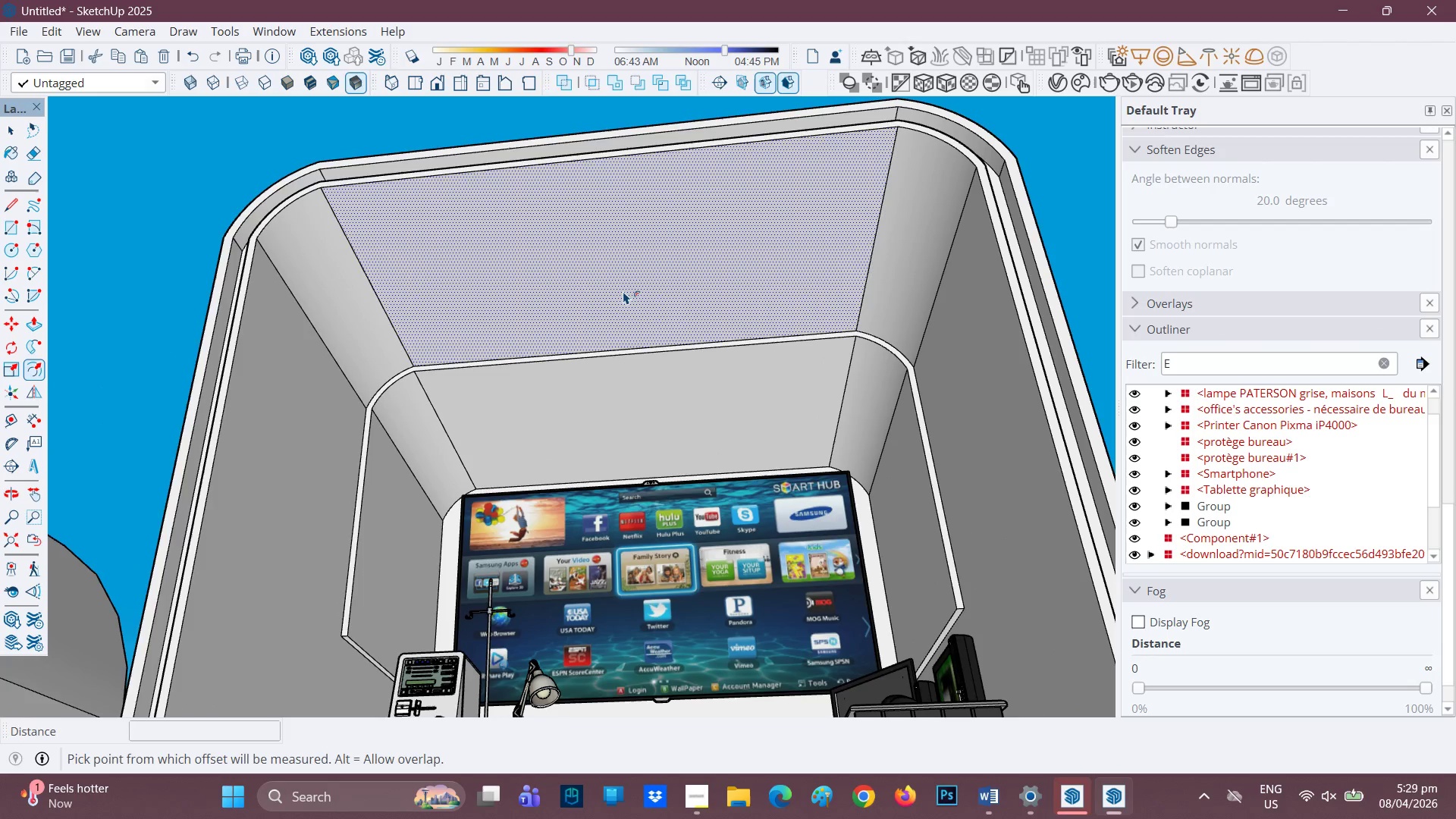 
left_click([623, 291])
 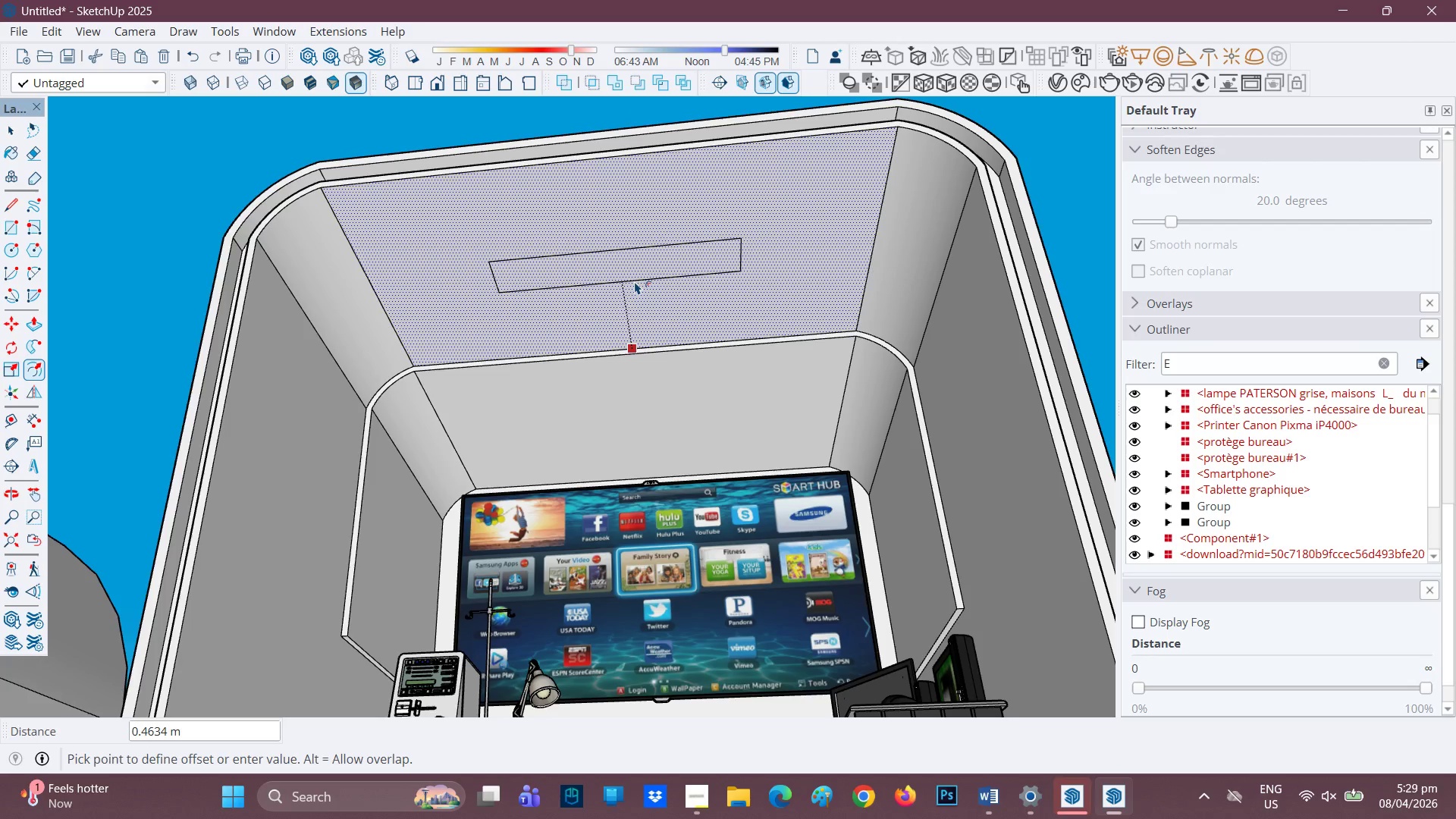 
left_click([635, 281])
 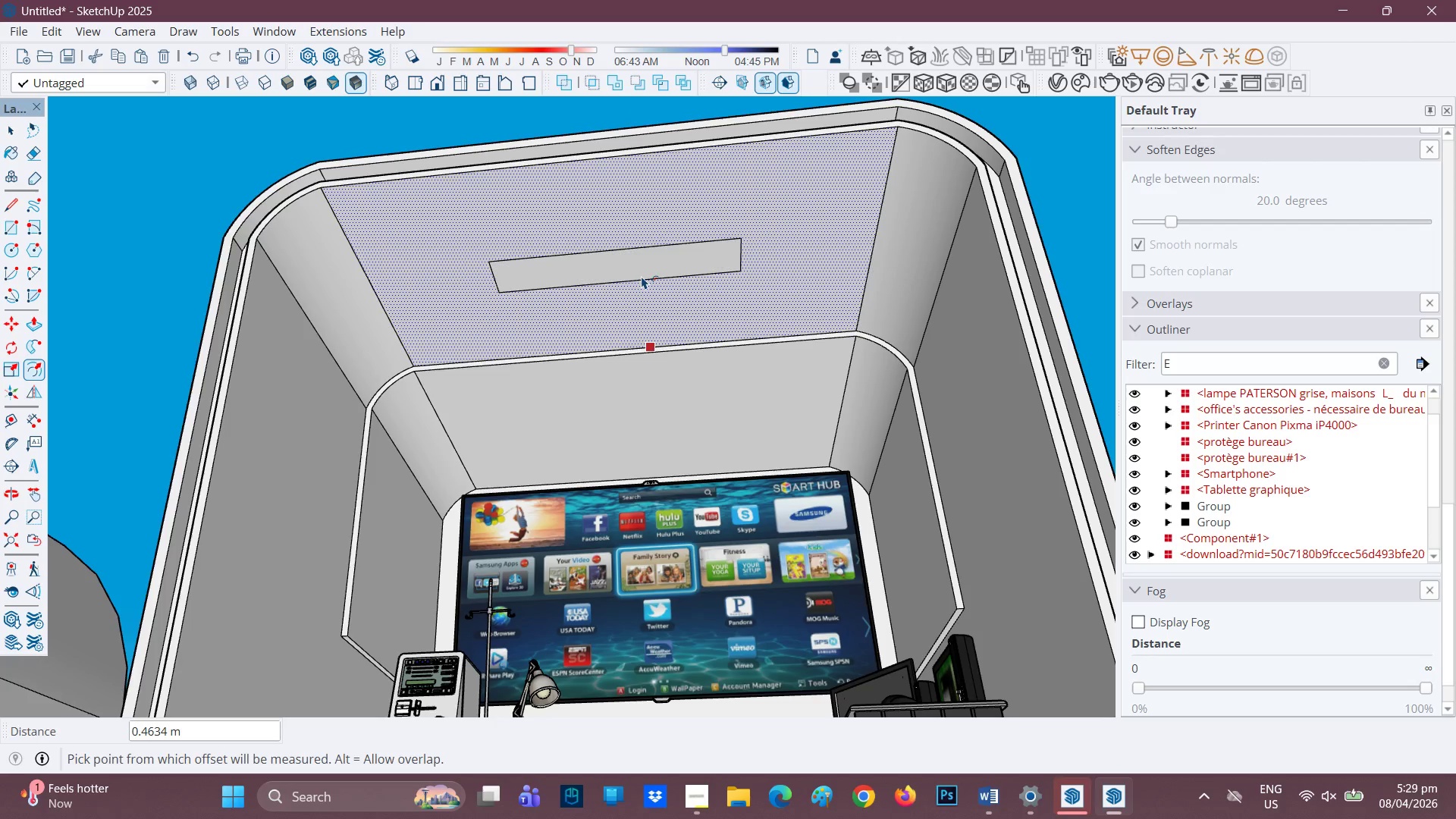 
key(P)
 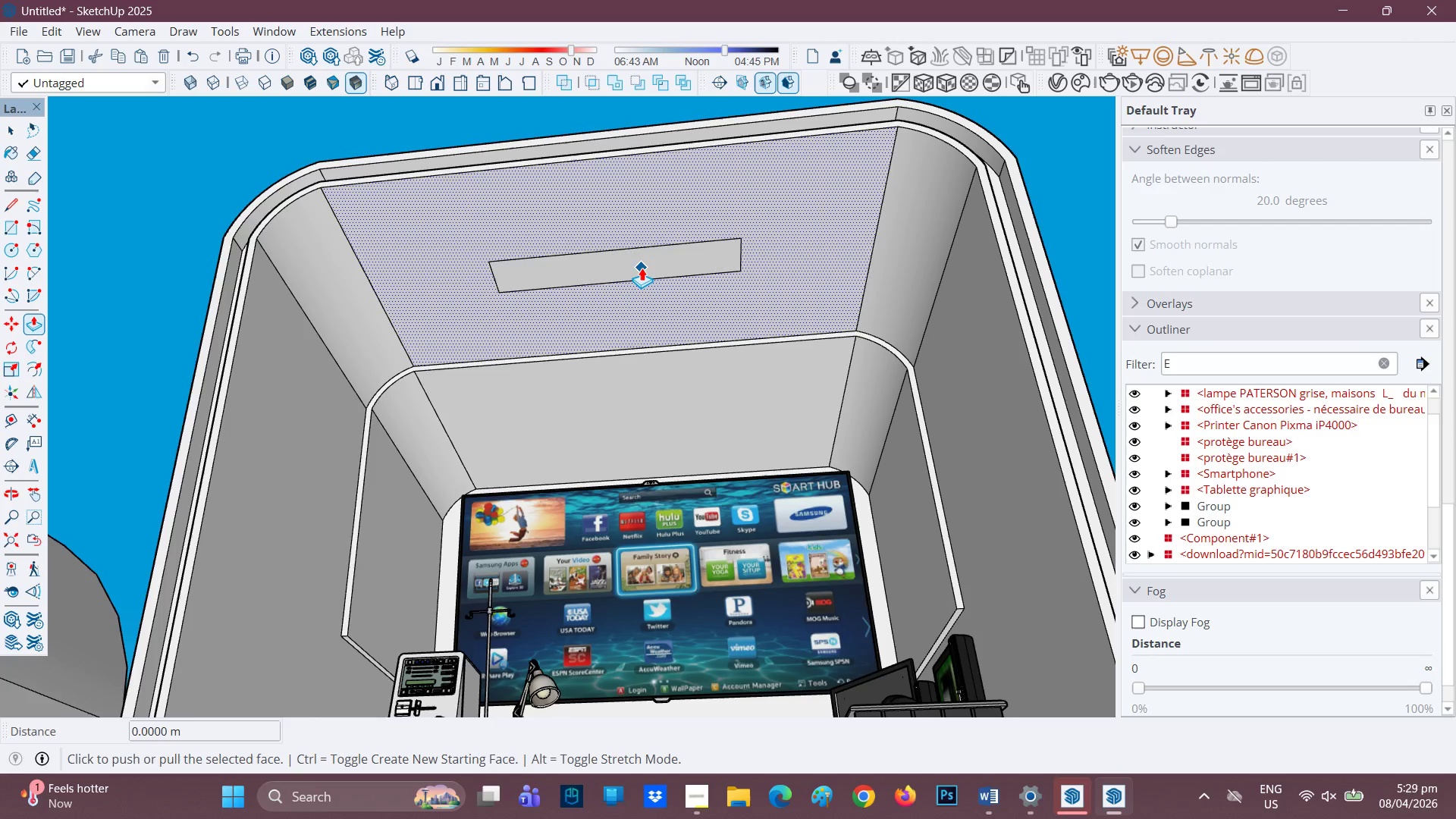 
key(Space)
 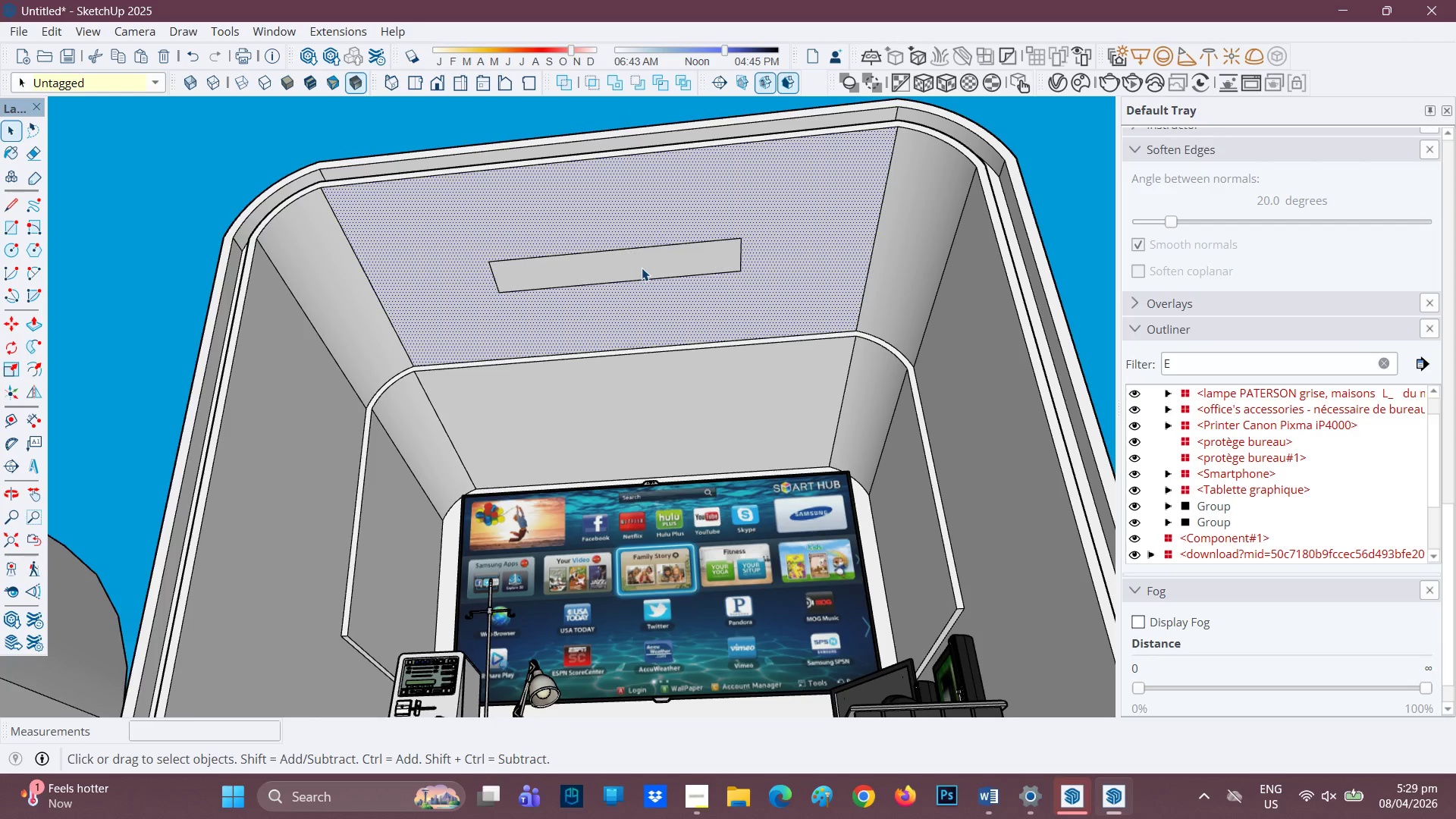 
left_click([642, 268])
 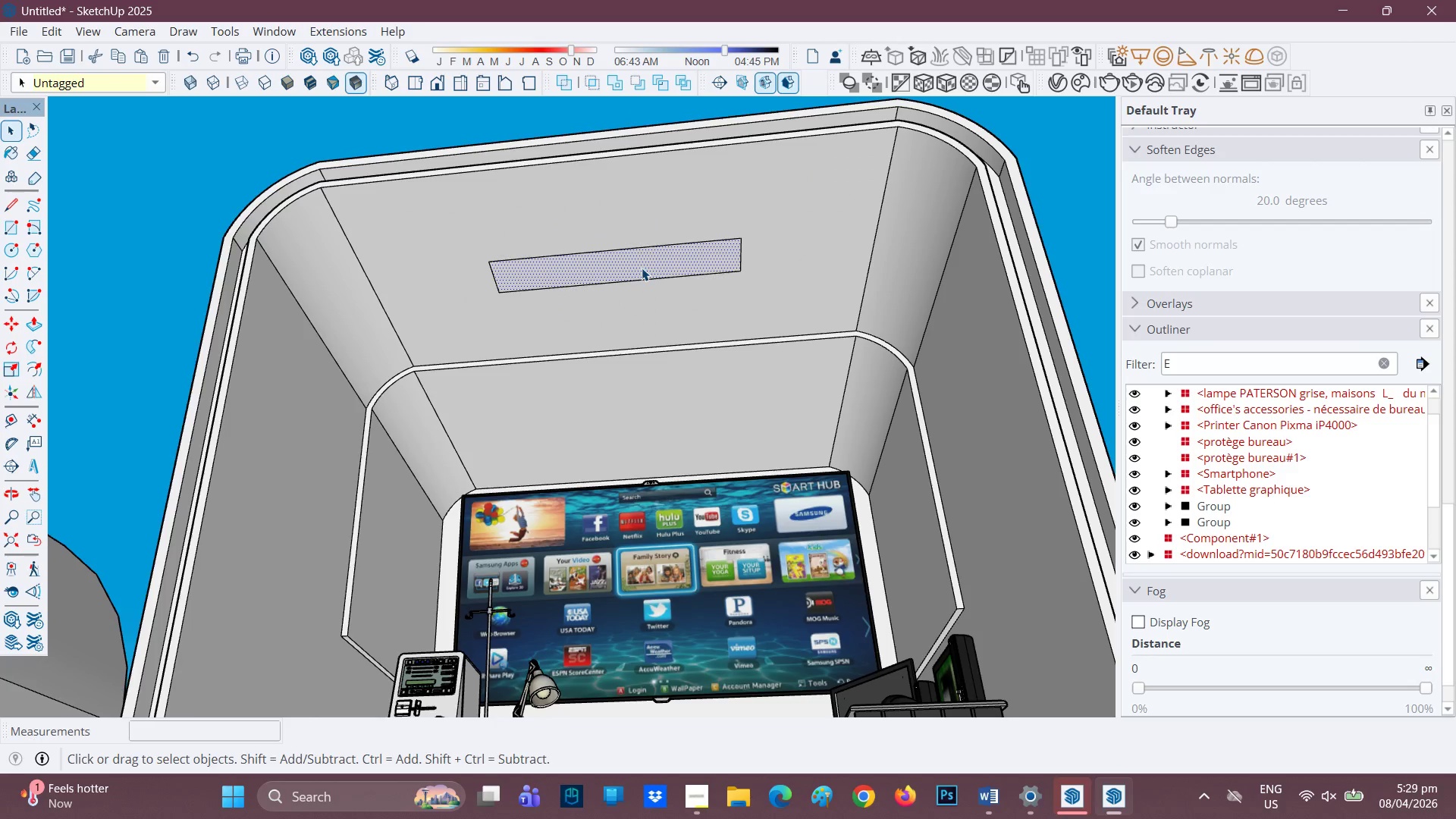 
key(P)
 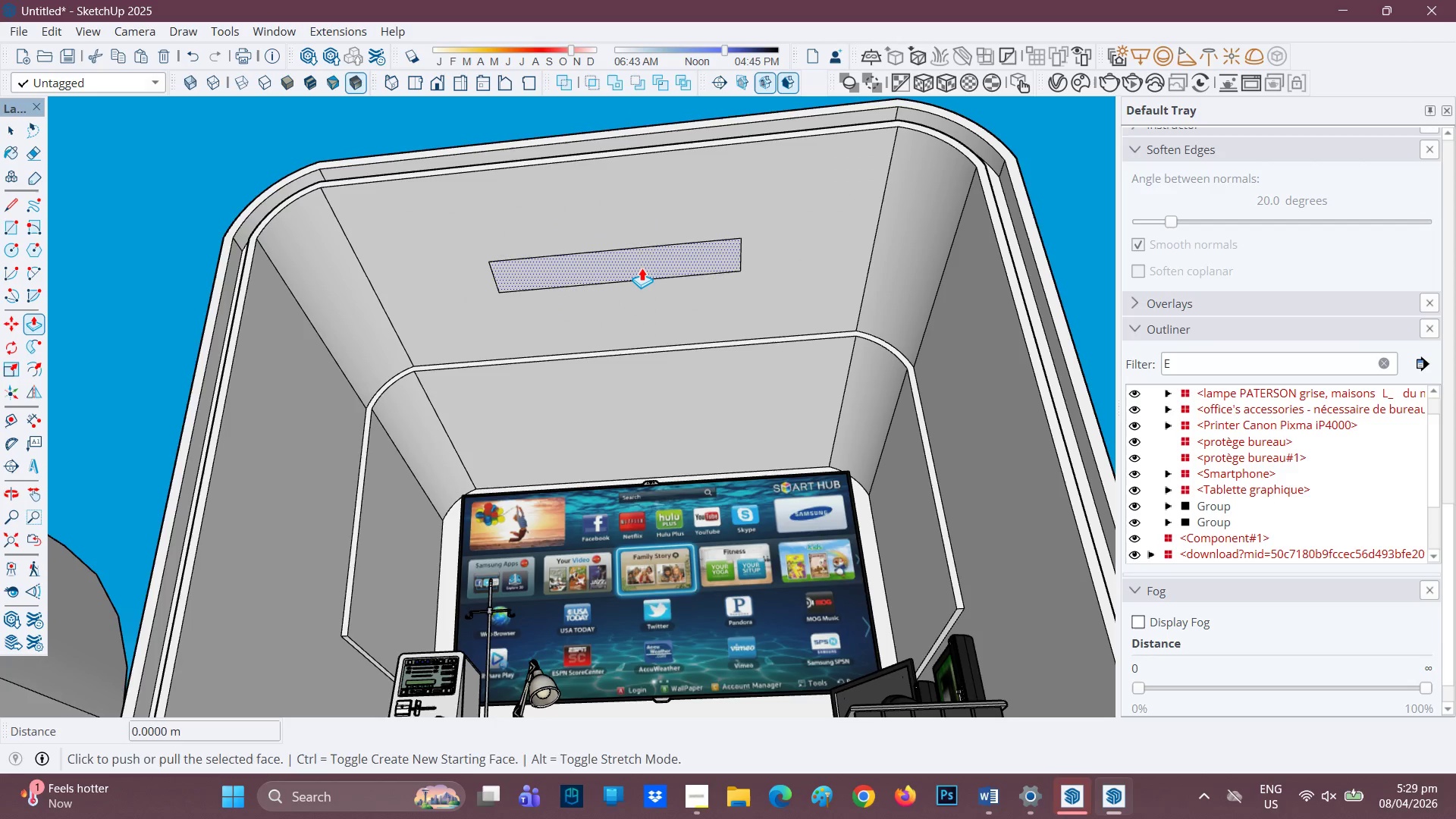 
left_click([642, 268])
 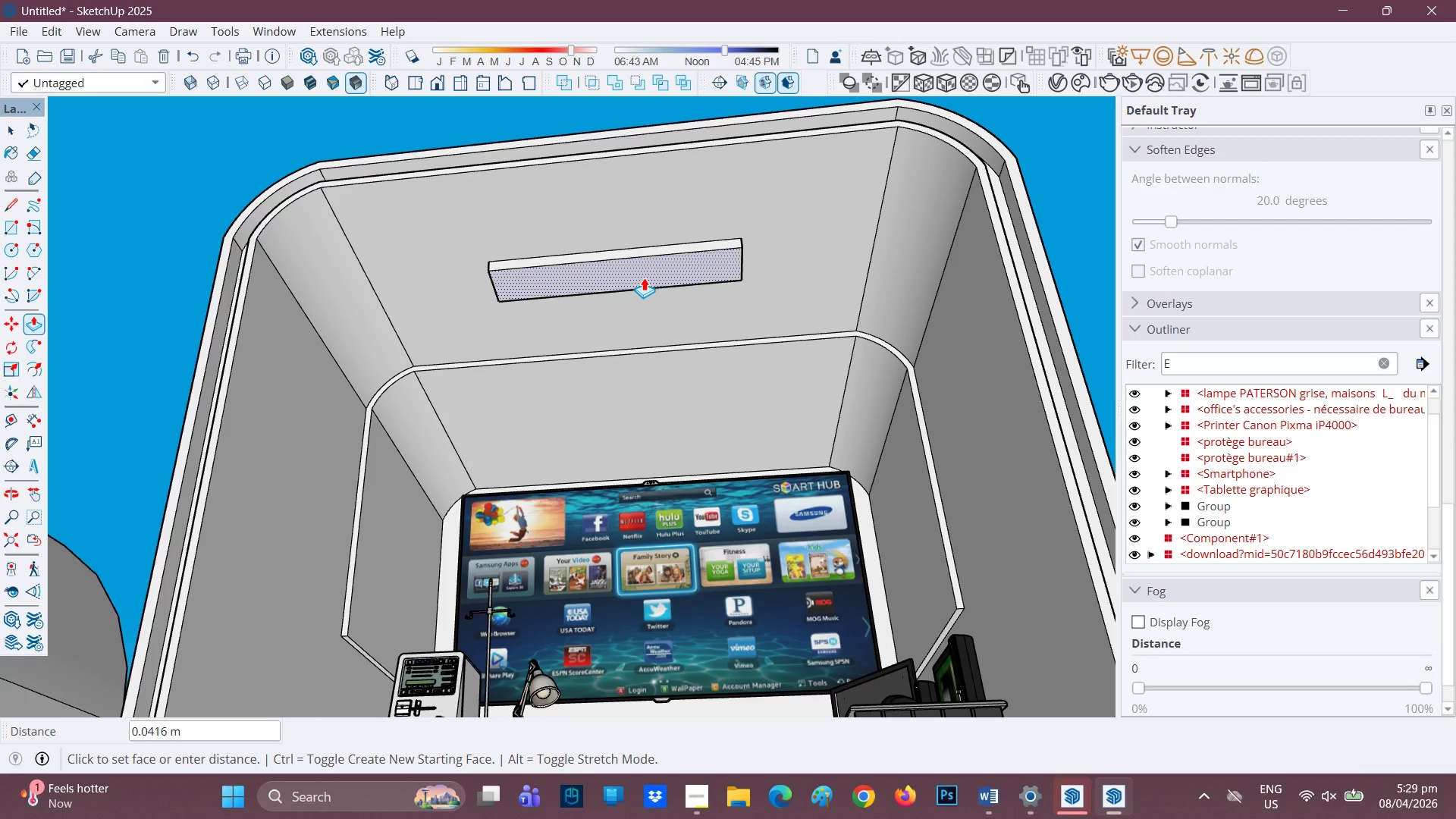 
left_click([644, 278])
 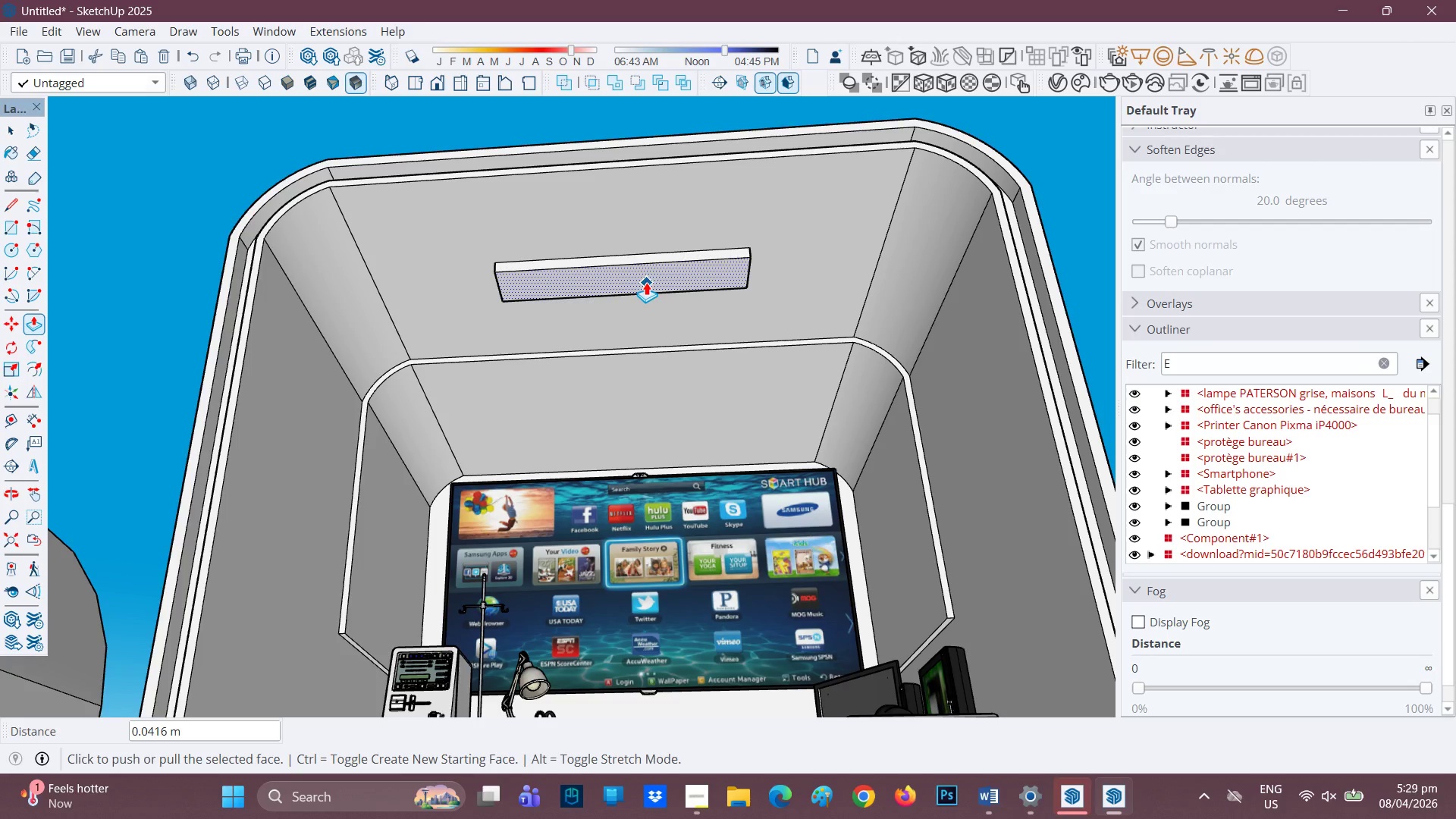 
key(F)
 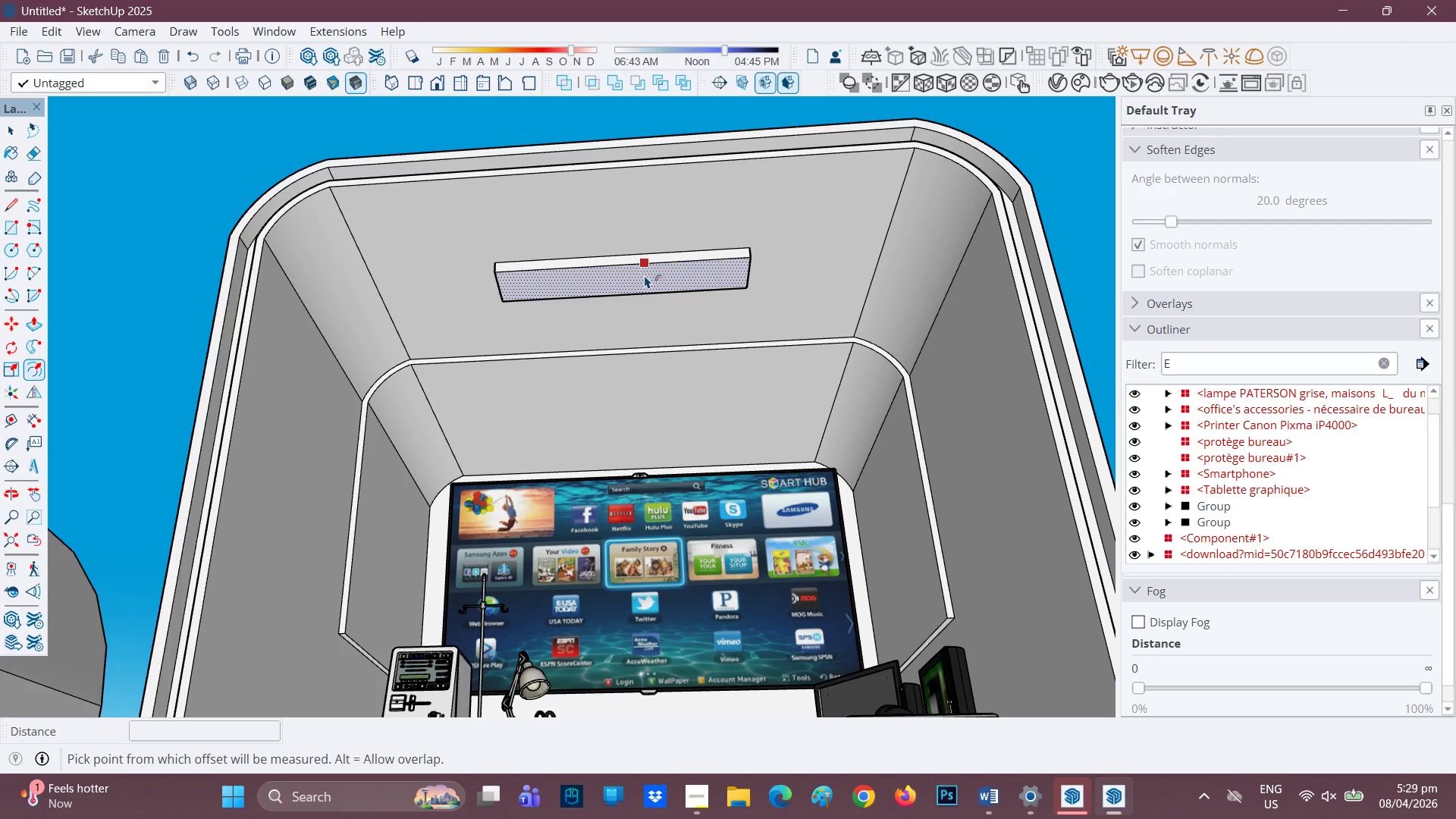 
left_click([645, 275])
 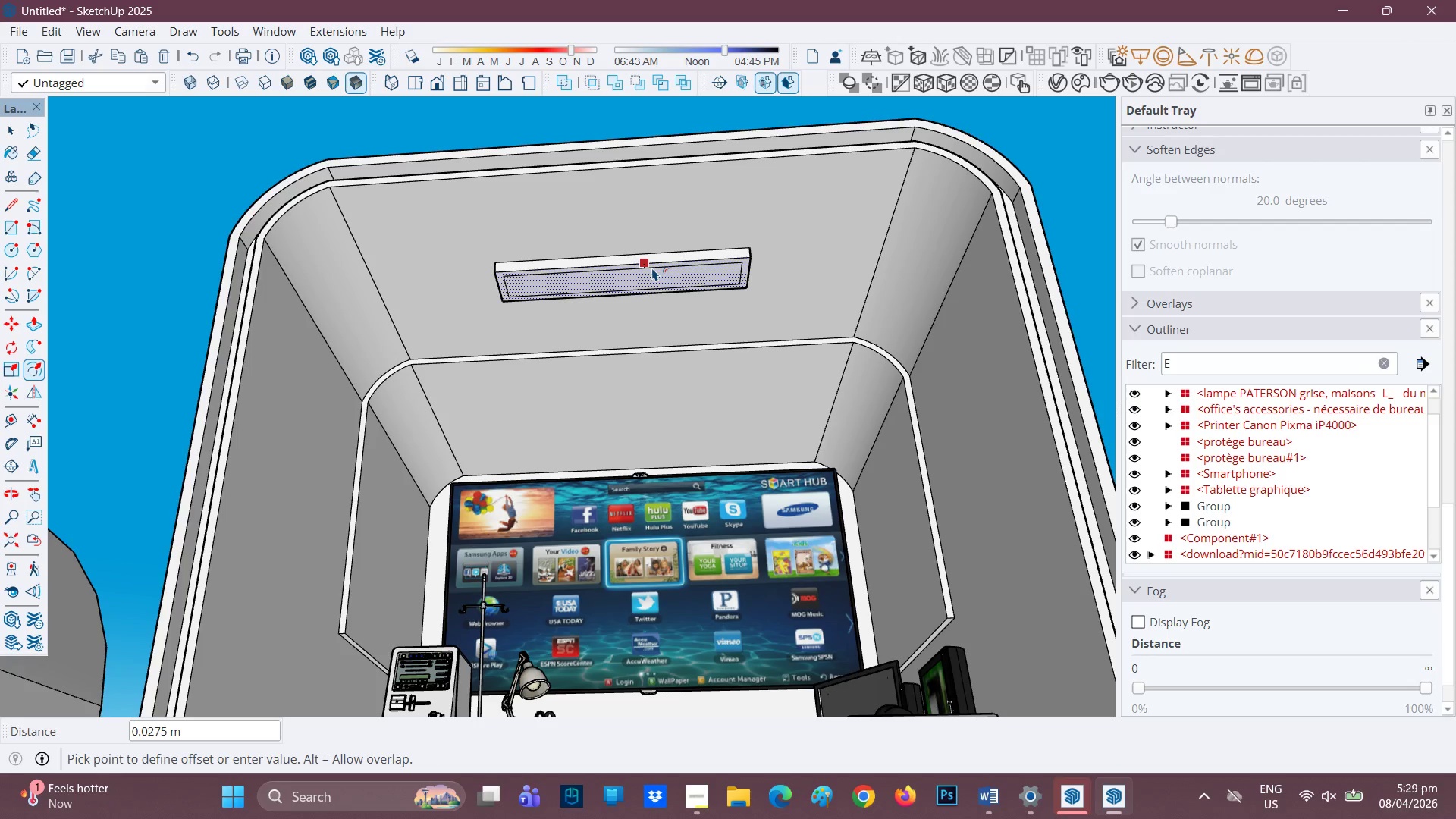 
left_click([652, 268])
 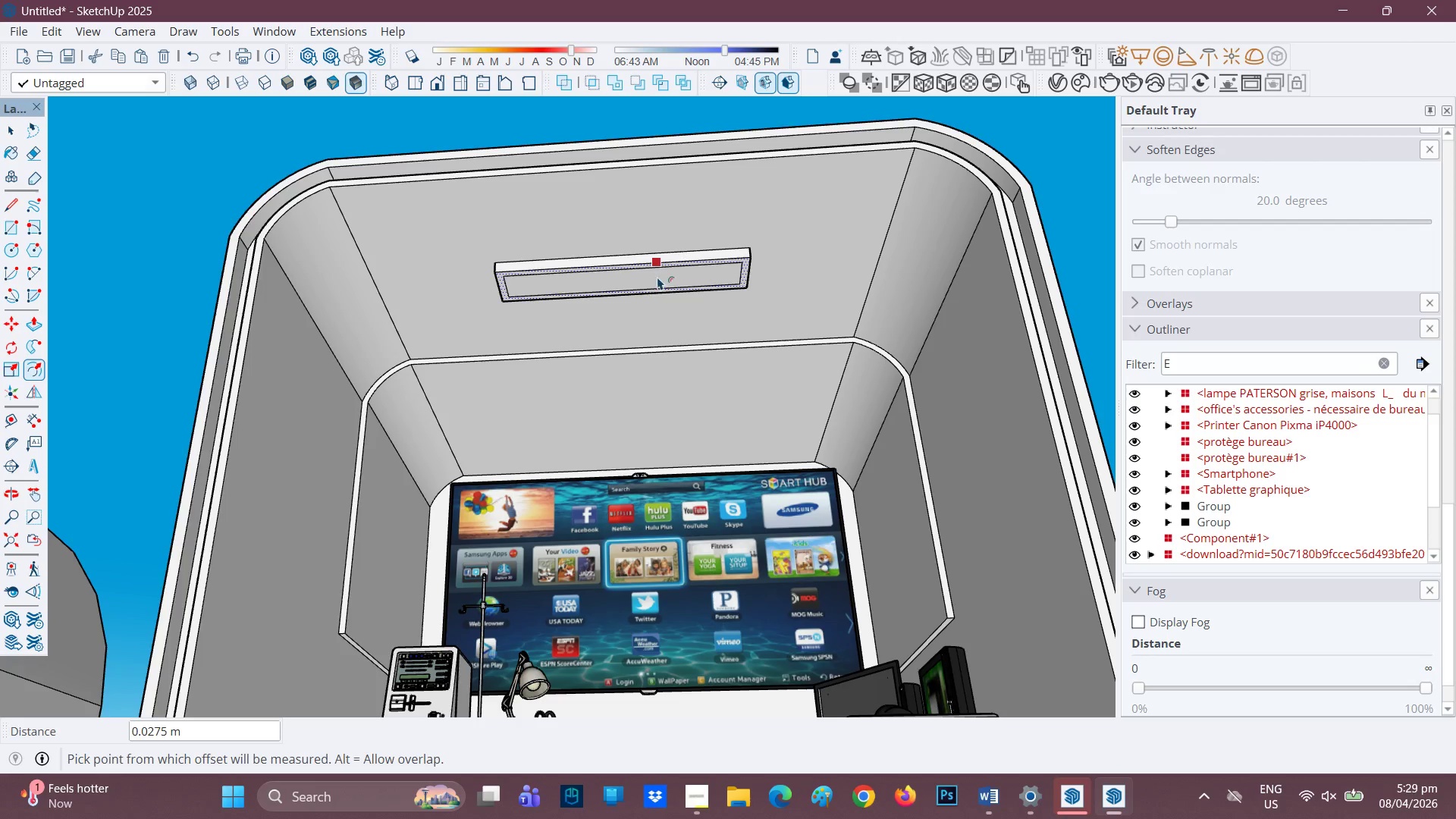 
key(P)
 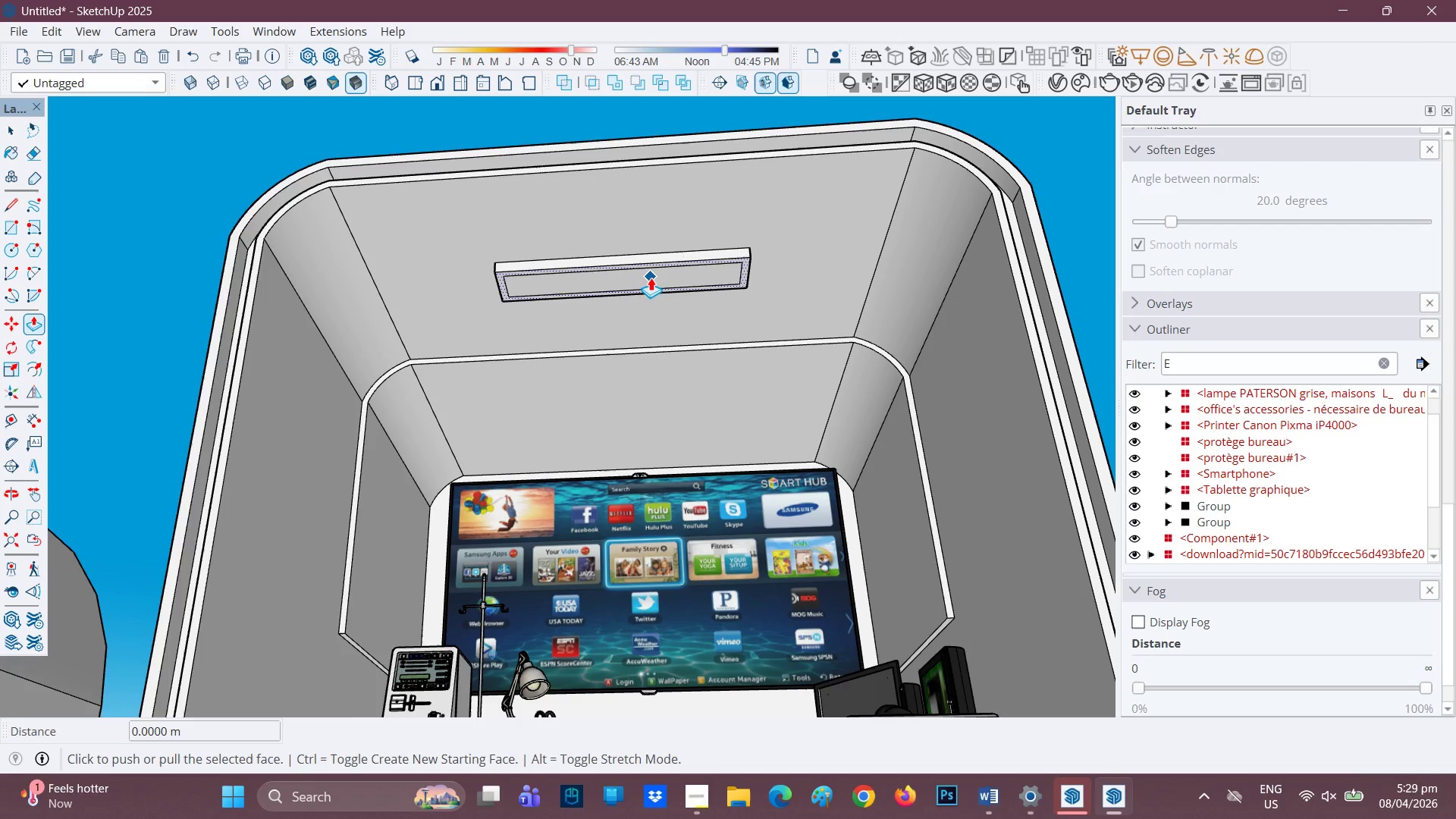 
key(Space)
 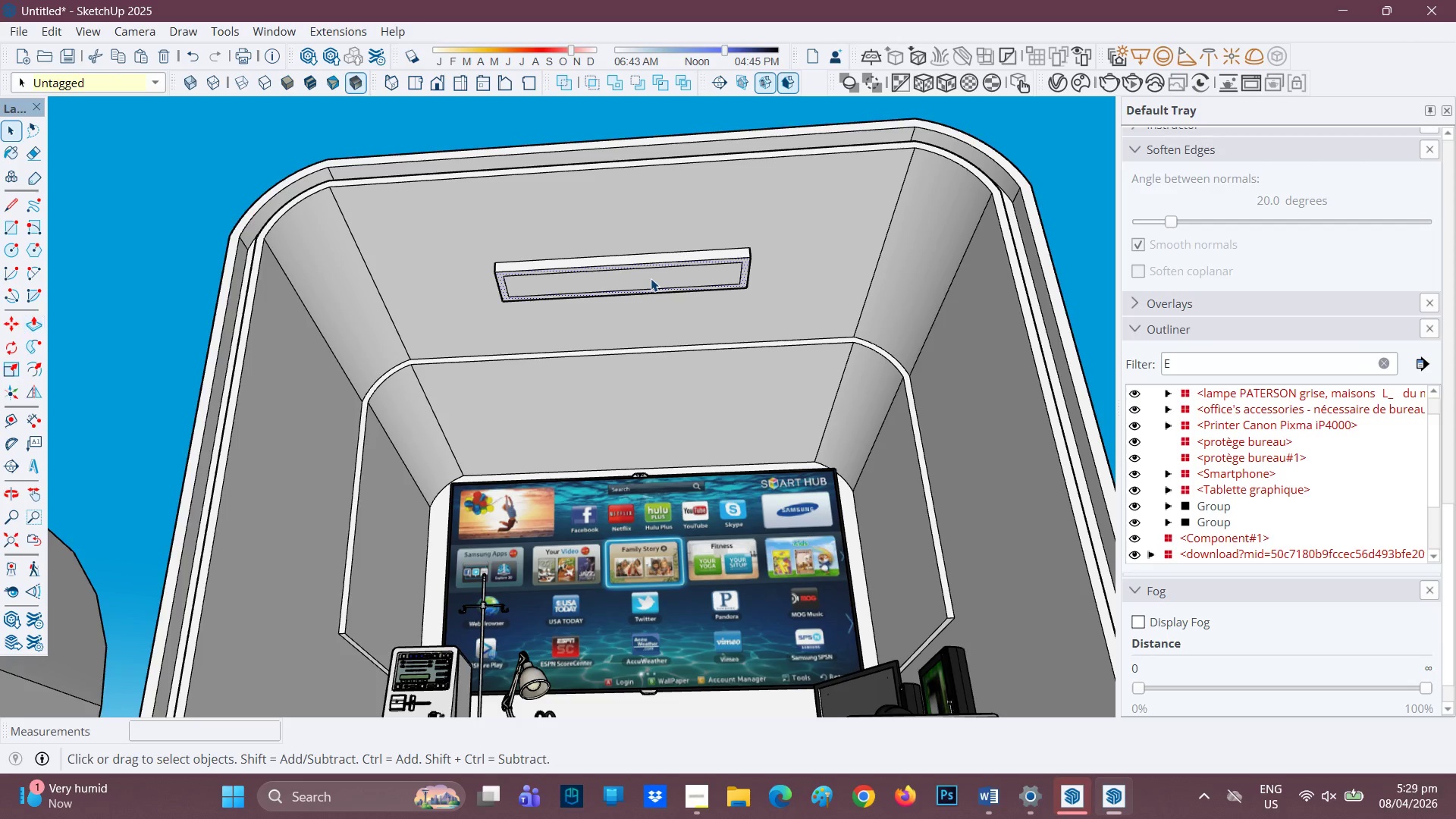 
left_click([651, 278])
 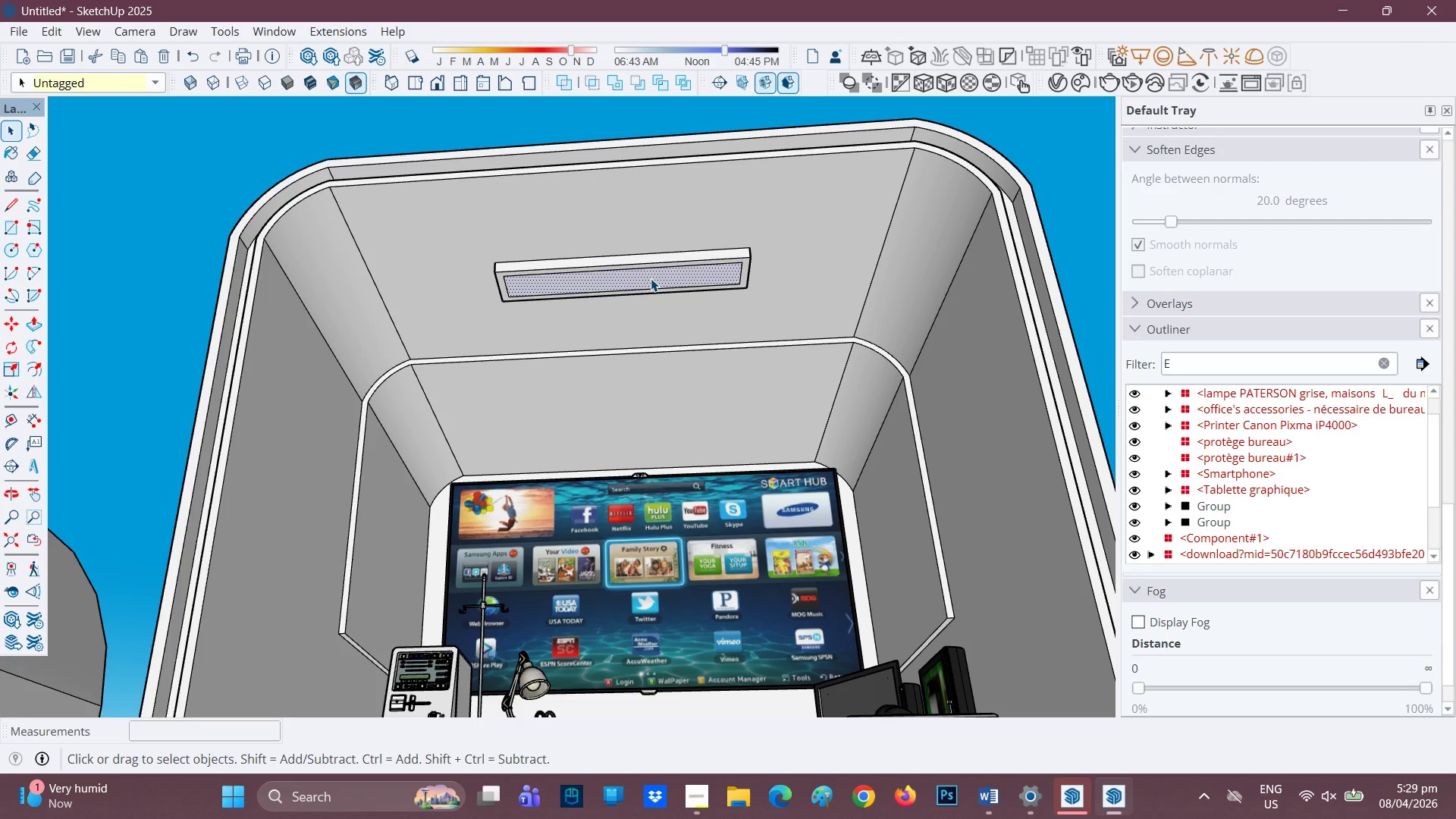 
key(P)
 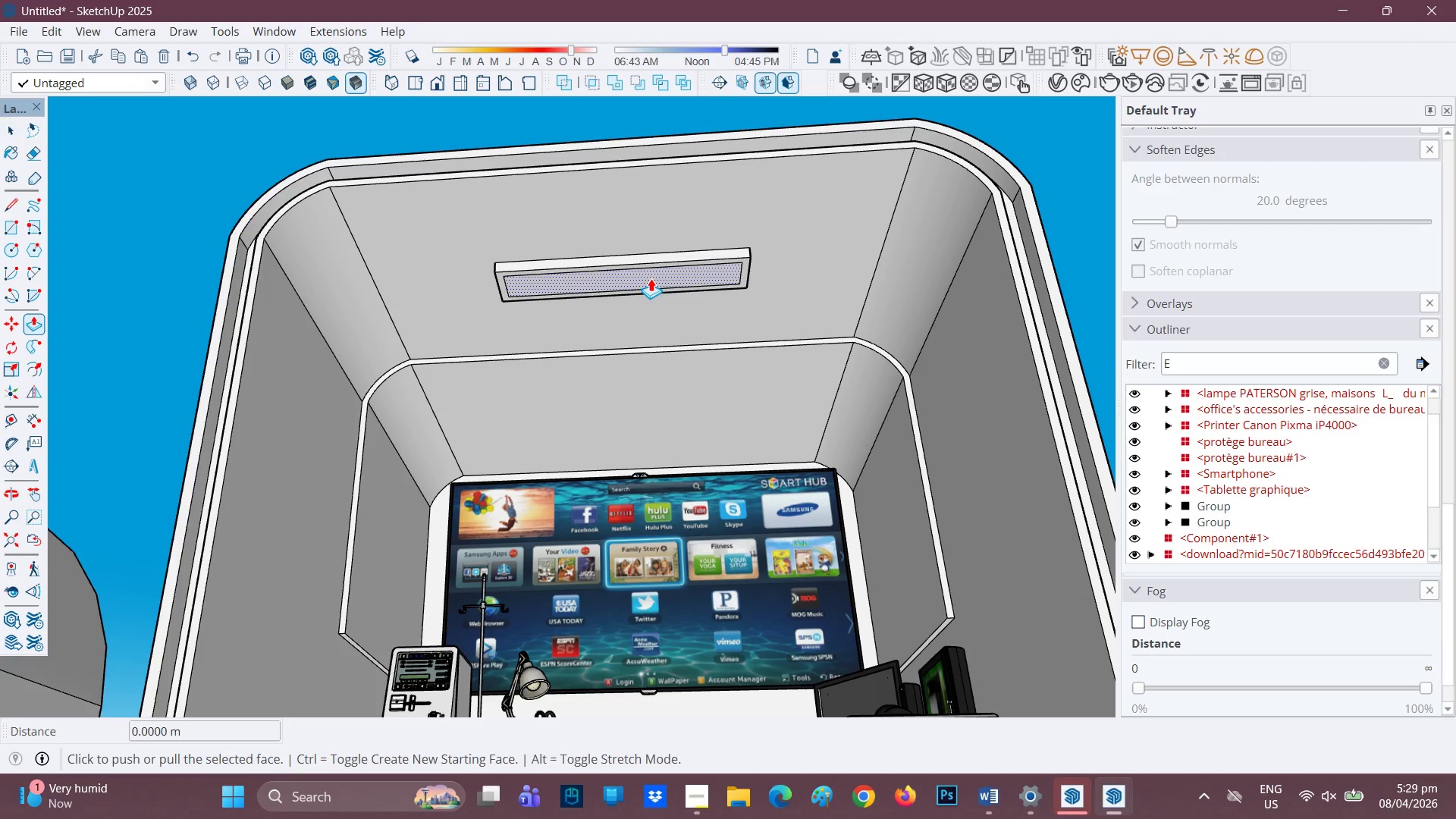 
left_click([651, 278])
 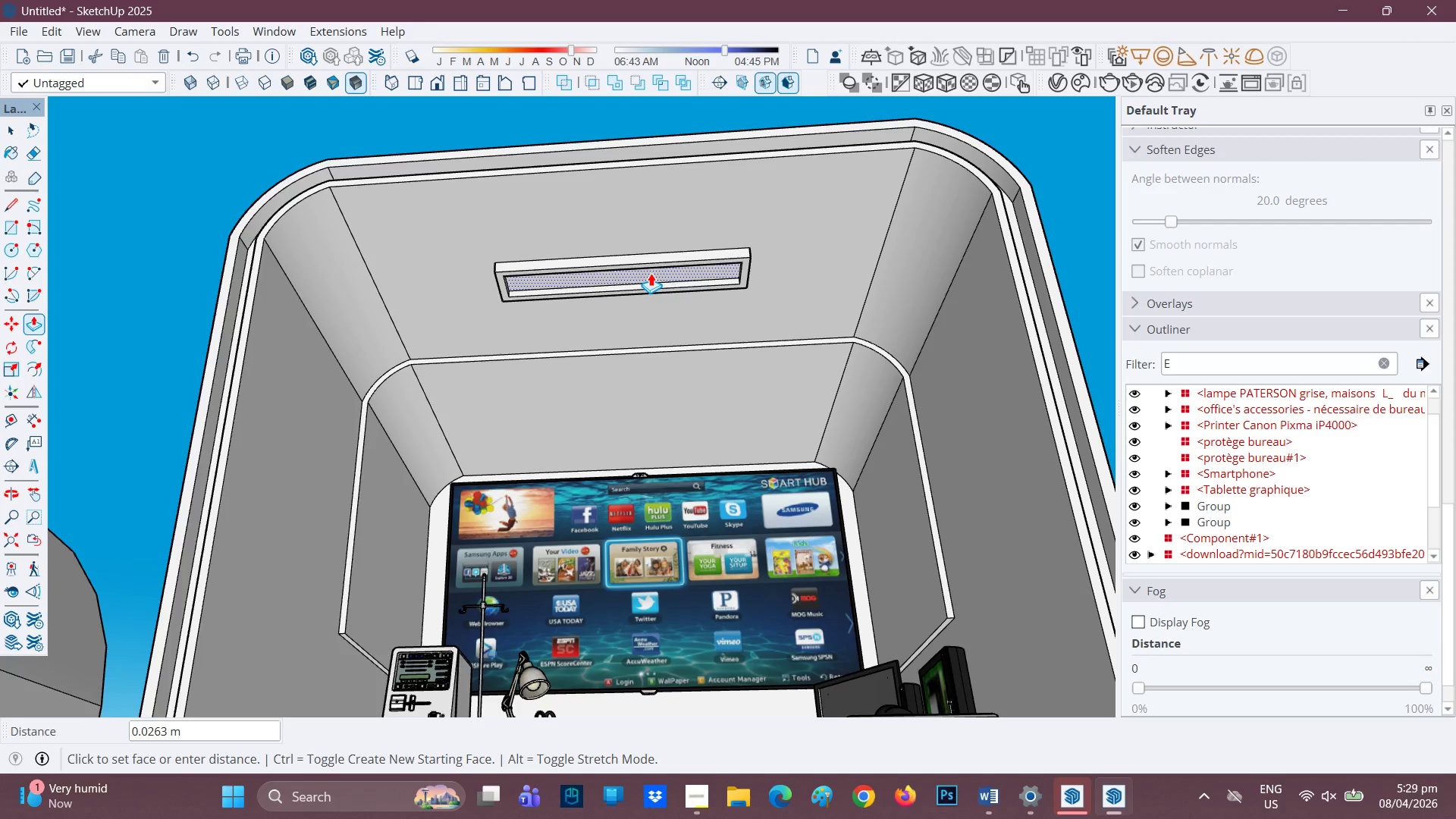 
left_click([651, 273])
 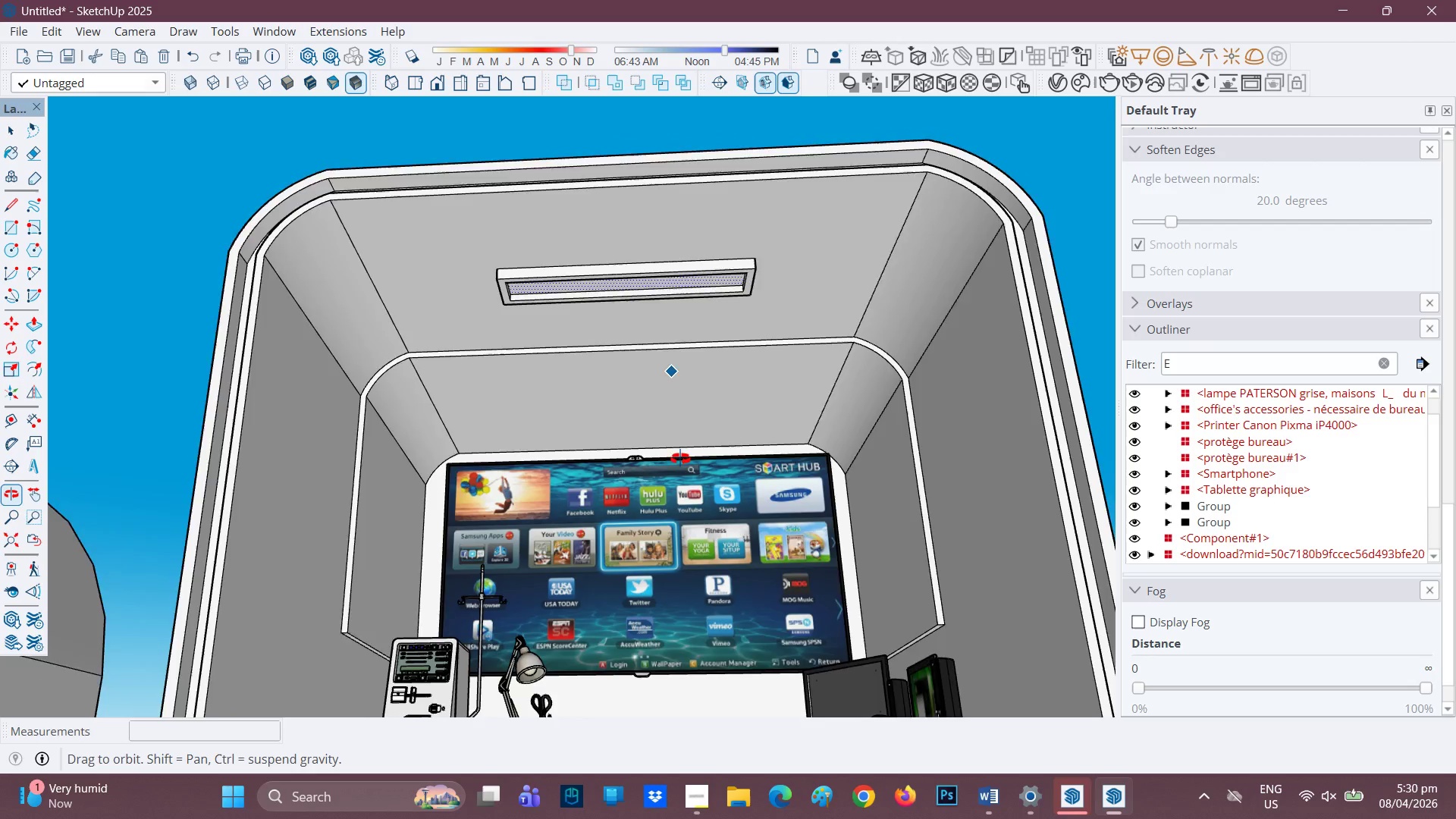 
key(Space)
 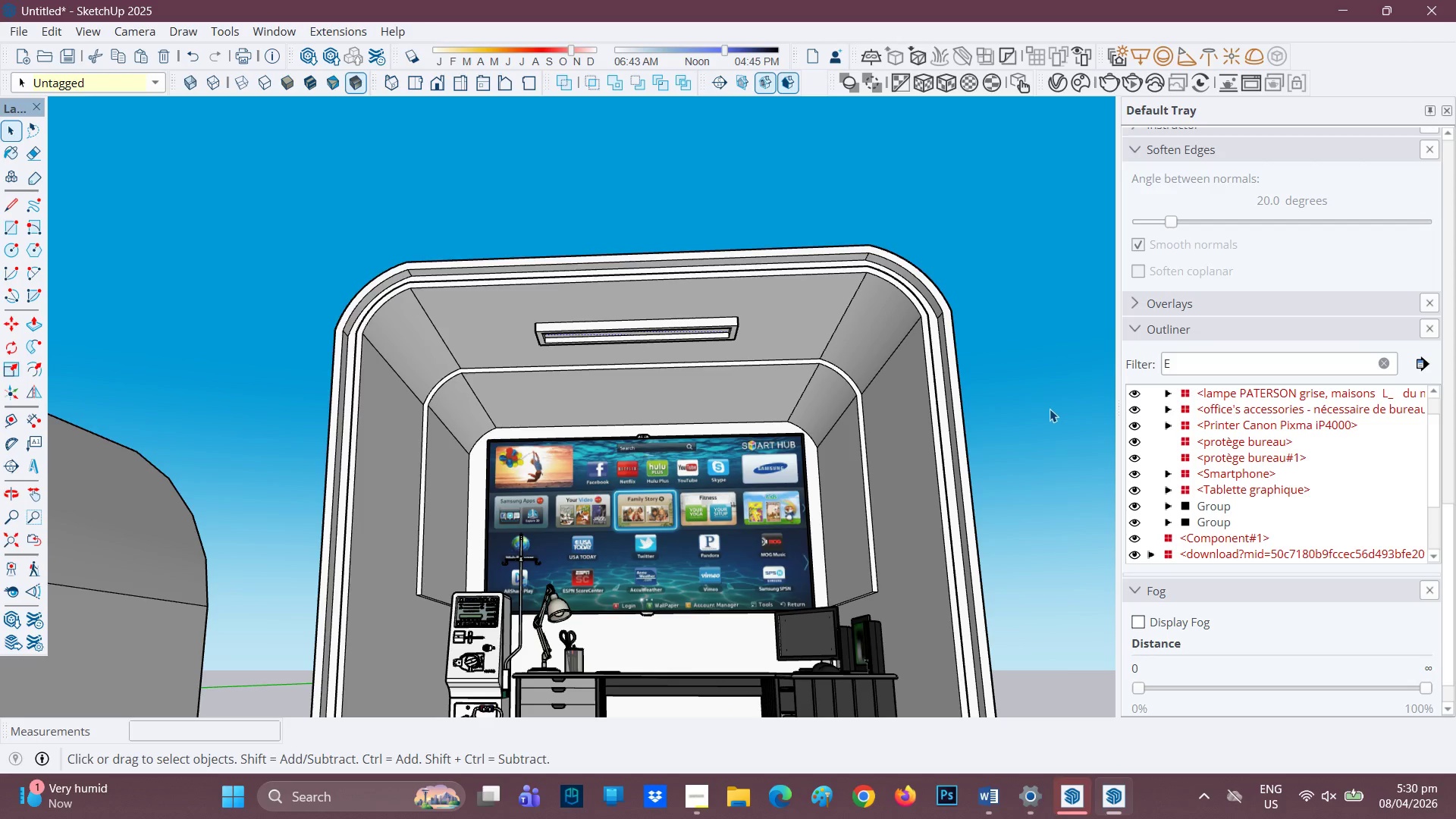 
scroll: coordinate [673, 463], scroll_direction: down, amount: 2.0
 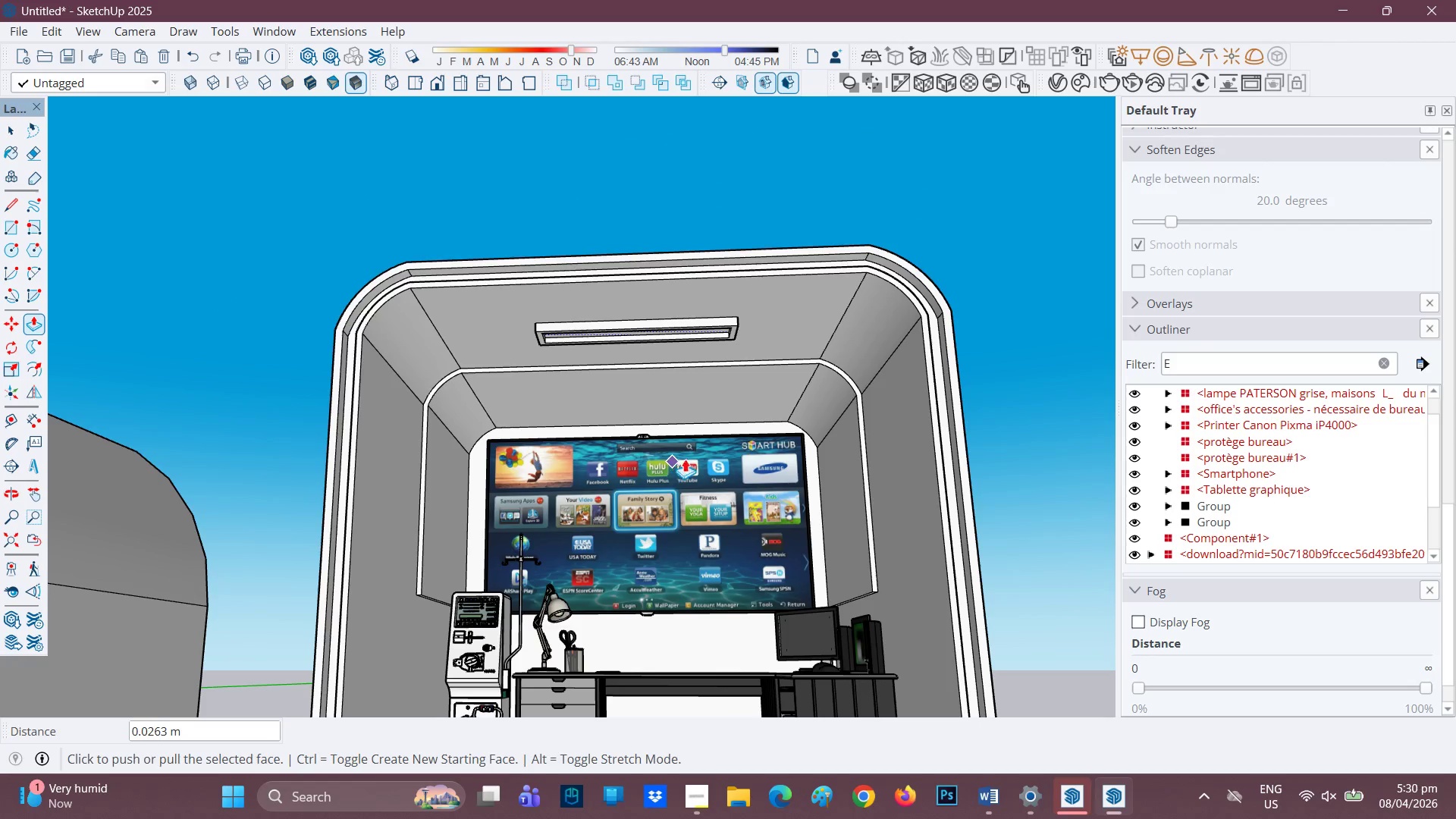 
left_click([1048, 406])
 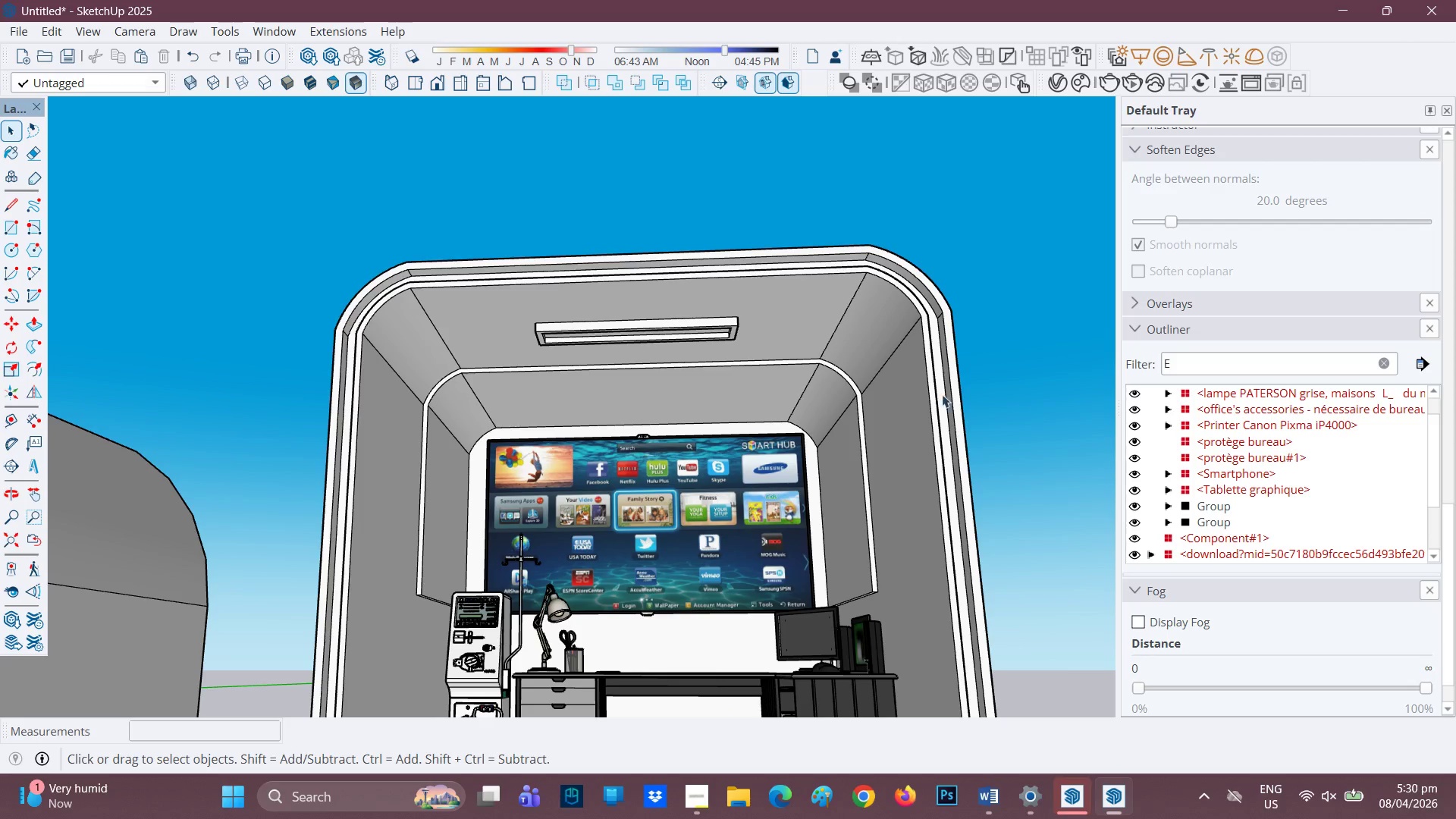 
scroll: coordinate [684, 477], scroll_direction: down, amount: 4.0
 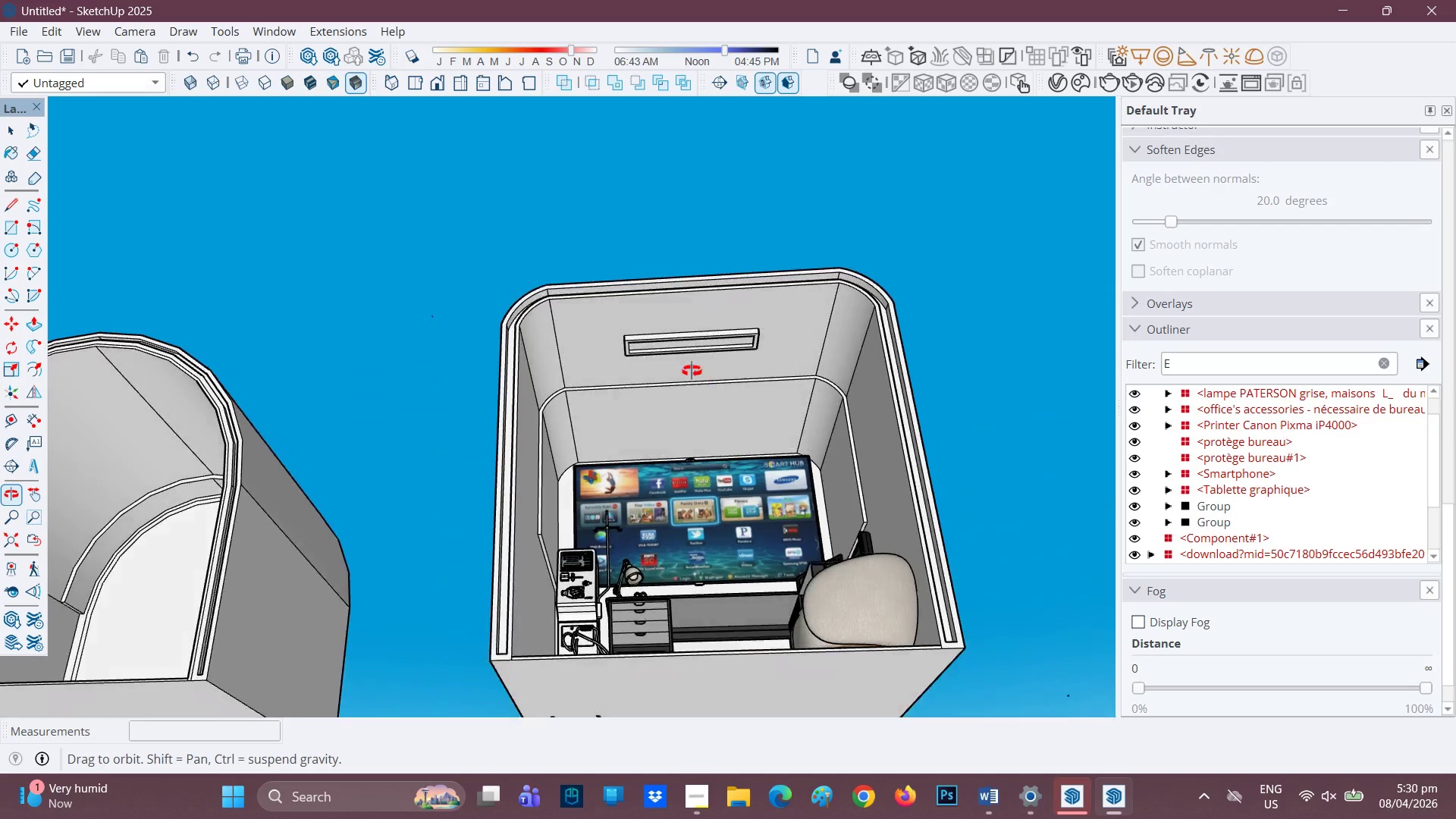 
scroll: coordinate [675, 276], scroll_direction: up, amount: 7.0
 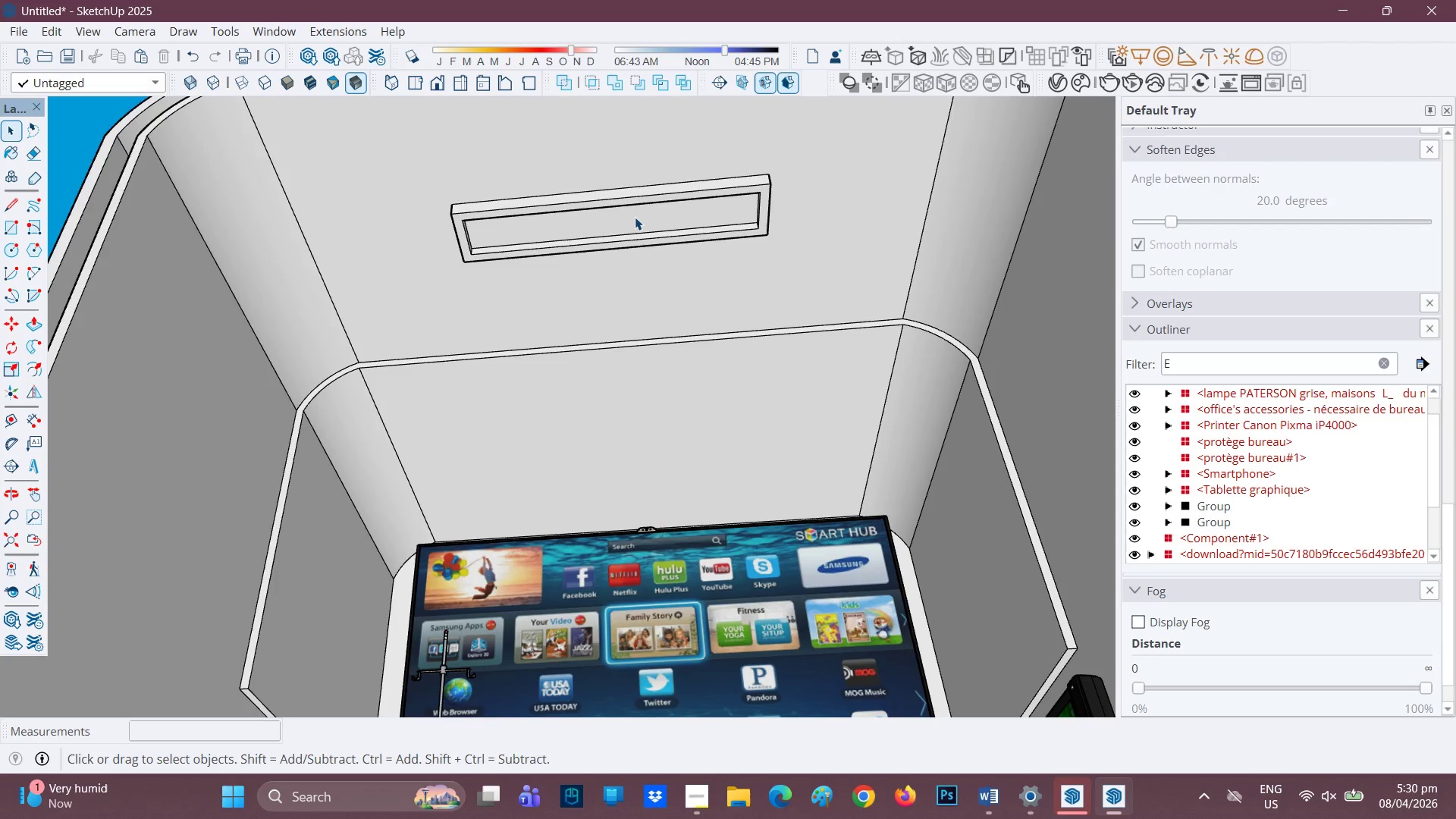 
left_click([635, 217])
 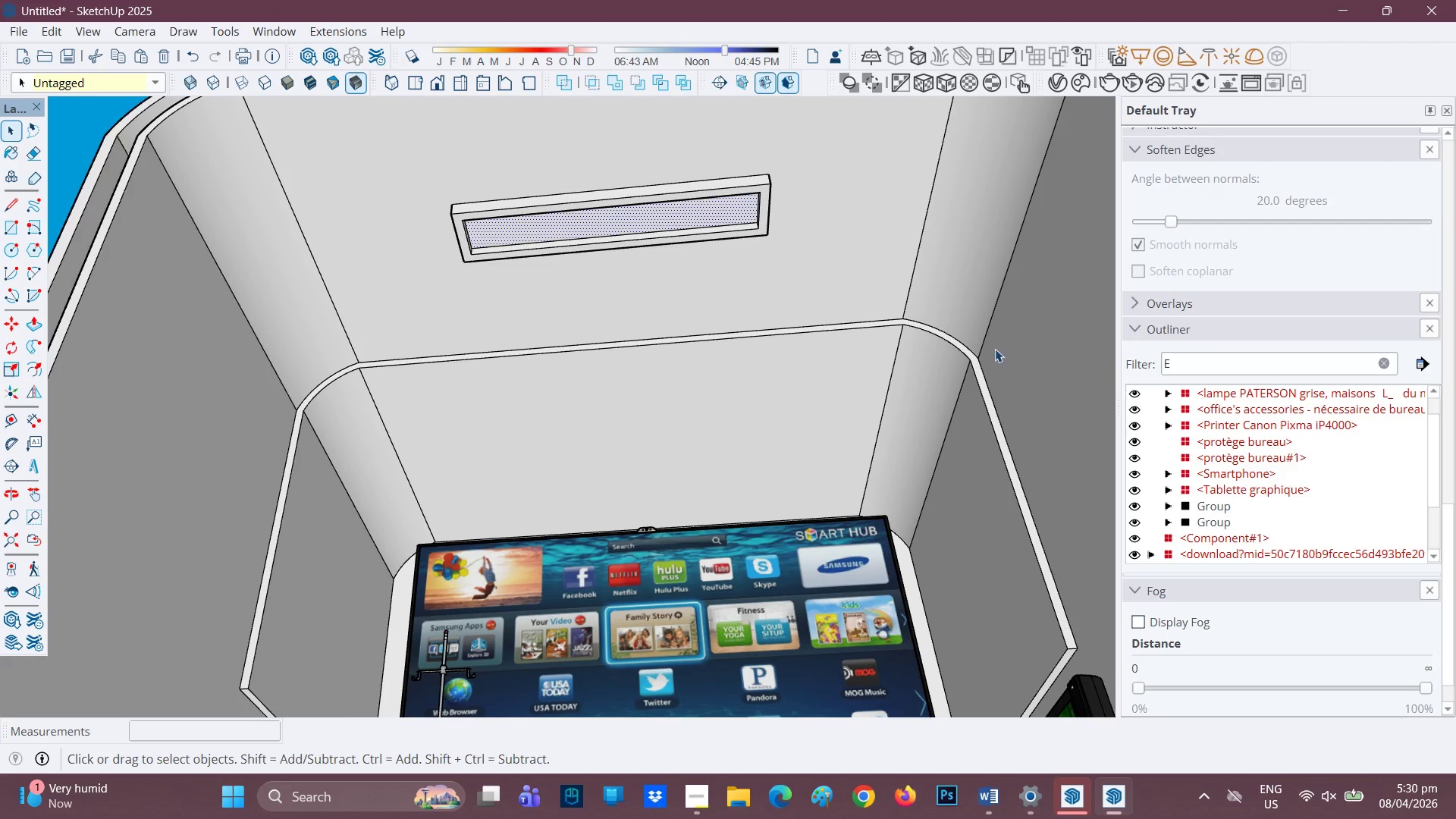 
double_click([676, 221])
 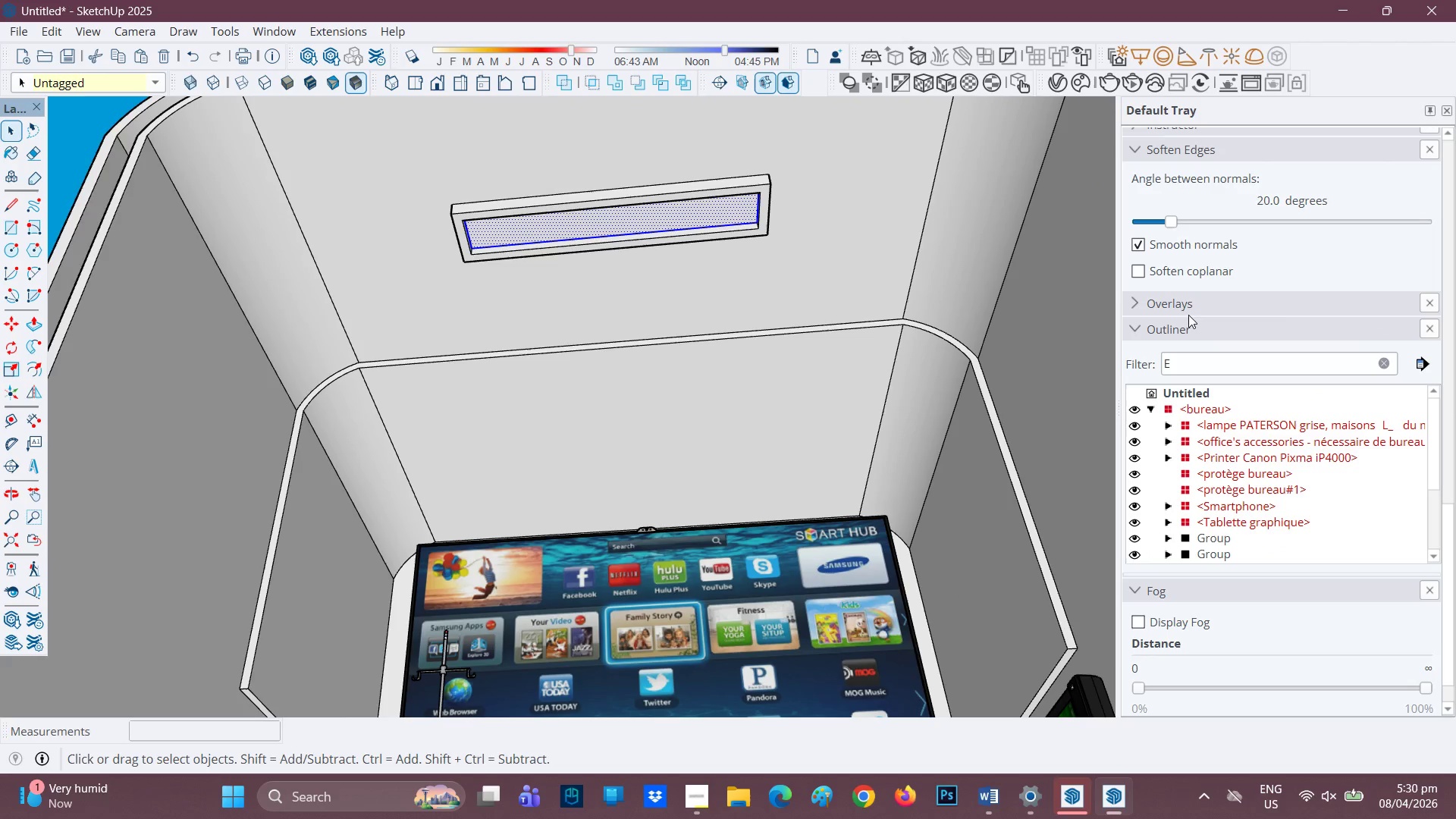 
scroll: coordinate [1234, 275], scroll_direction: up, amount: 1.0
 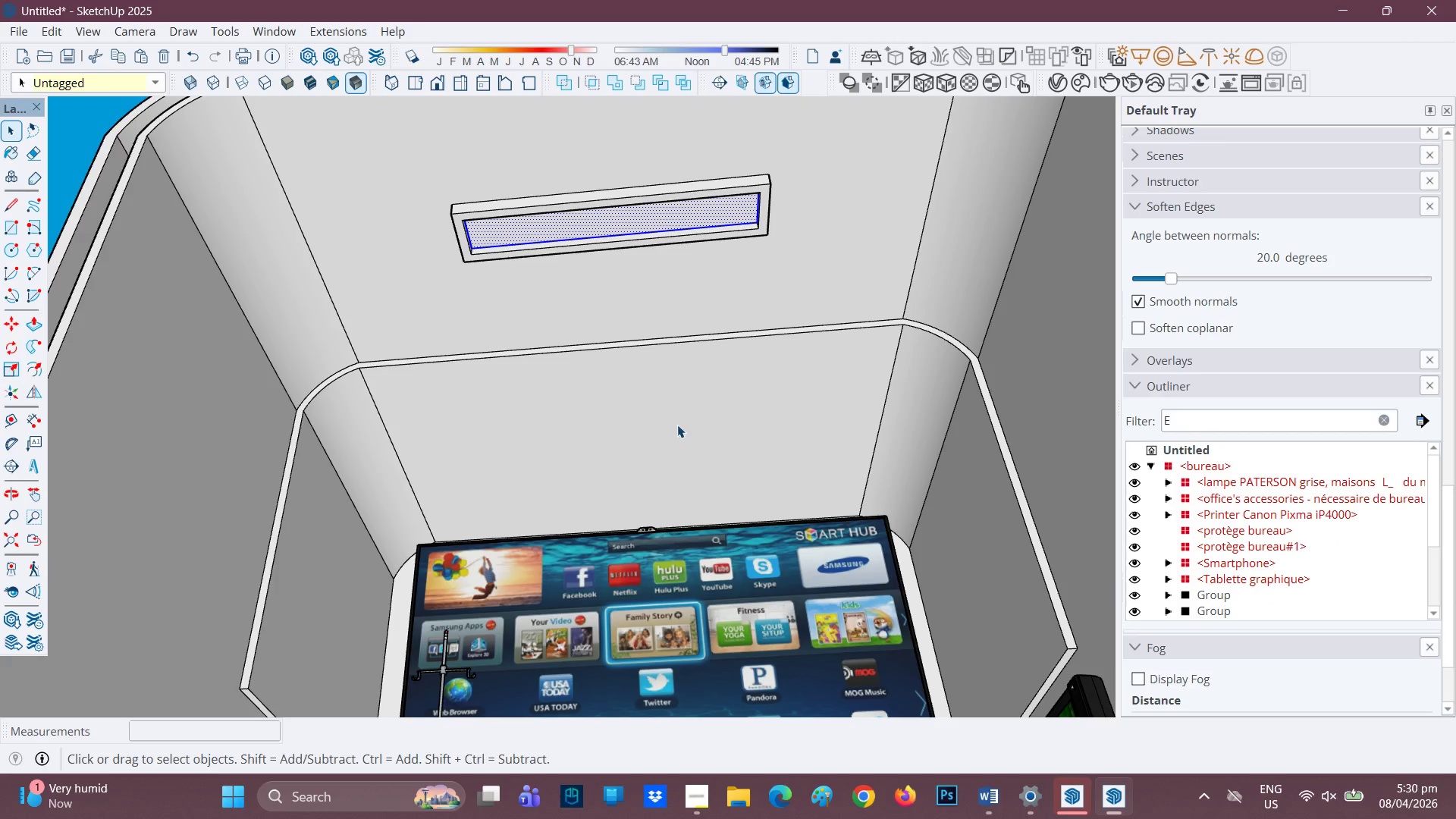 
left_click([671, 443])
 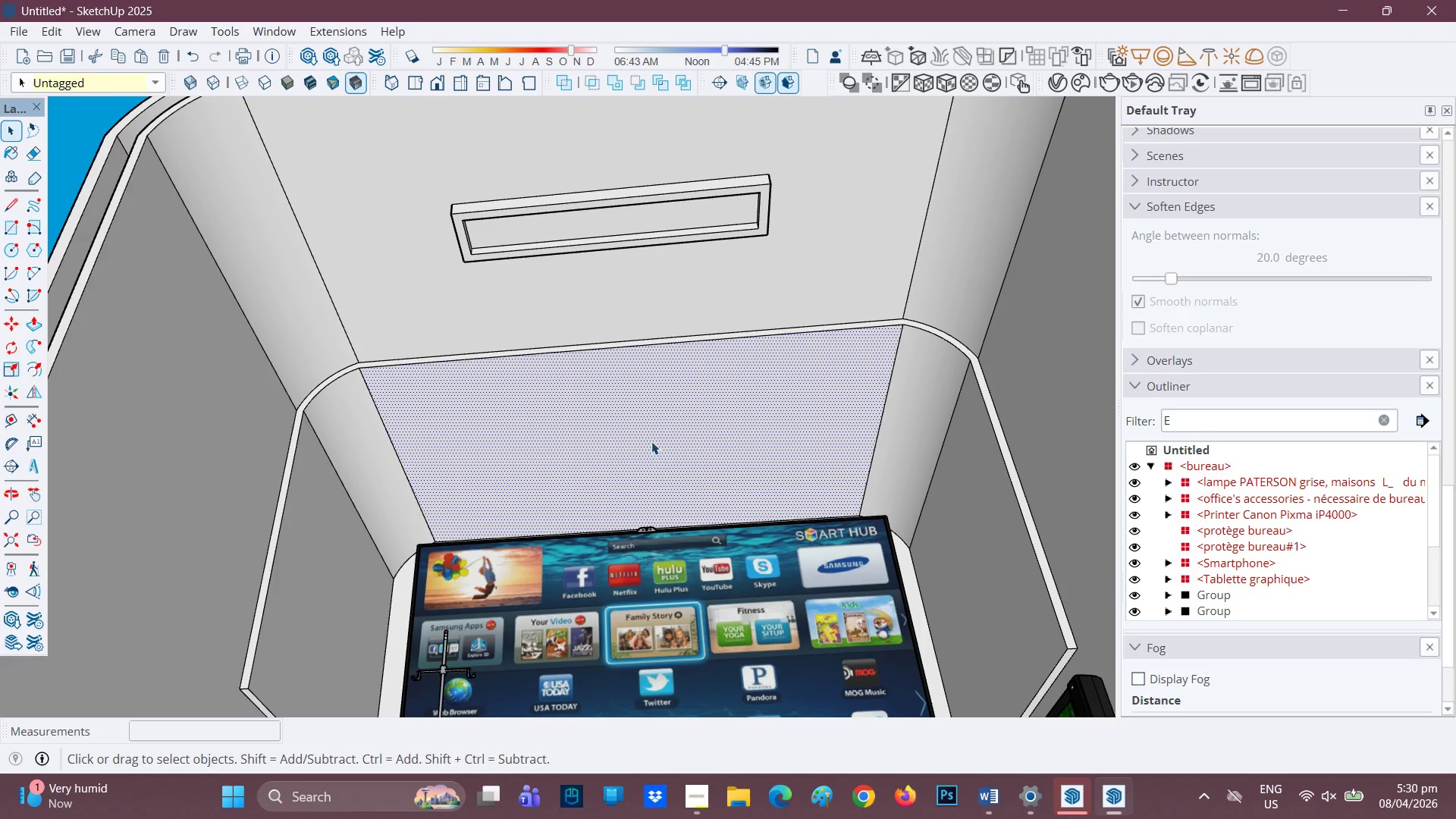 
scroll: coordinate [683, 298], scroll_direction: down, amount: 1.0
 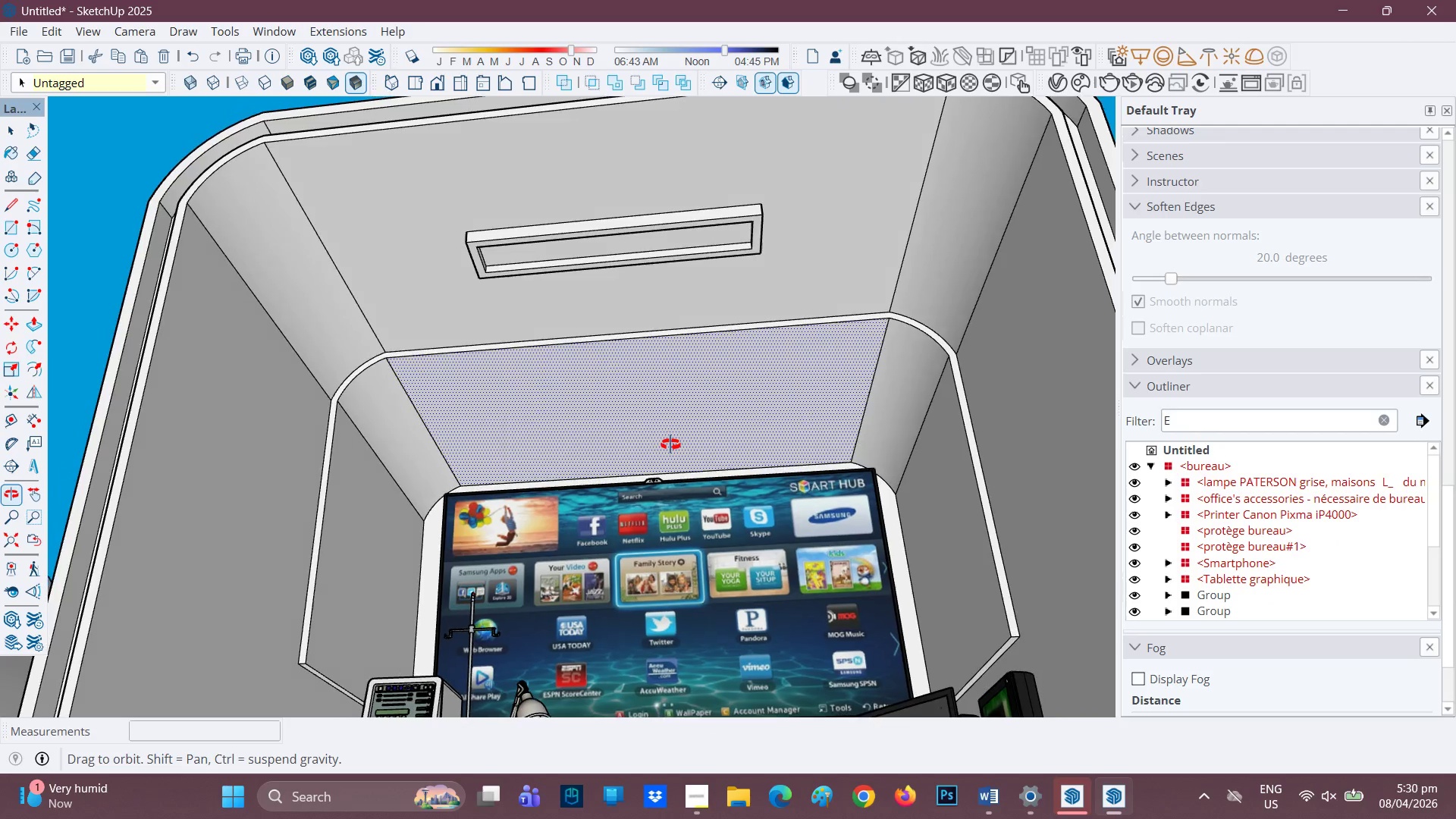 
scroll: coordinate [679, 452], scroll_direction: up, amount: 3.0
 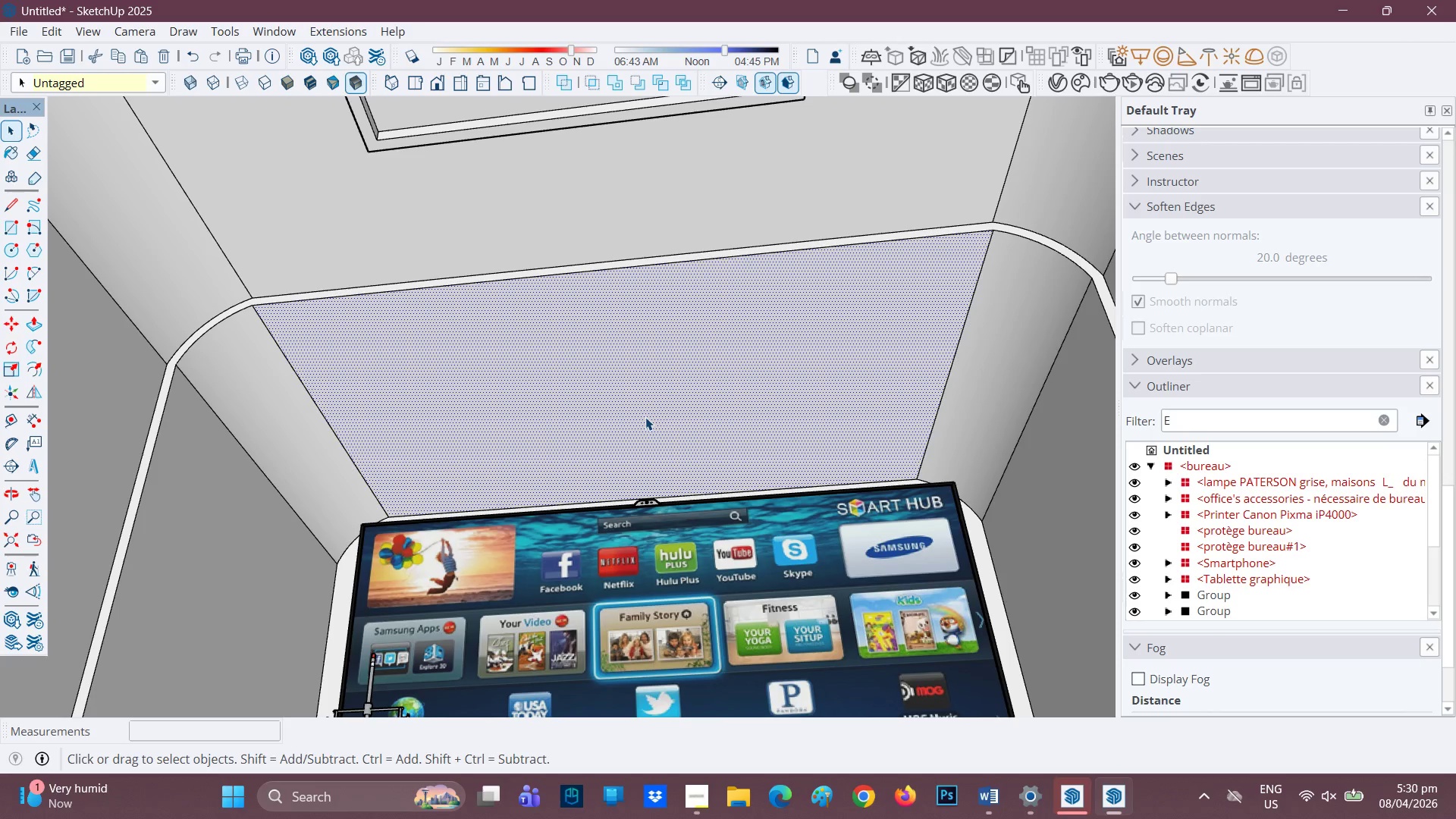 
wait(6.03)
 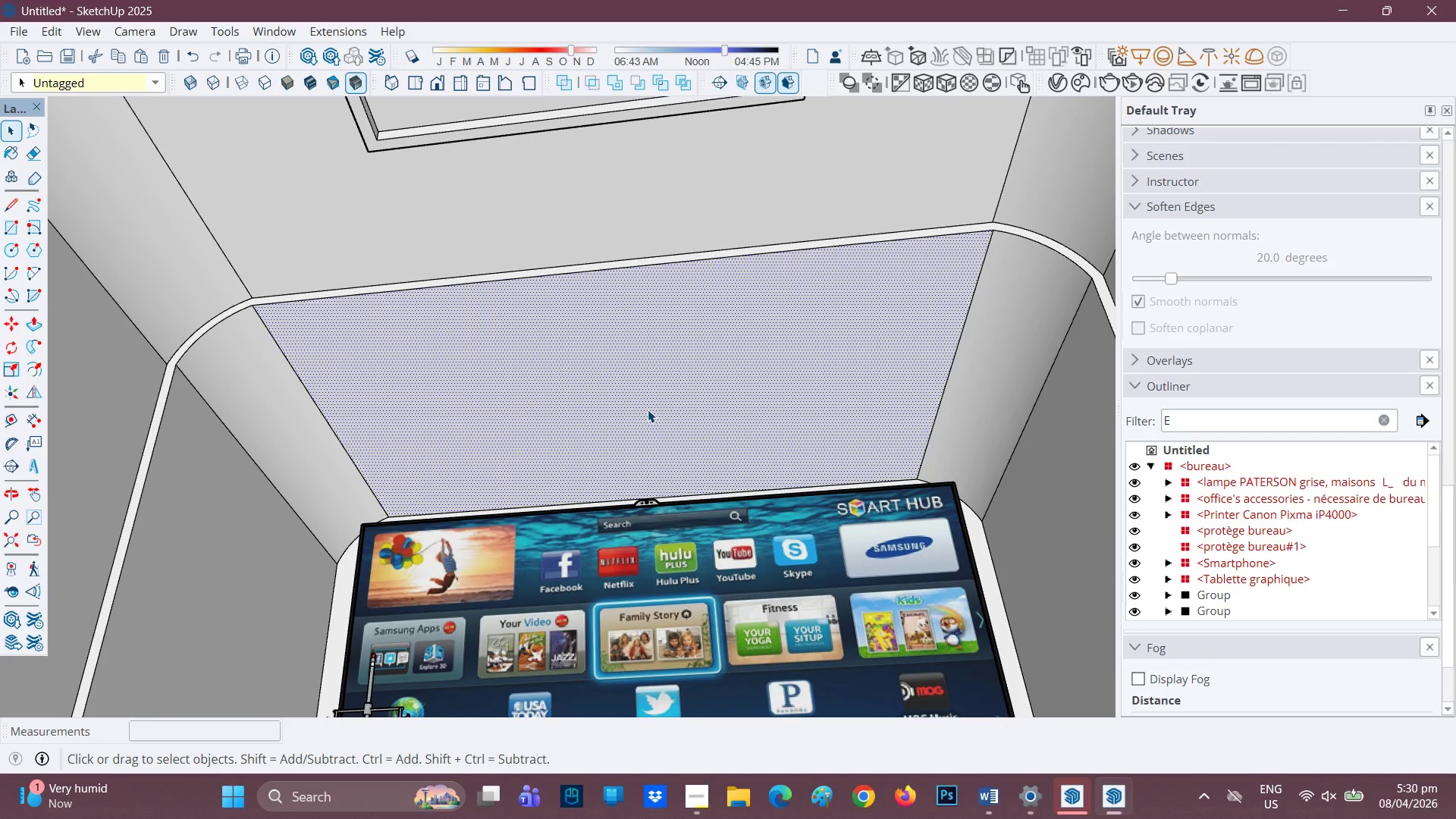 
key(F)
 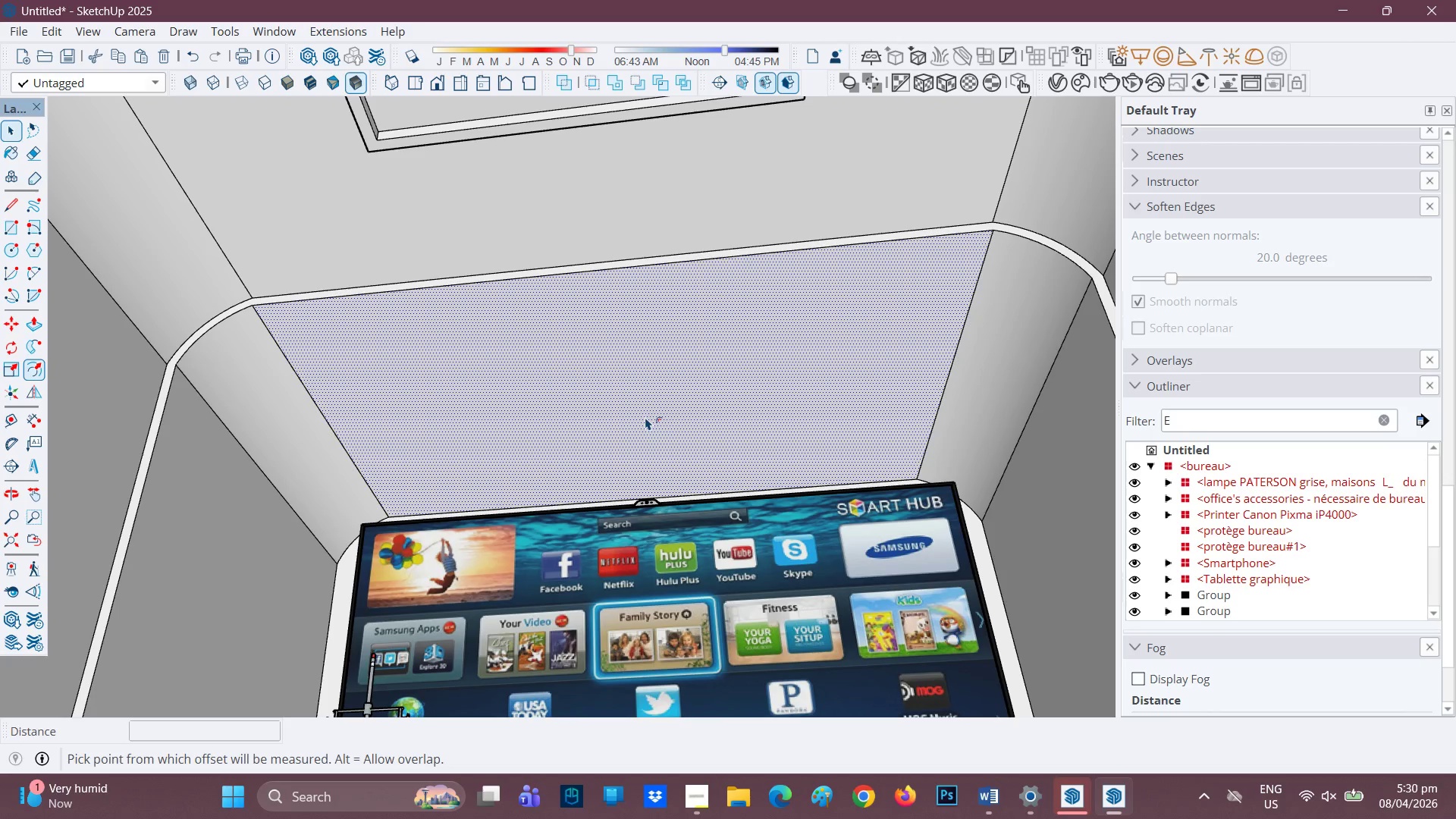 
left_click([645, 417])
 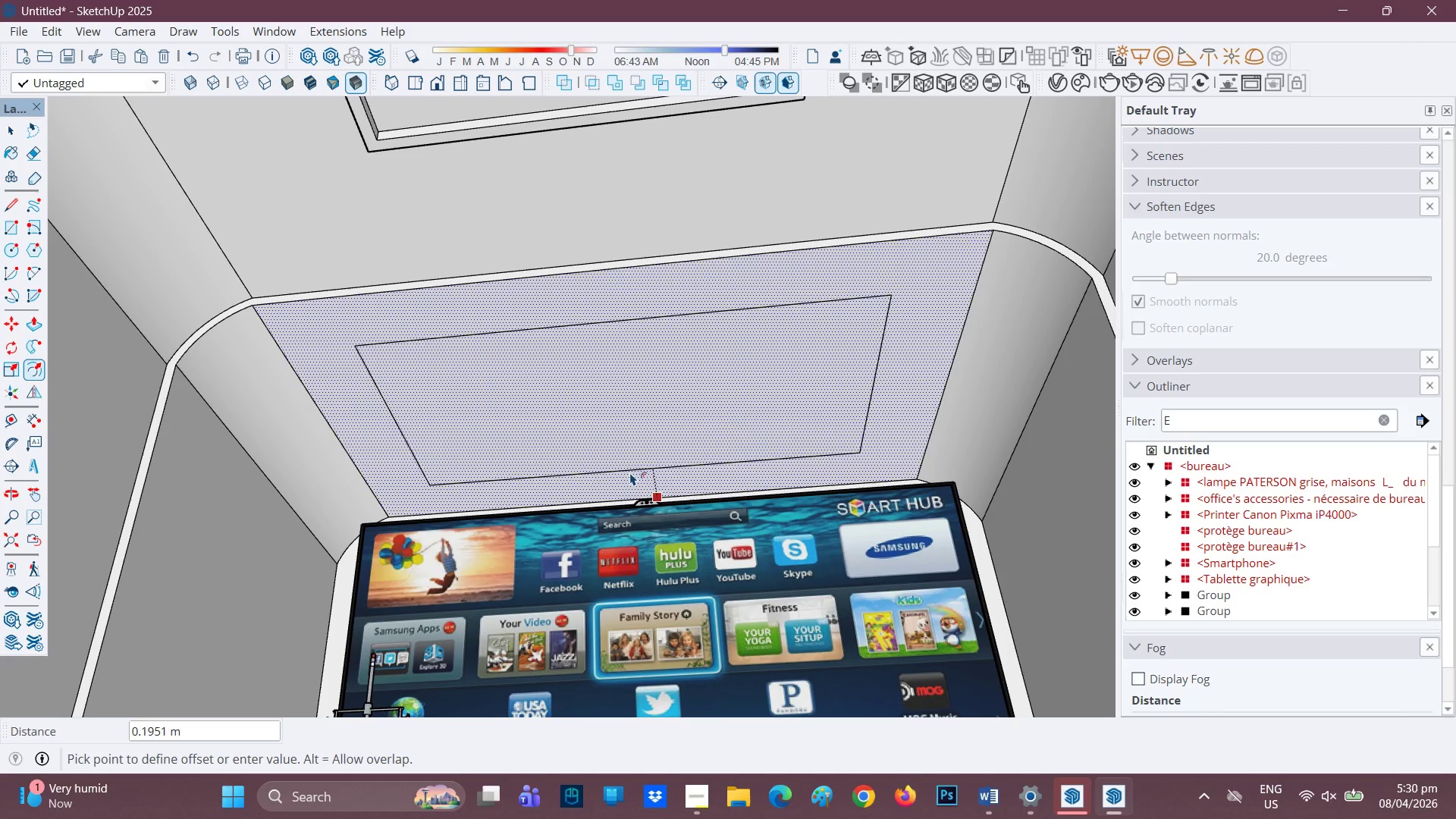 
left_click([630, 472])
 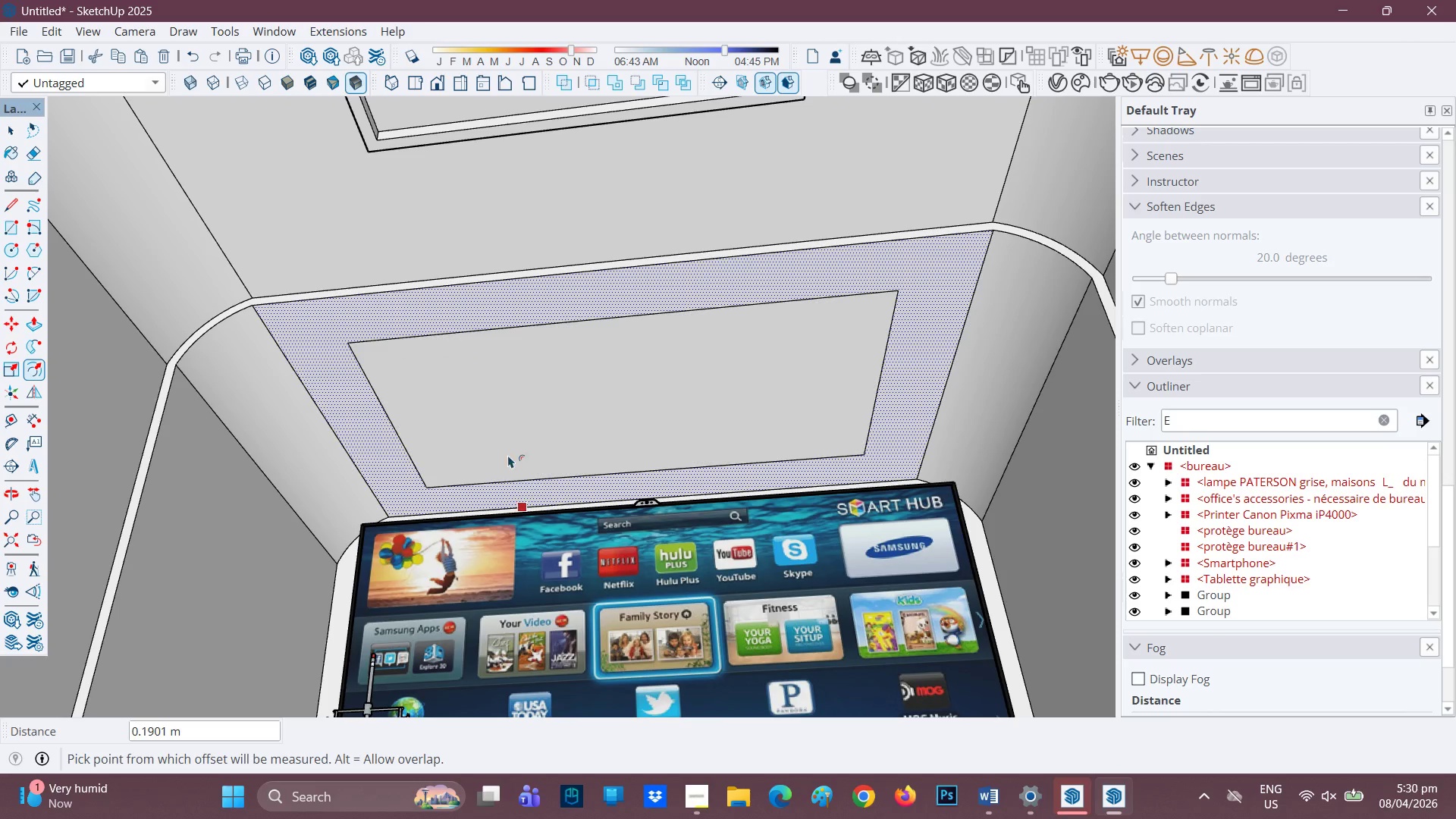 
key(L)
 